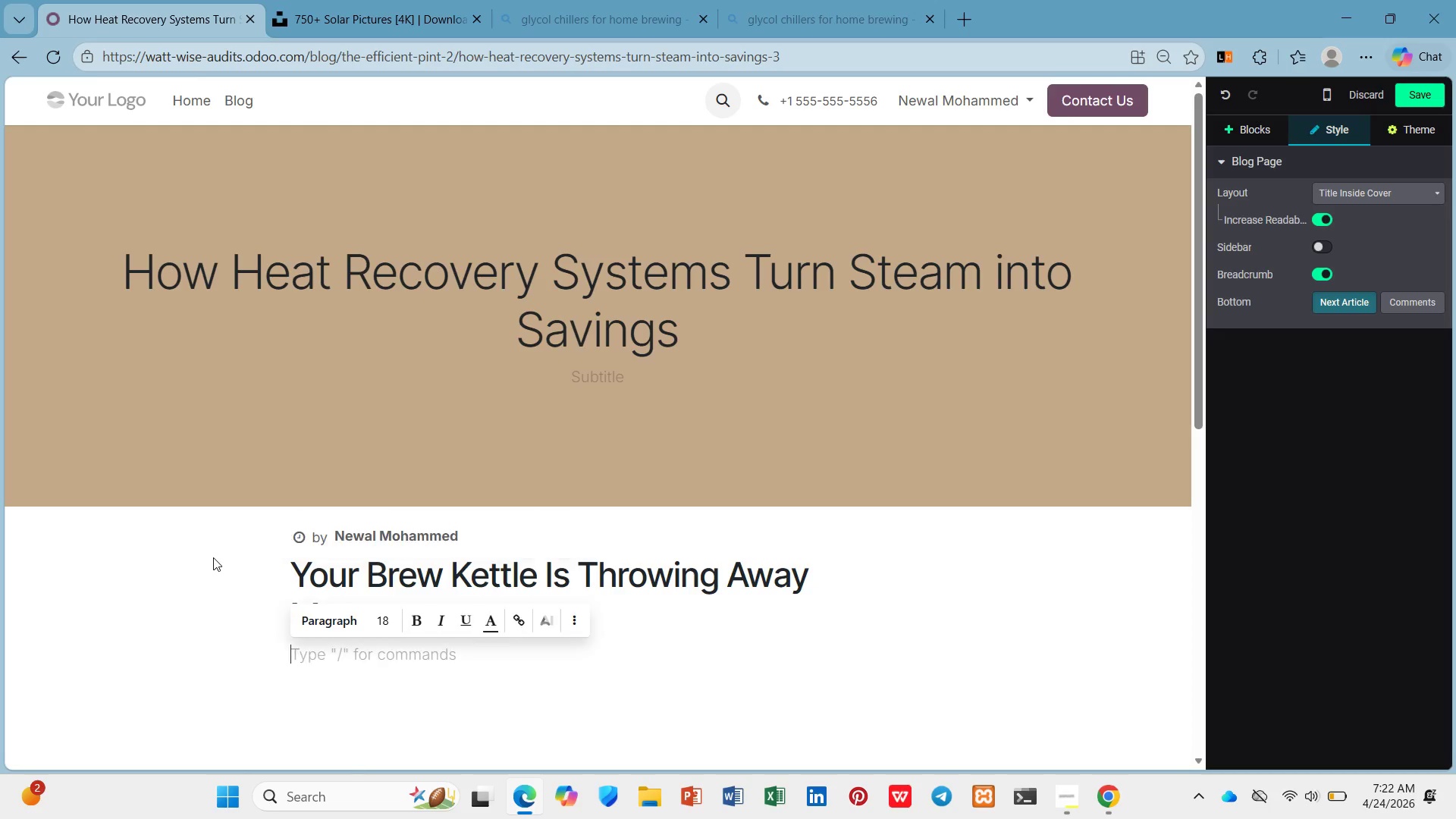 
key(Enter)
 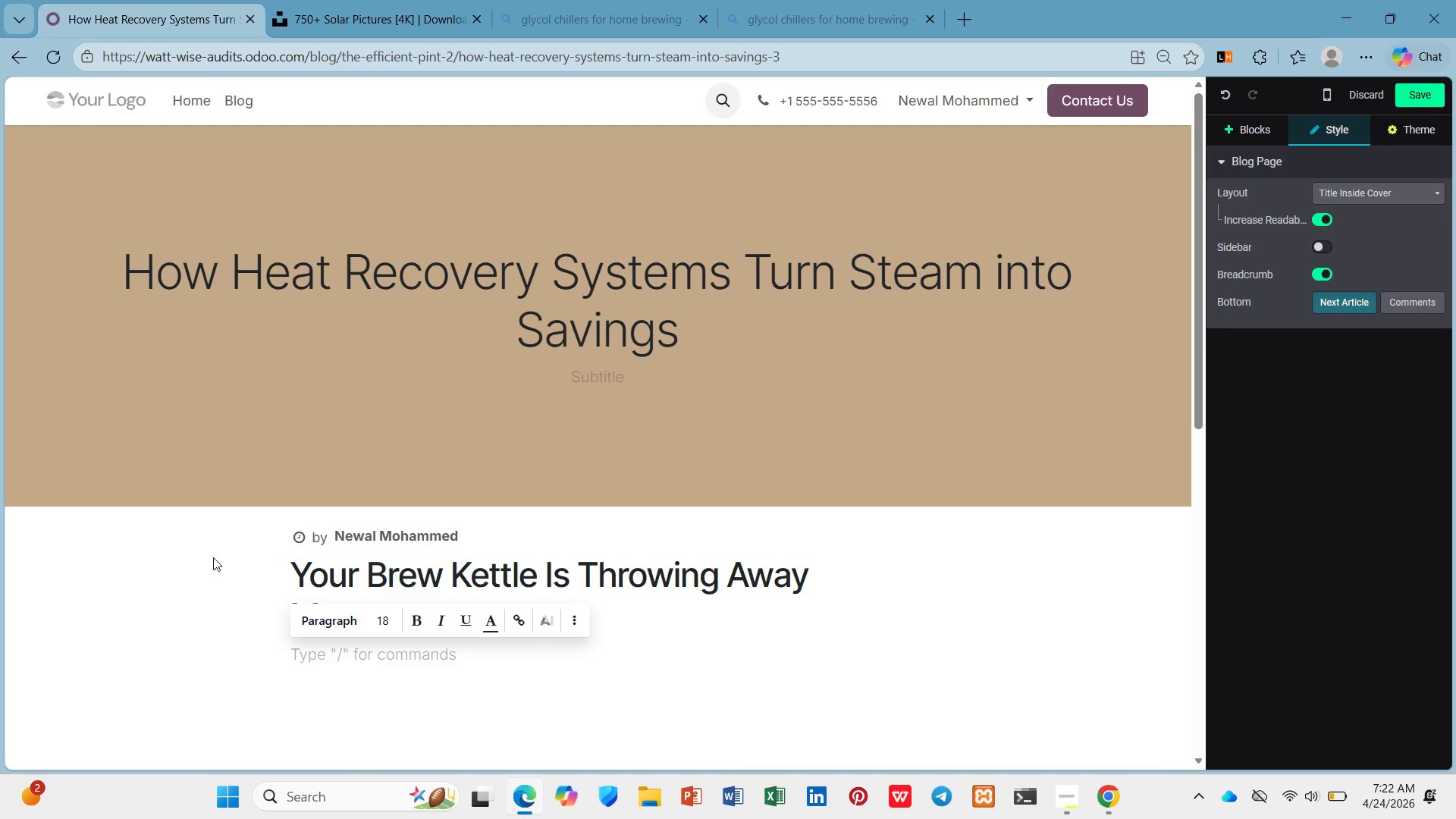 
type(Every time yu boil wort, )
 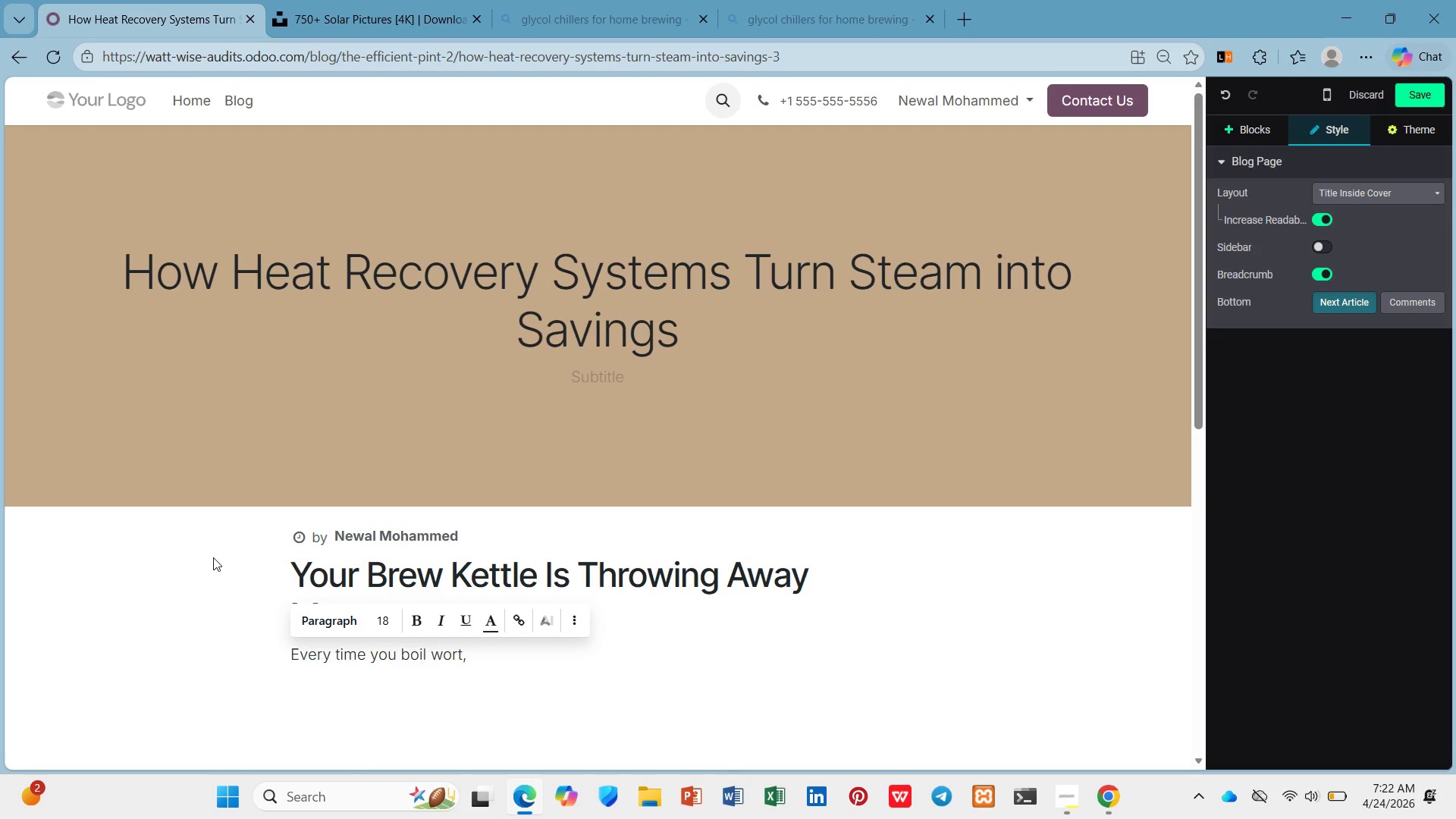 
type(heat escapes/)
key(Backspace)
type(. Up the stack. Out the vent. Into the room. That wasted heat is wasted money - but it o)
 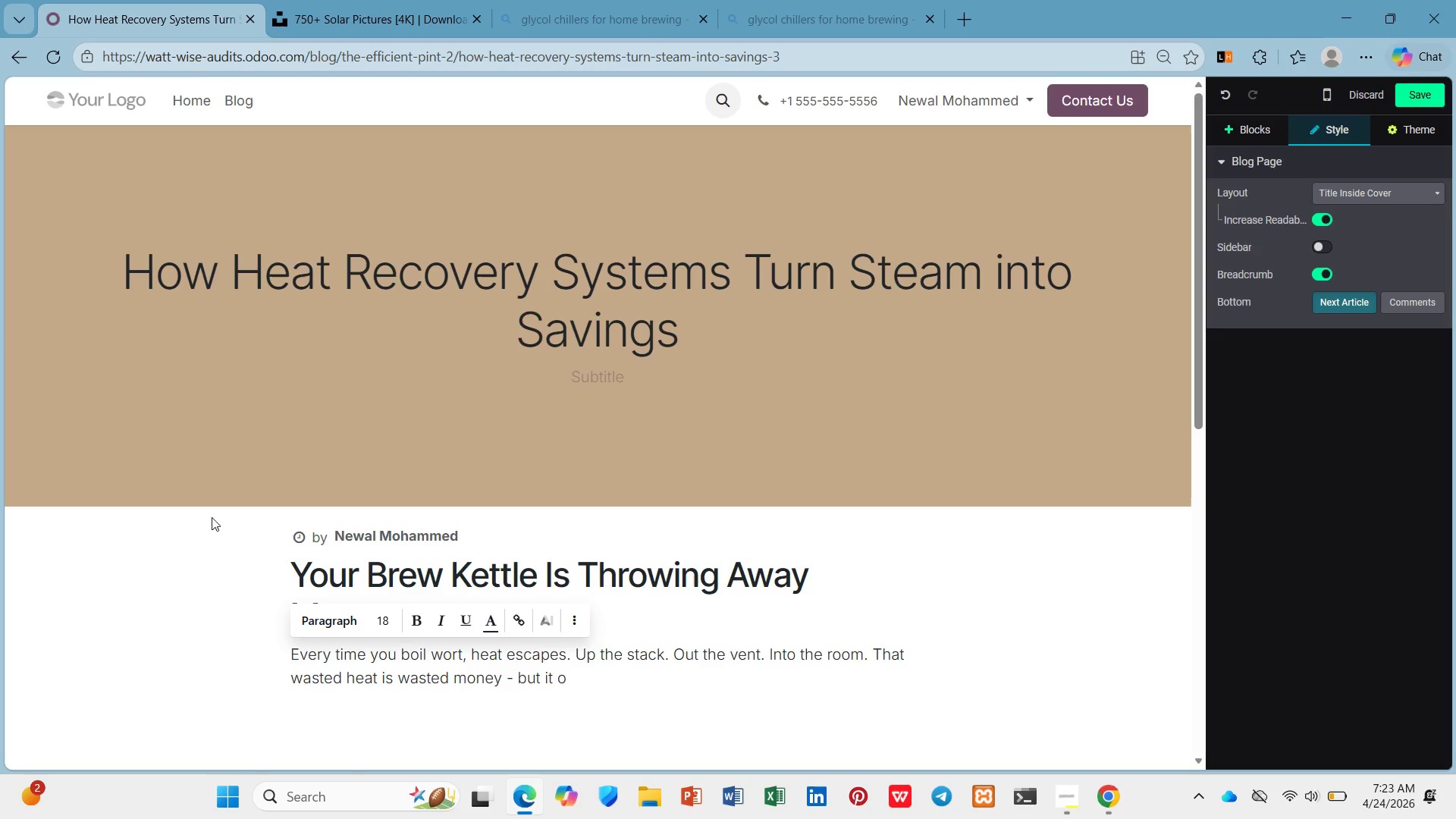 
key(Backspace)
type(diesn)
key(Backspace)
key(Backspace)
key(Backspace)
key(Backspace)
type(oesn't have to be.)
 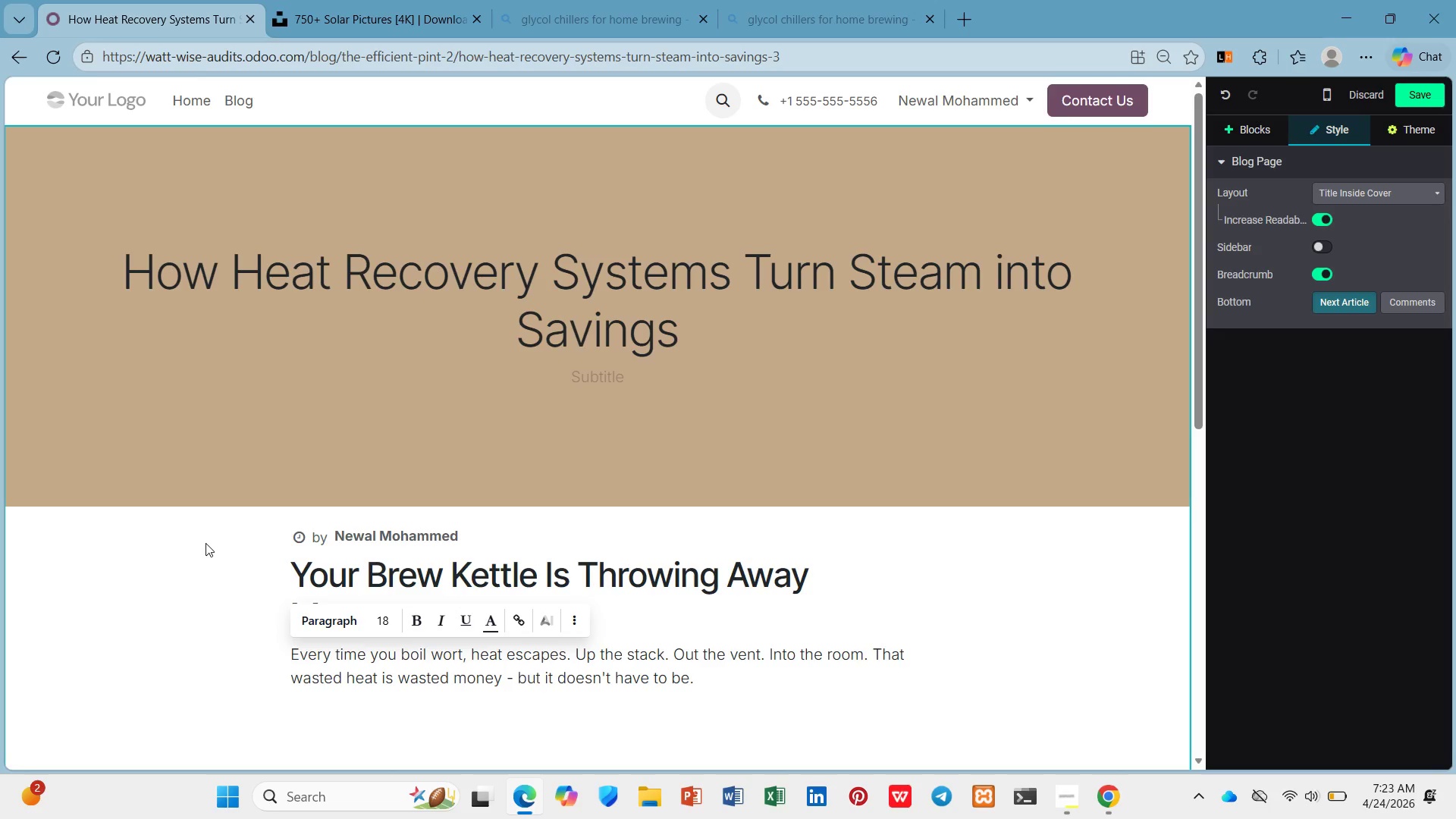 
wait(24.36)
 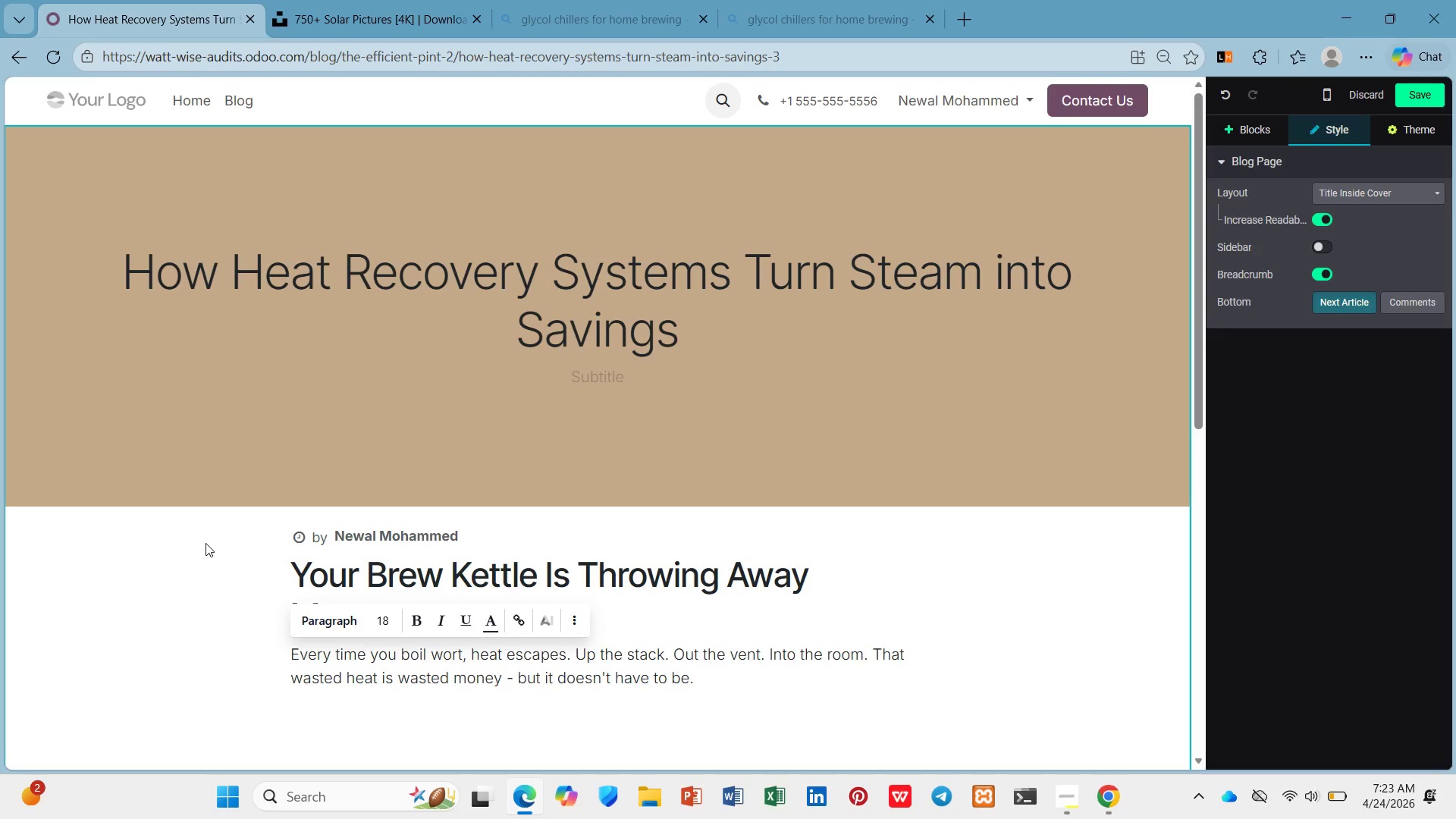 
key(Enter)
 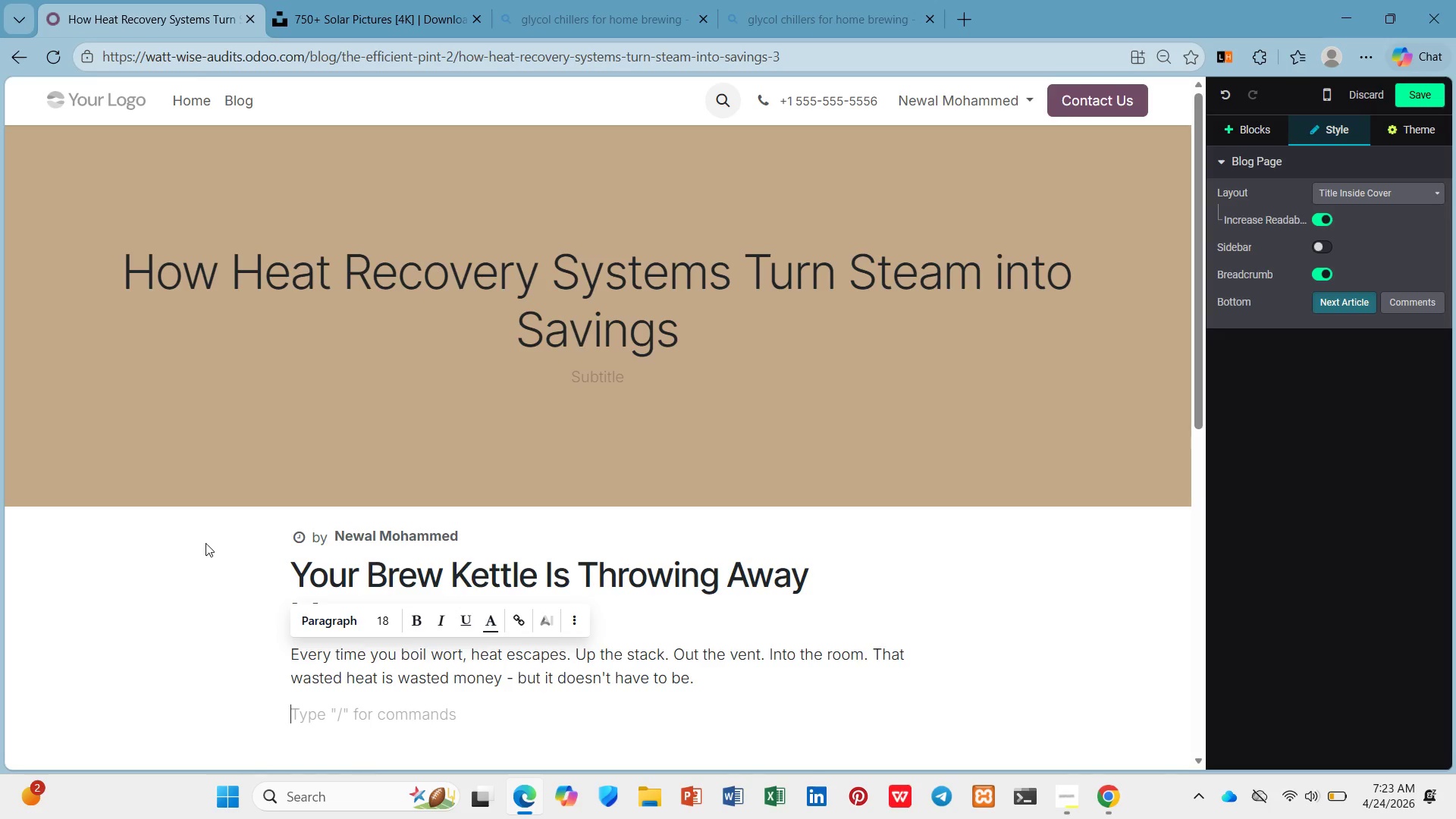 
type(Heat recovery systems ac)
key(Backspace)
key(Backspace)
type(capture exhaust hat )
key(Backspace)
key(Backspace)
key(Backspace)
type(eat from your brew kettle and reuse it to pre-heat incoming water, warm the brewhouse, or eve )
key(Backspace)
type(n supplement building heat inth)
key(Backspace)
key(Backspace)
type( the )
 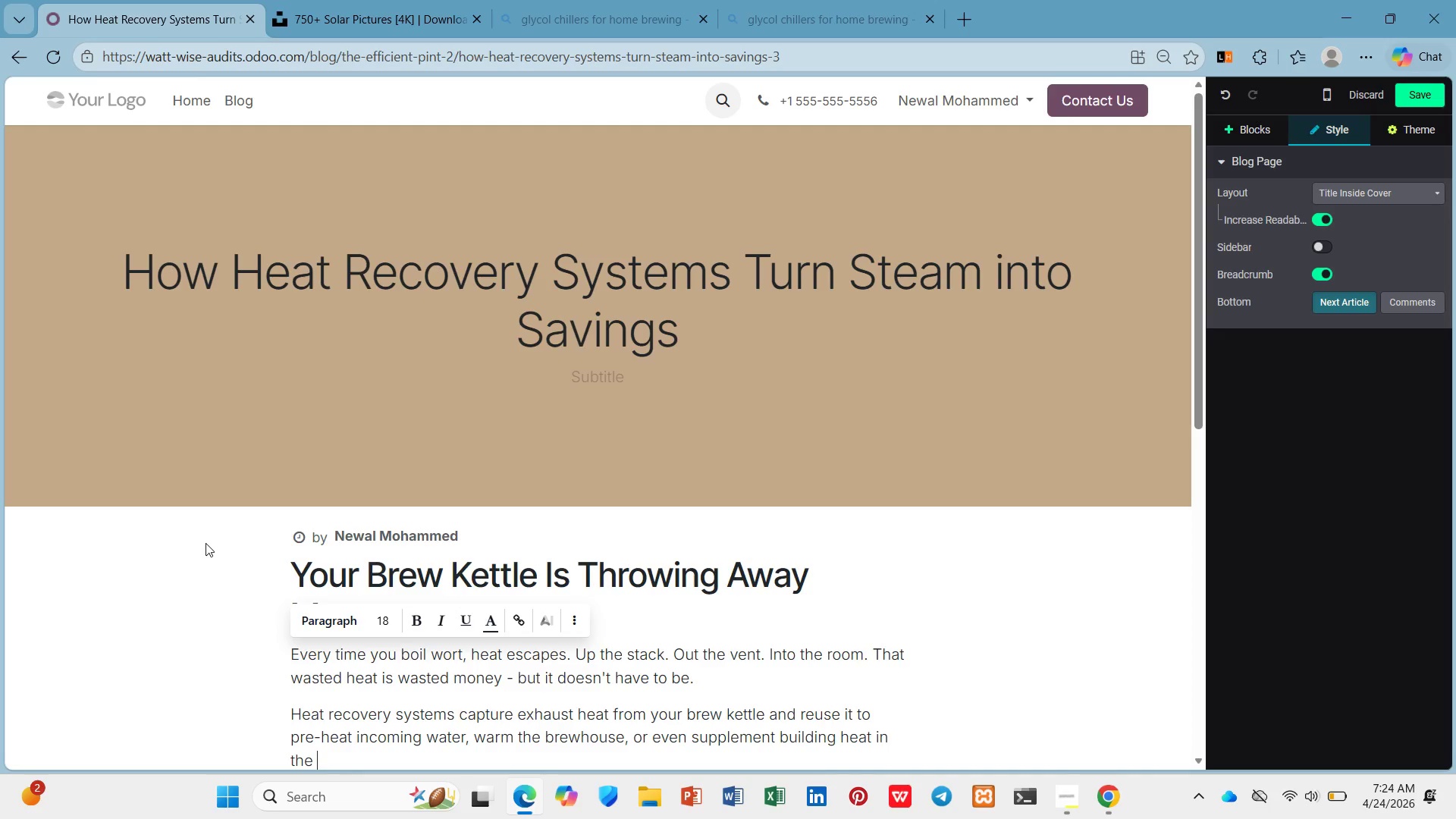 
scroll: coordinate [206, 543], scroll_direction: down, amount: 5.0
 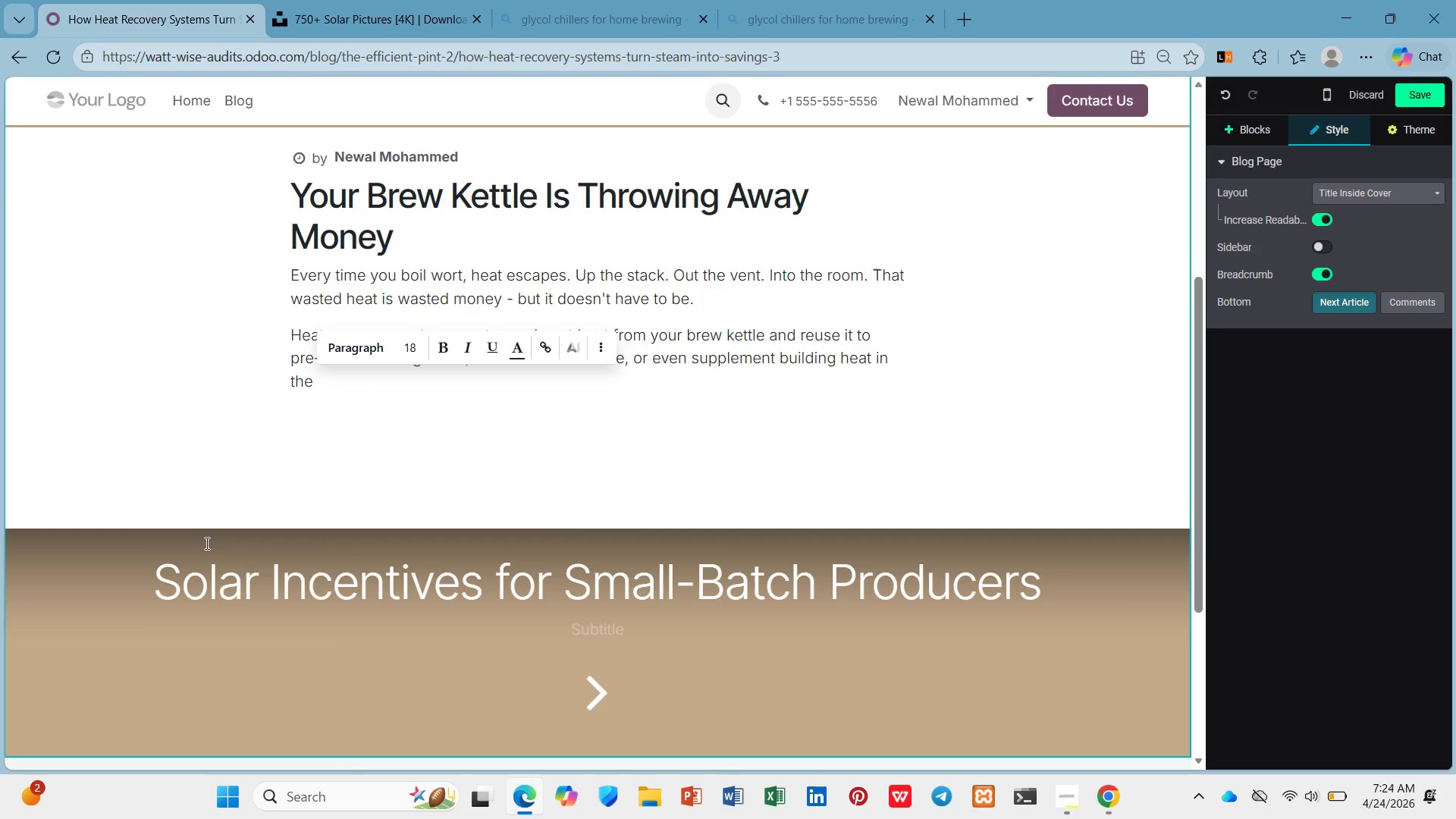 
type(winter )
 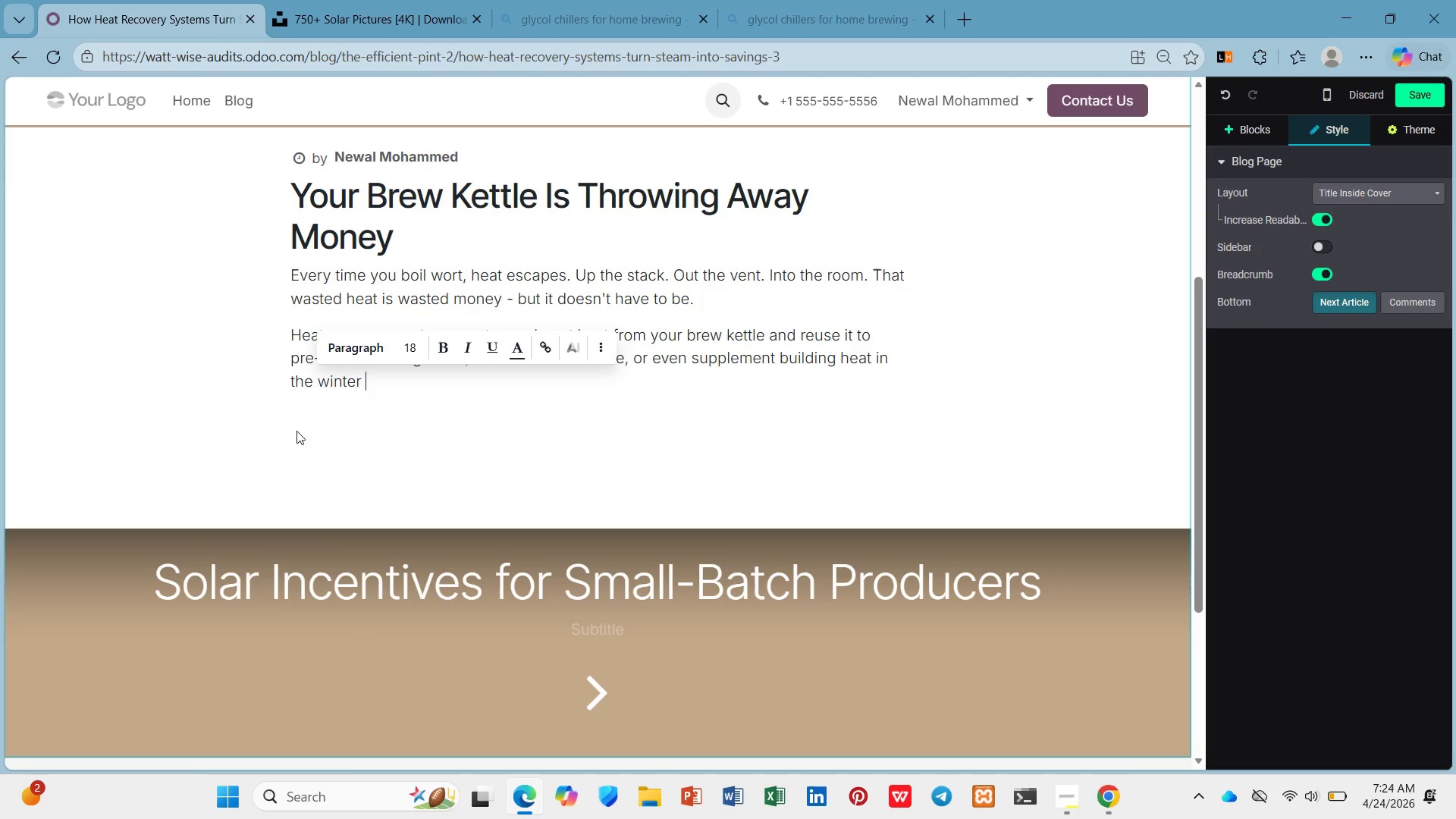 
left_click([323, 400])
 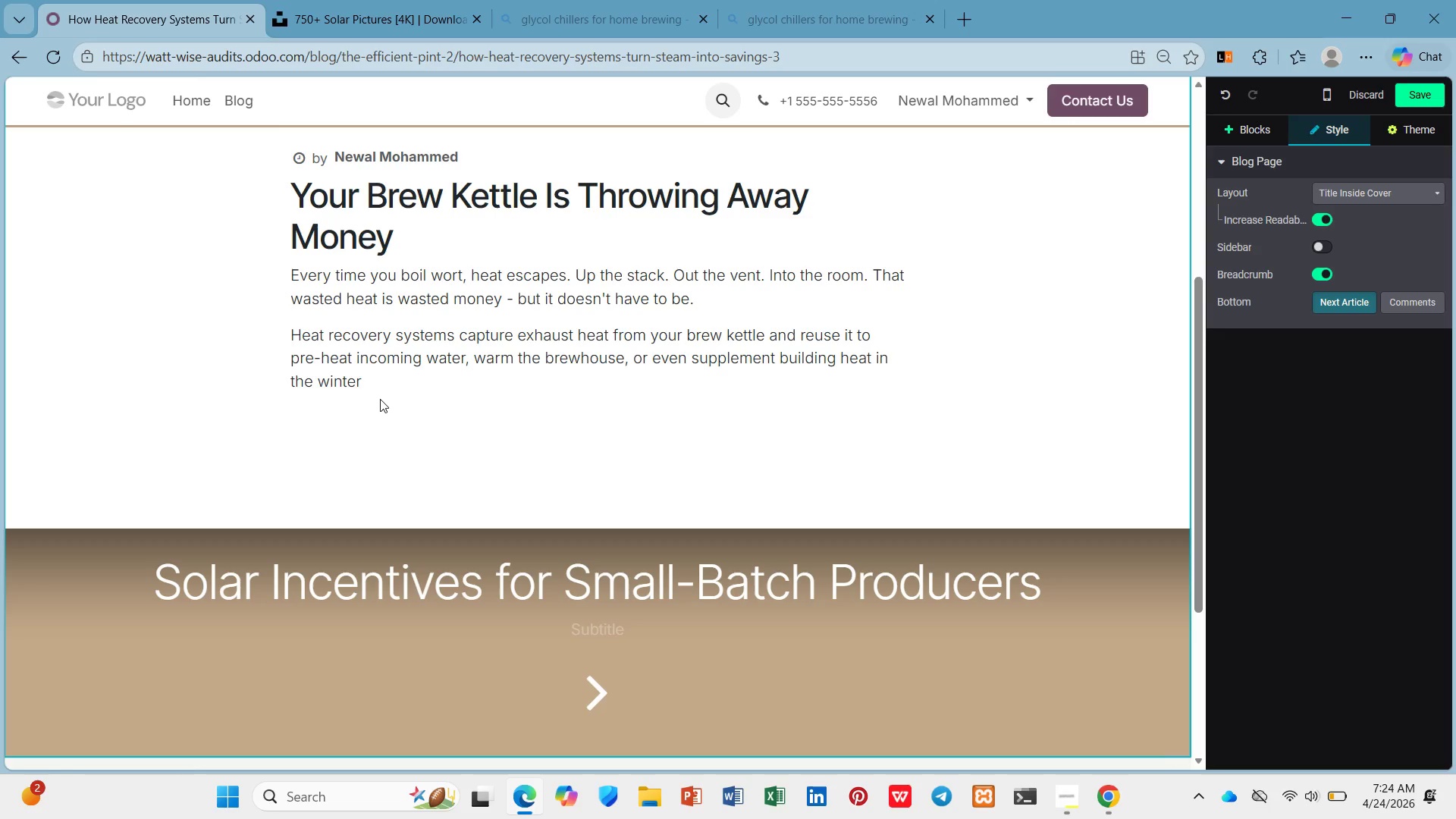 
left_click([378, 390])
 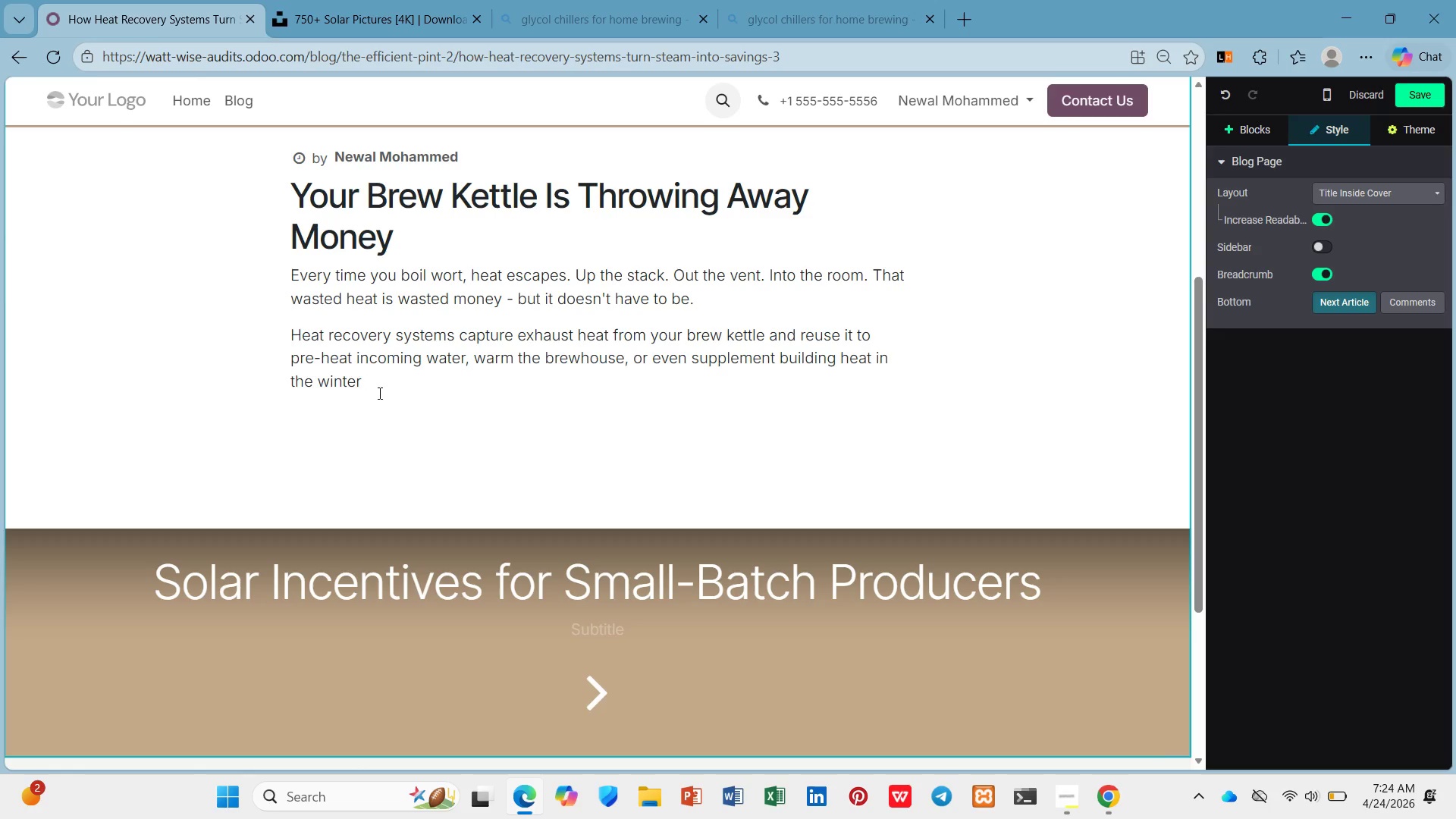 
key(Backspace)
type(. For breweries with electric boilelrs, the d)
key(Backspace)
type(sa)
key(Backspace)
key(Backspace)
key(Backspace)
 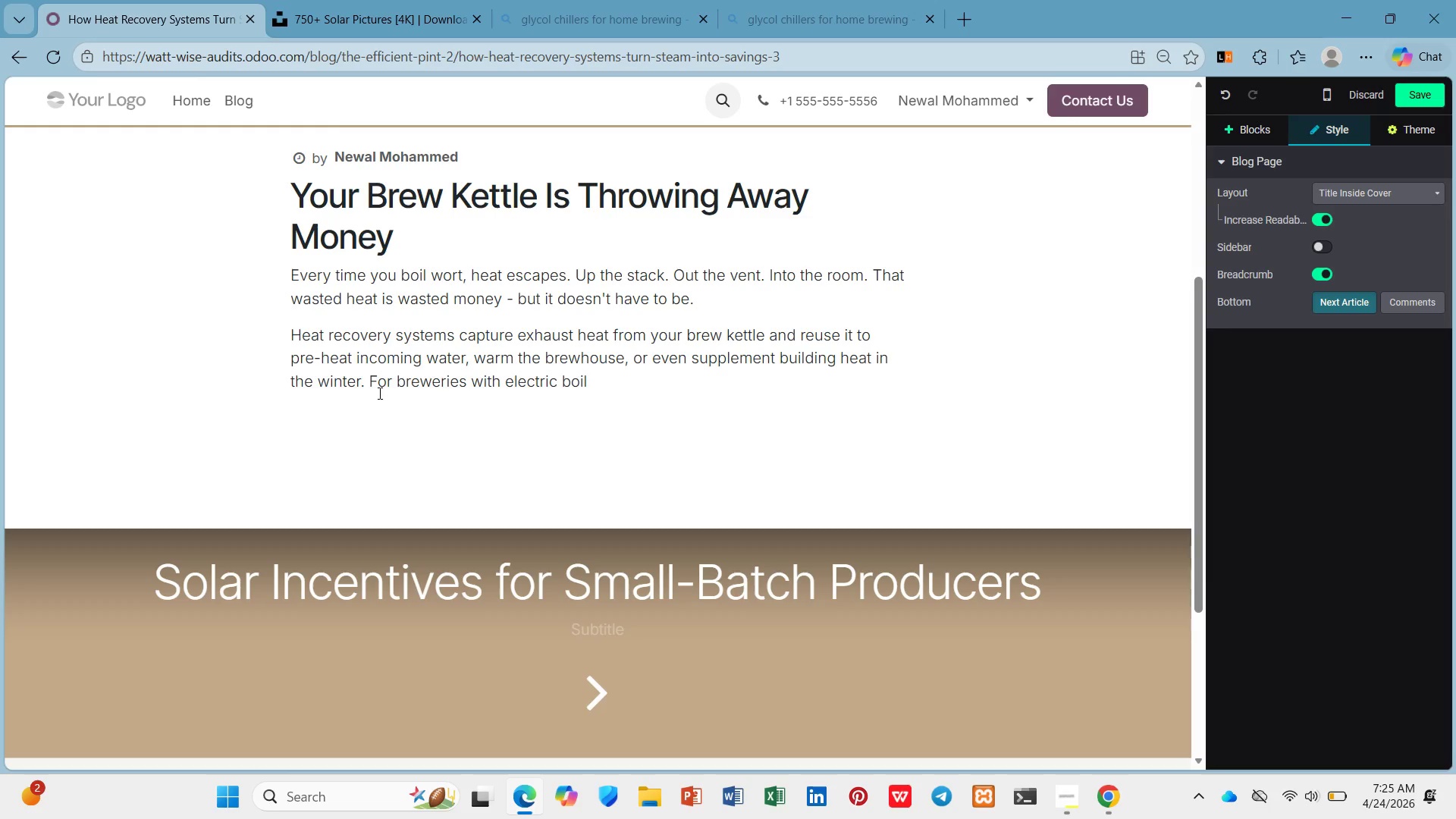 
type(ers, the savings are even more f)
key(Backspace)
type(dramatic.)
 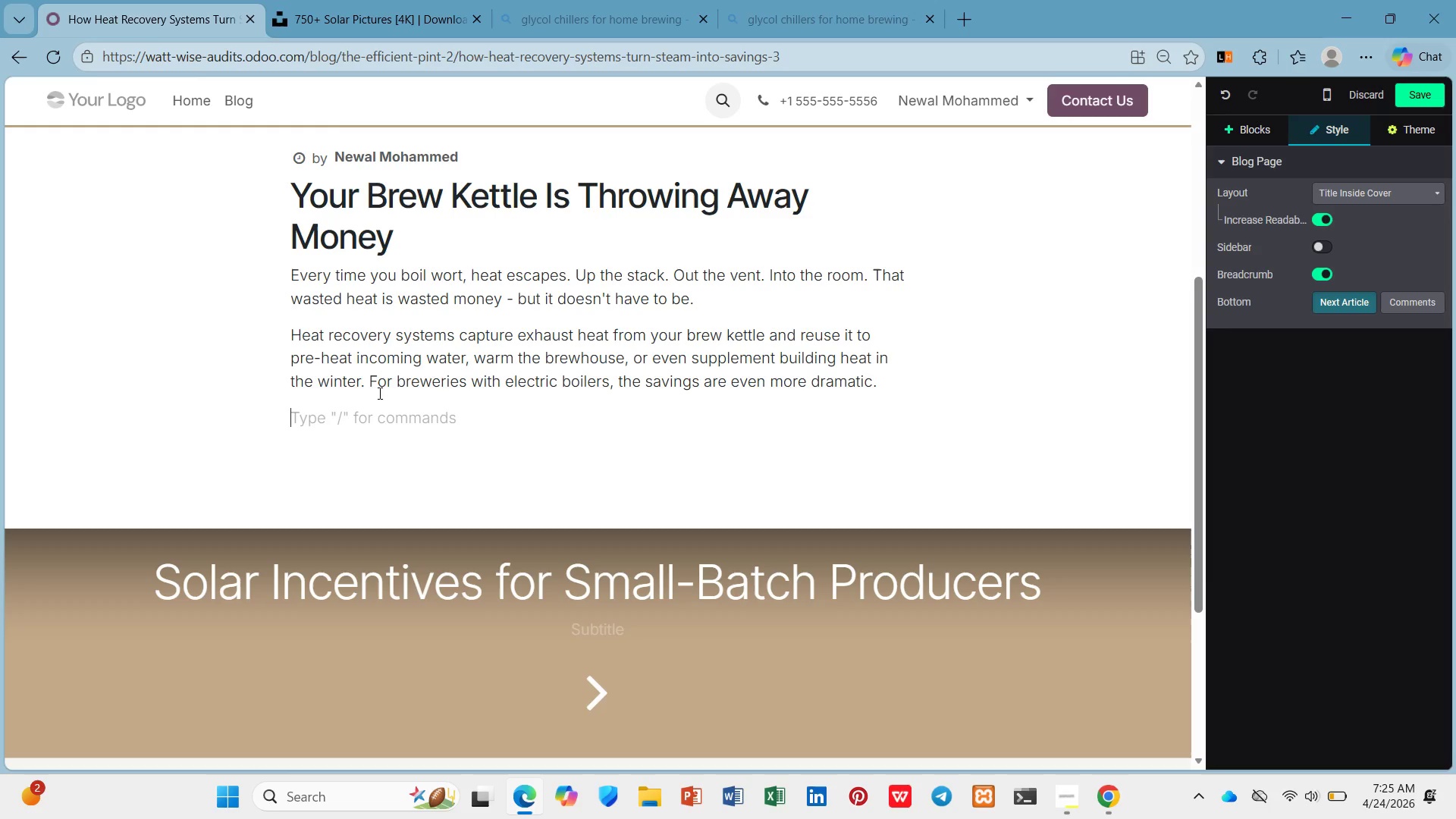 
key(Enter)
 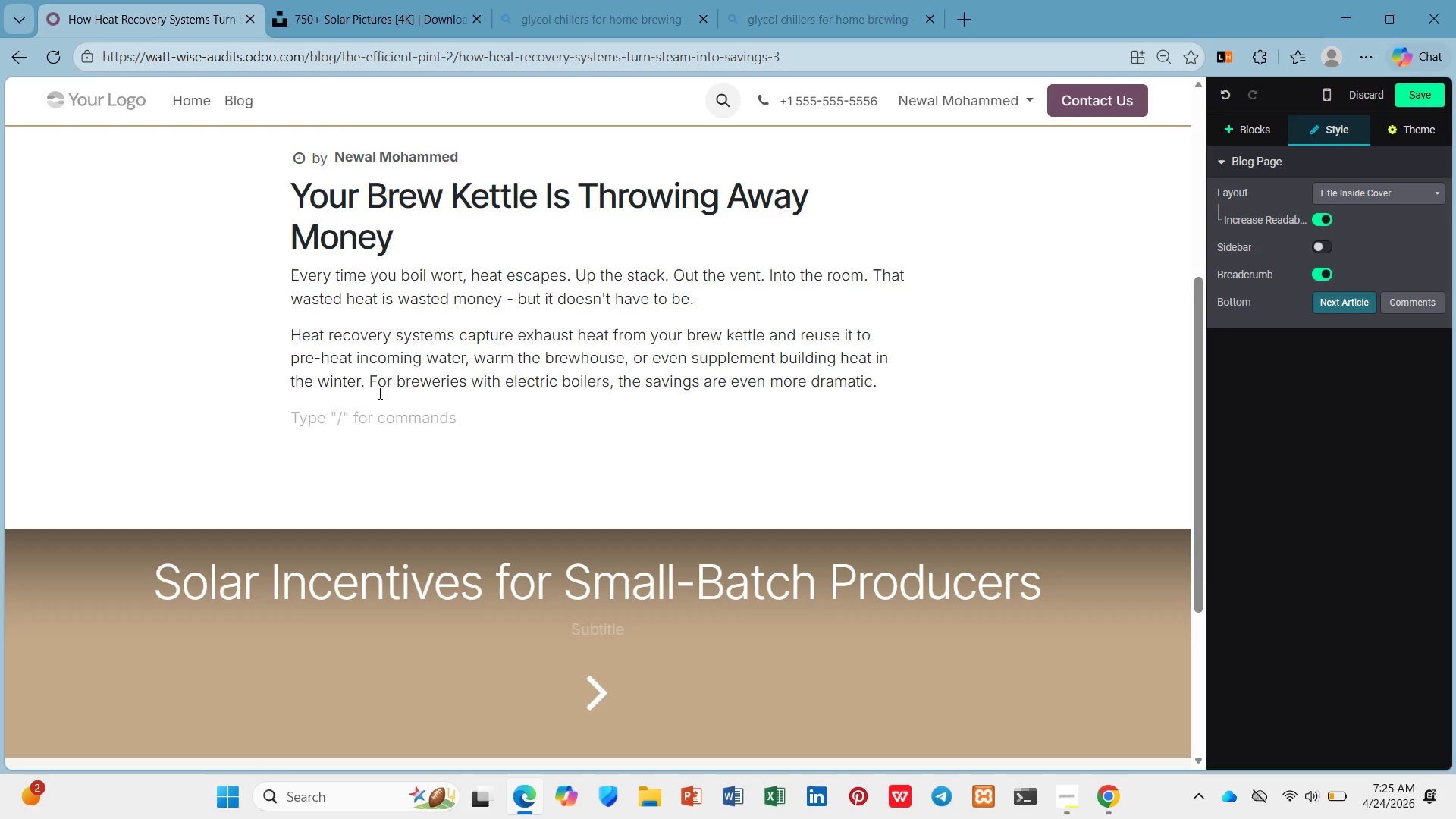 
type(/h2)
 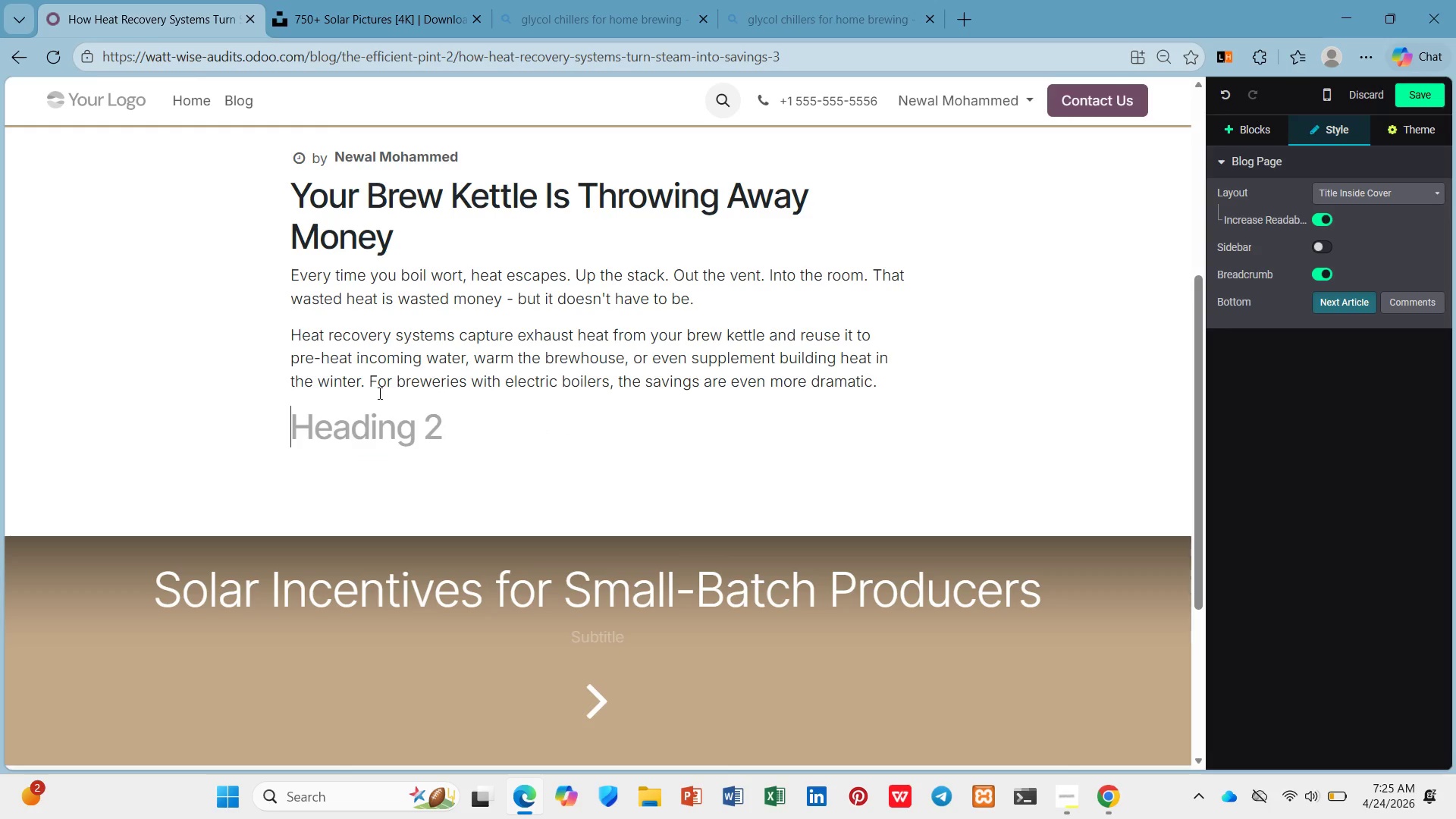 
key(Enter)
 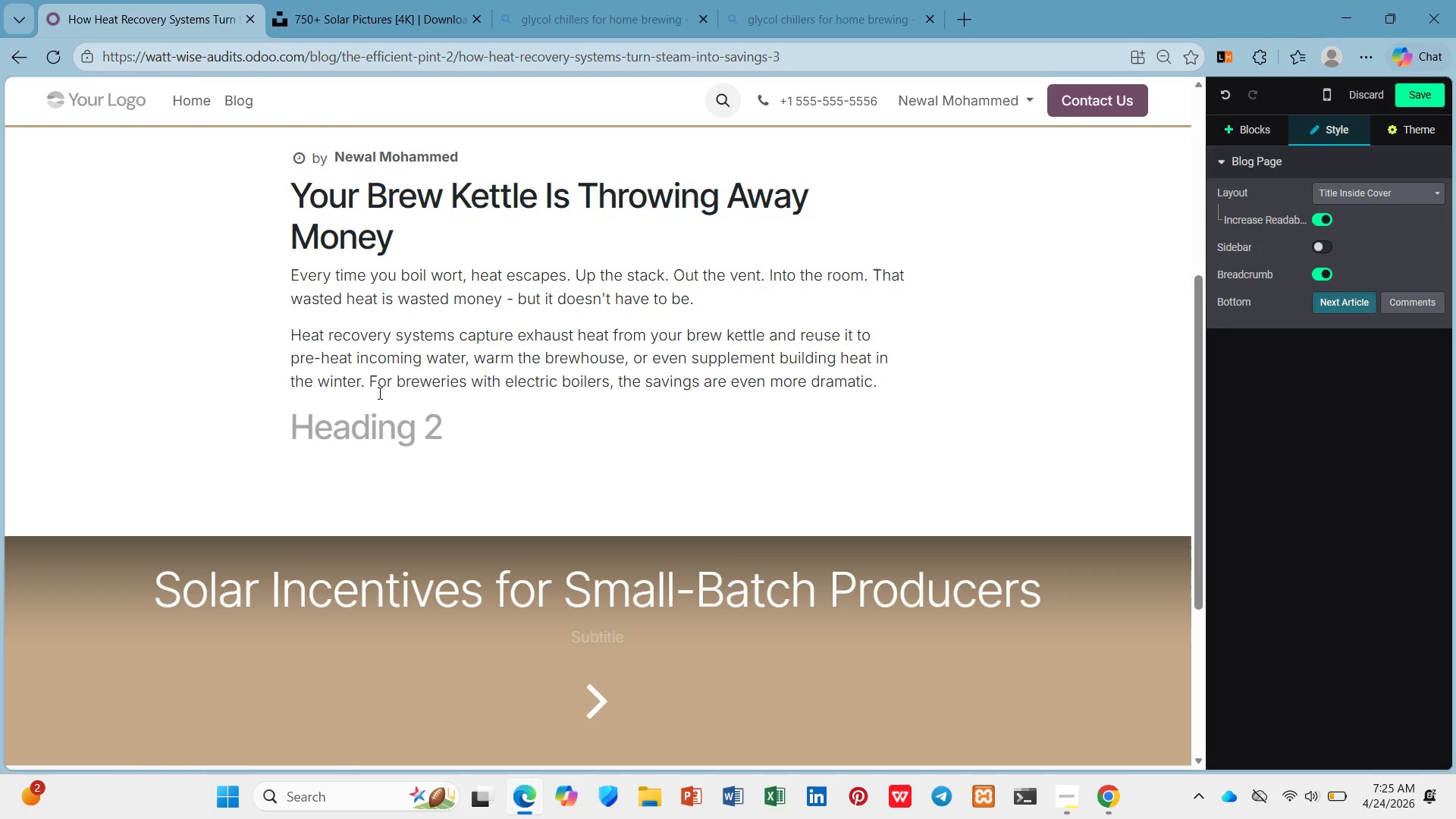 
type(The Numbrs )
key(Backspace)
type(:Be)
key(Backspace)
key(Backspace)
type( Before and Aftr)
key(Backspace)
key(Backspace)
key(Backspace)
type(ter)
 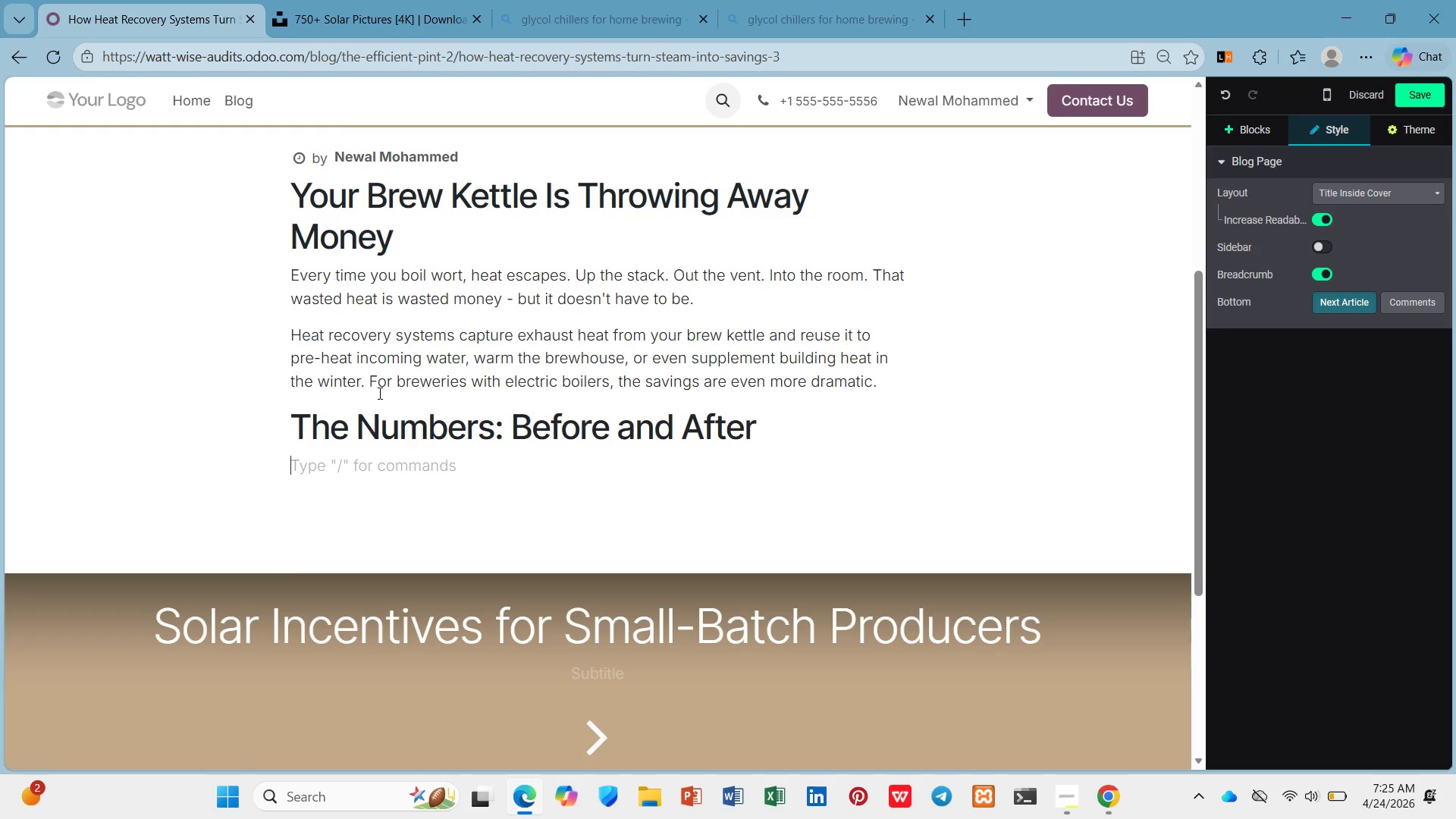 
 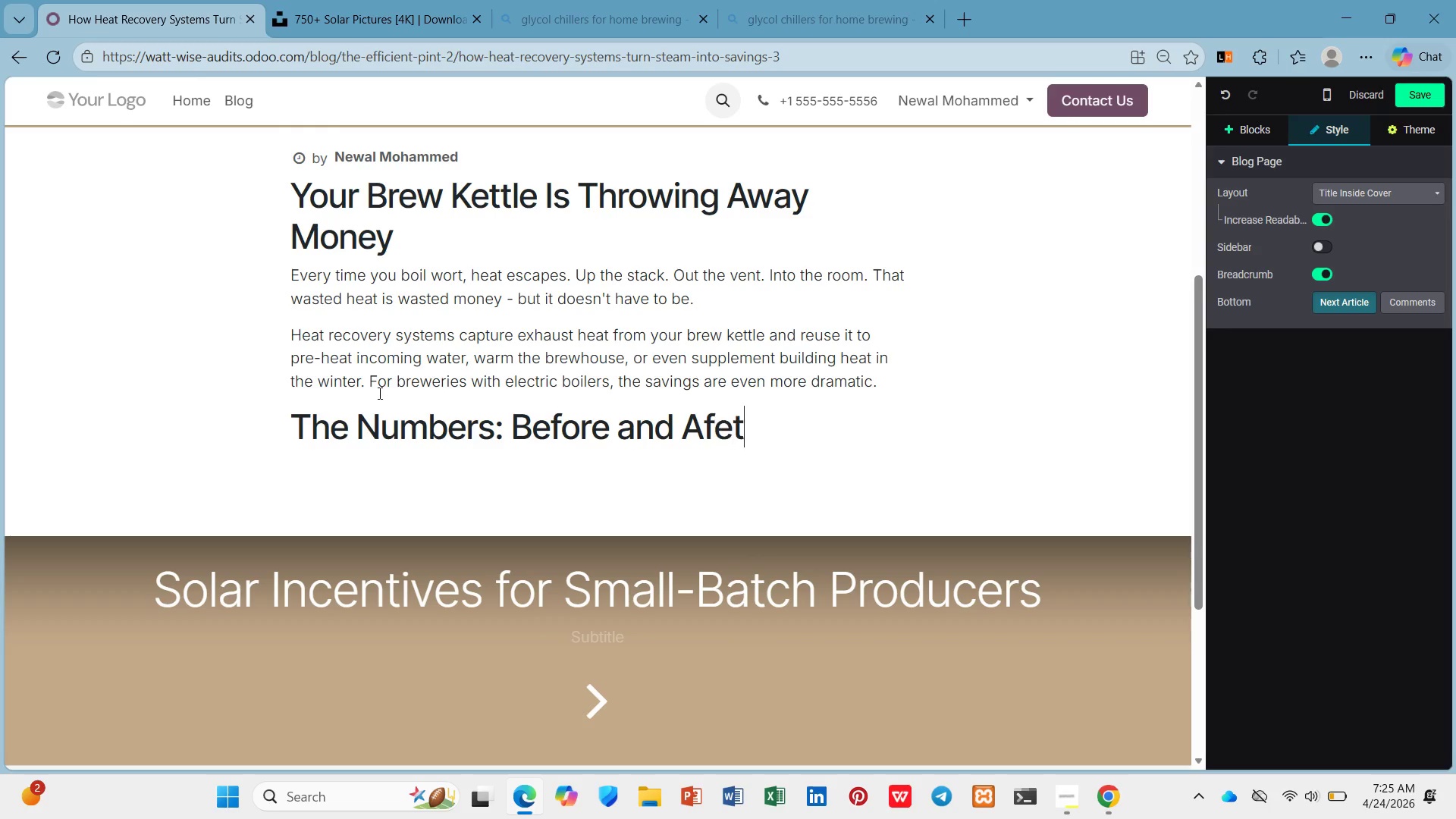 
key(Enter)
 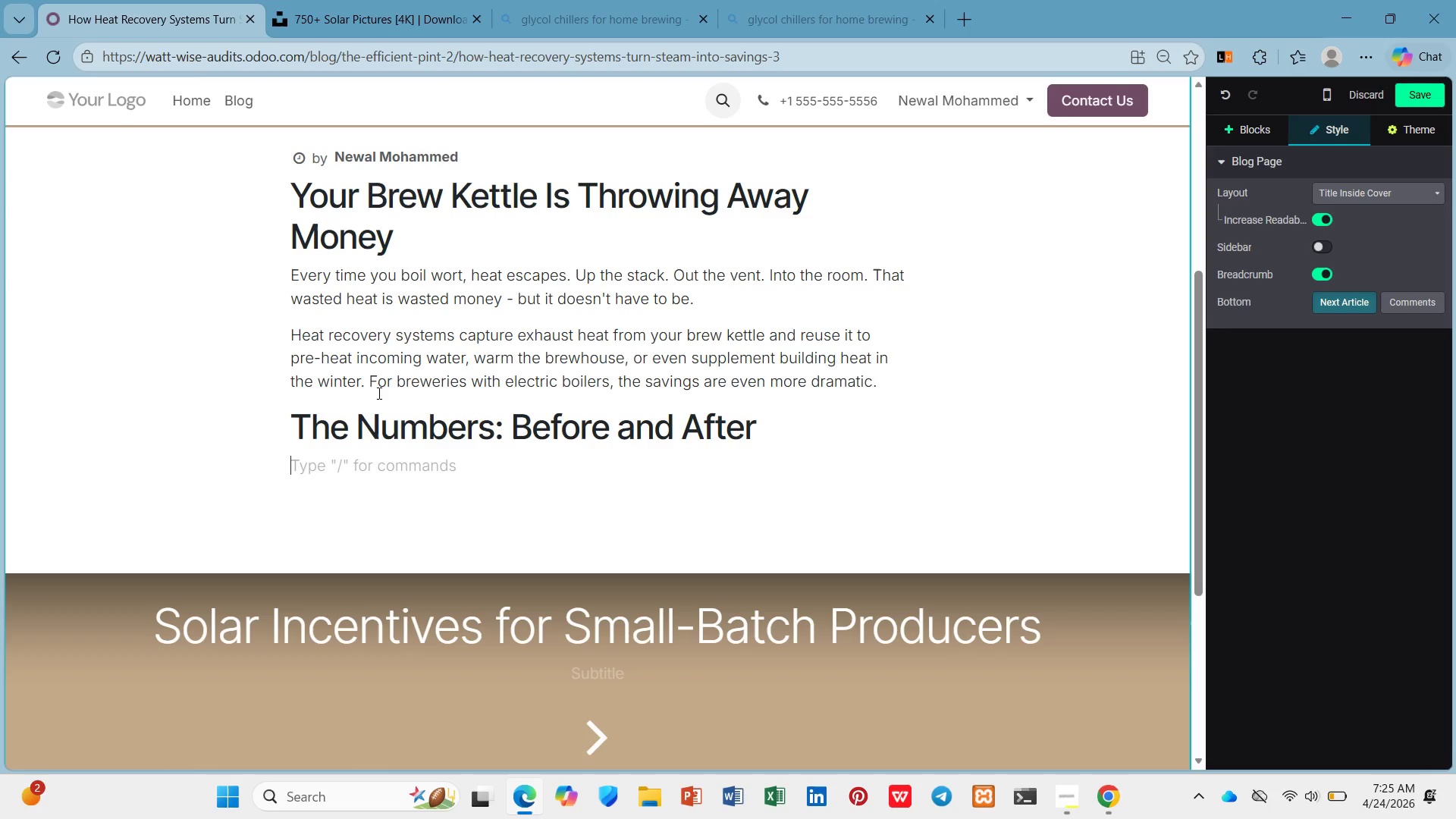 
wait(8.47)
 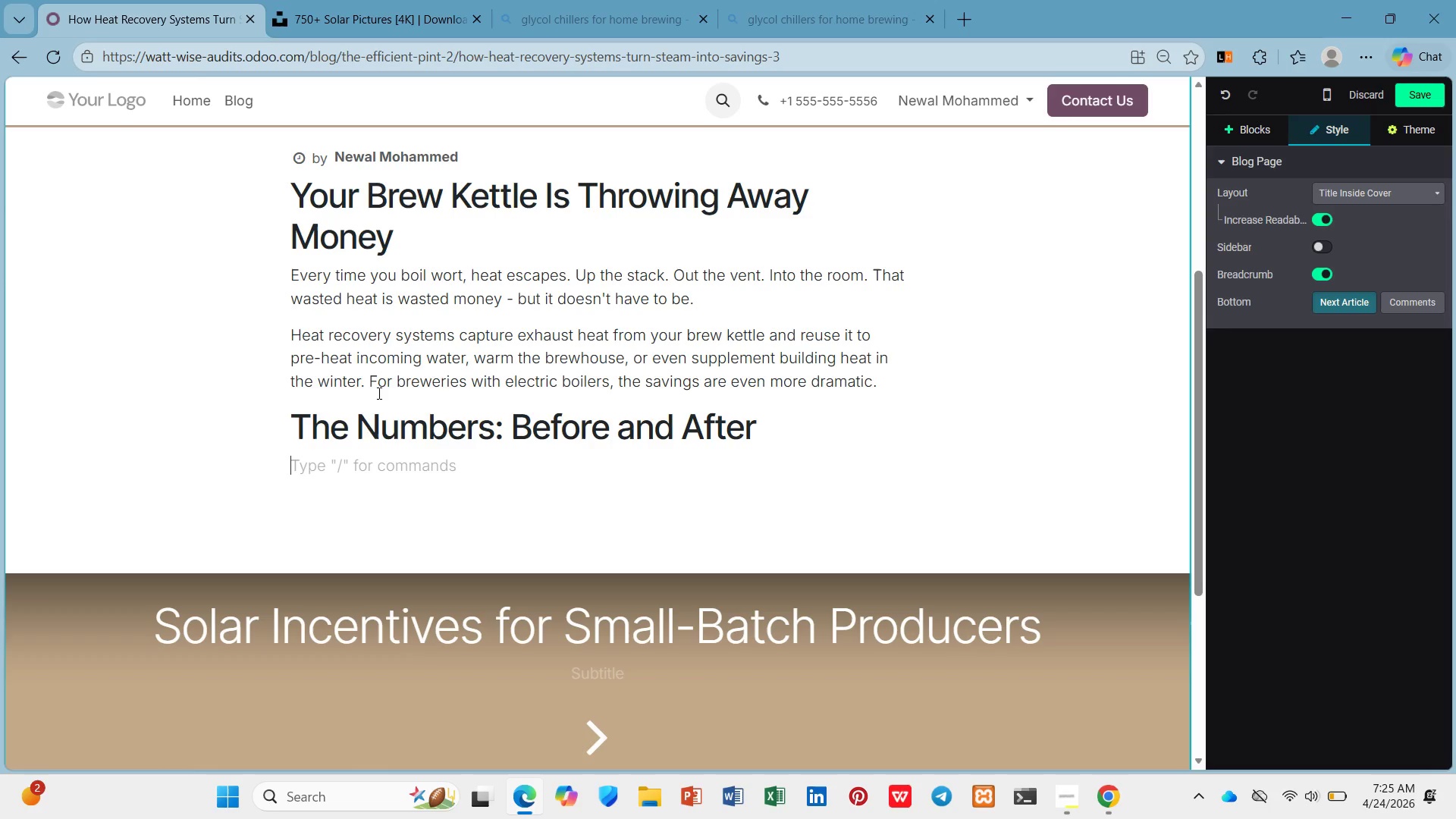 
left_click([1257, 126])
 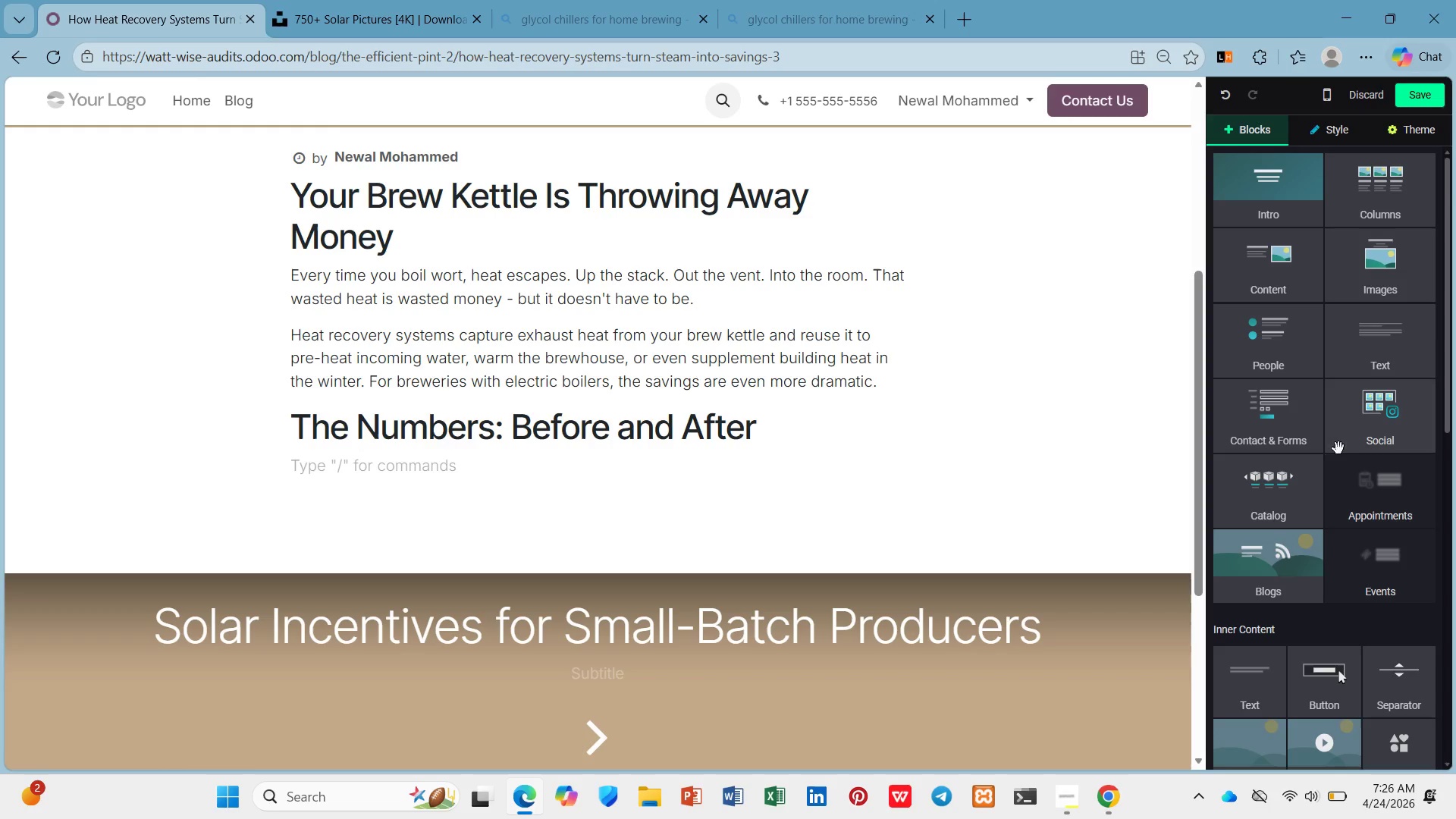 
left_click([1261, 280])
 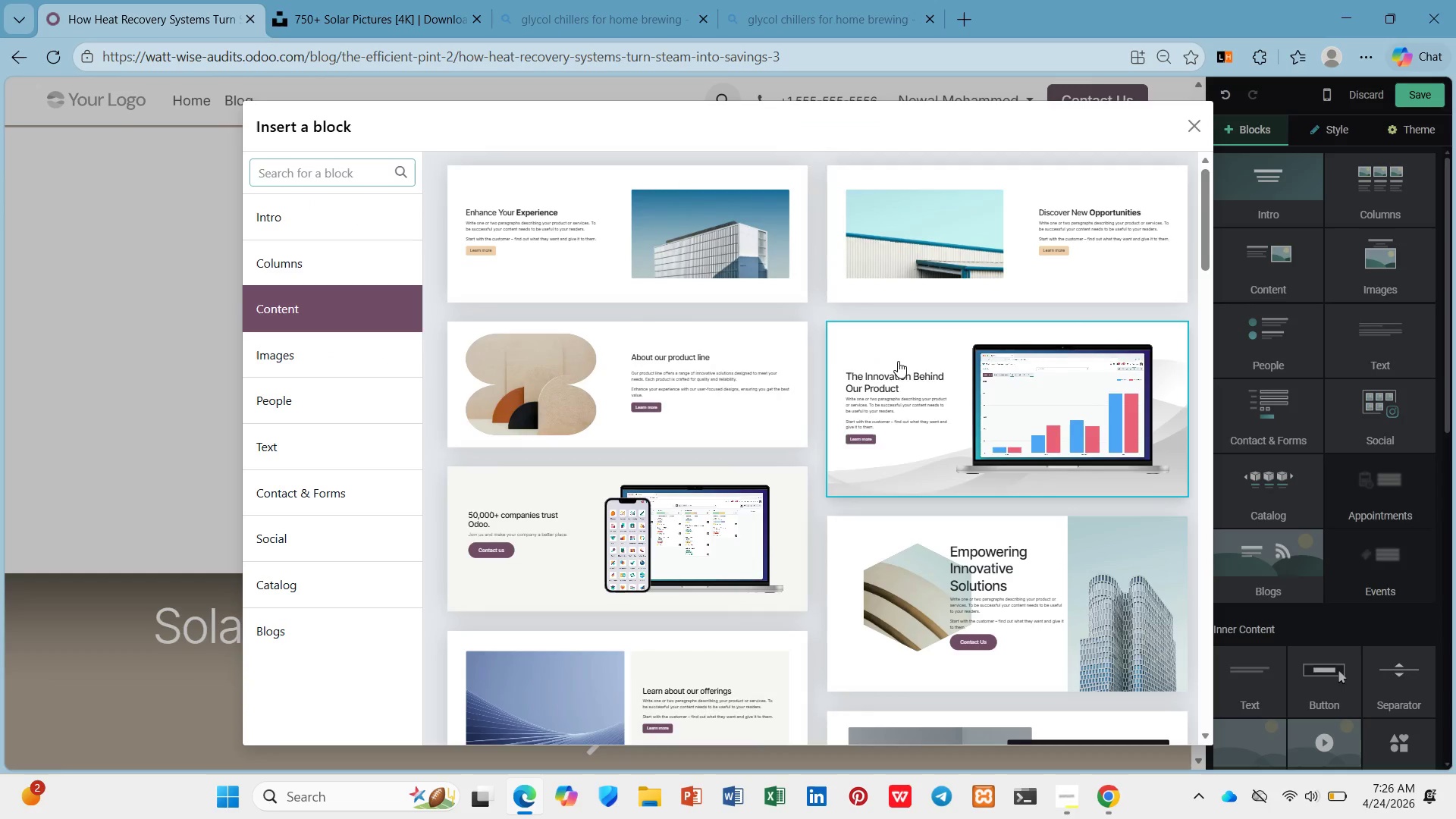 
scroll: coordinate [891, 356], scroll_direction: down, amount: 14.0
 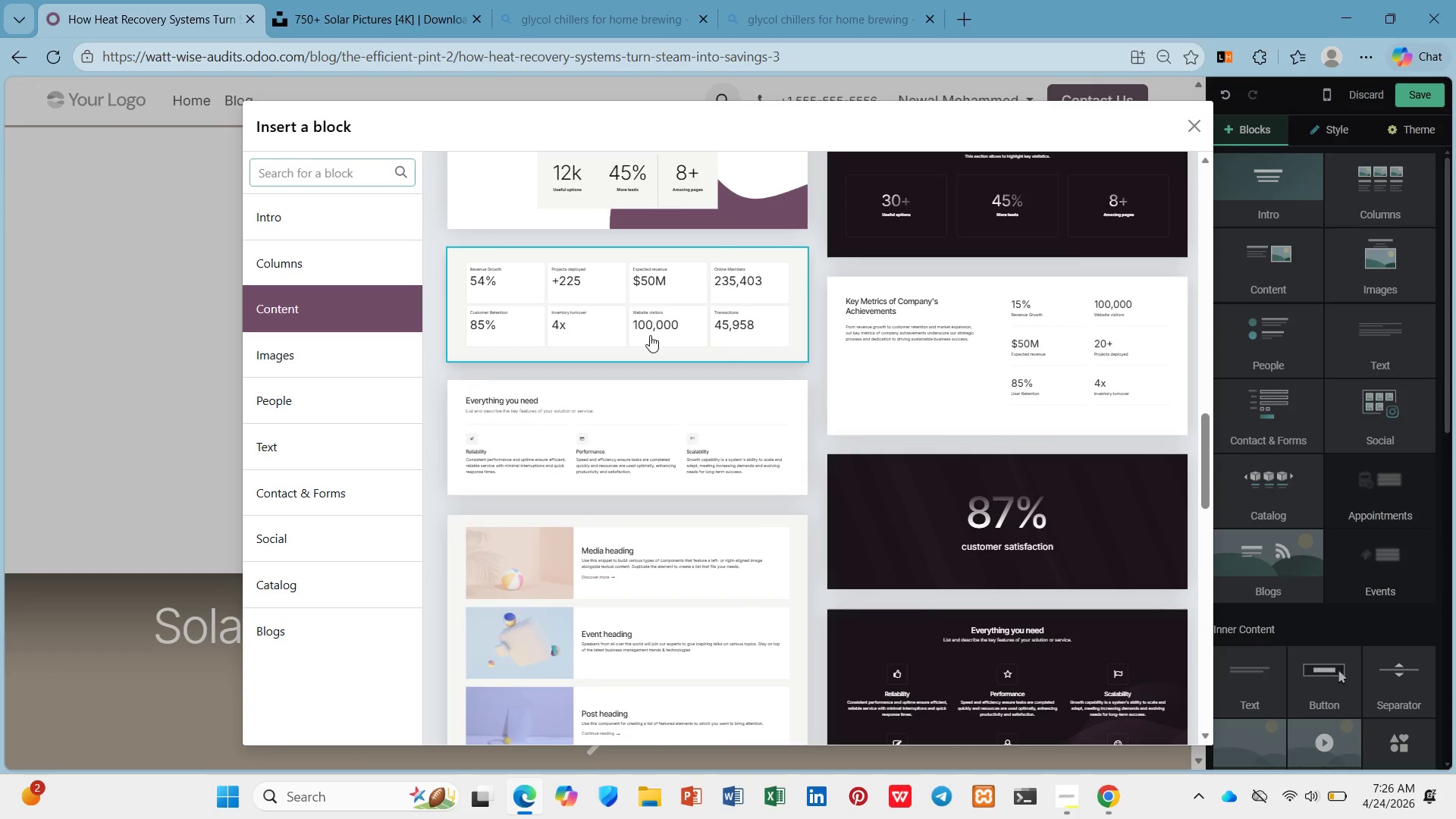 
left_click([650, 335])
 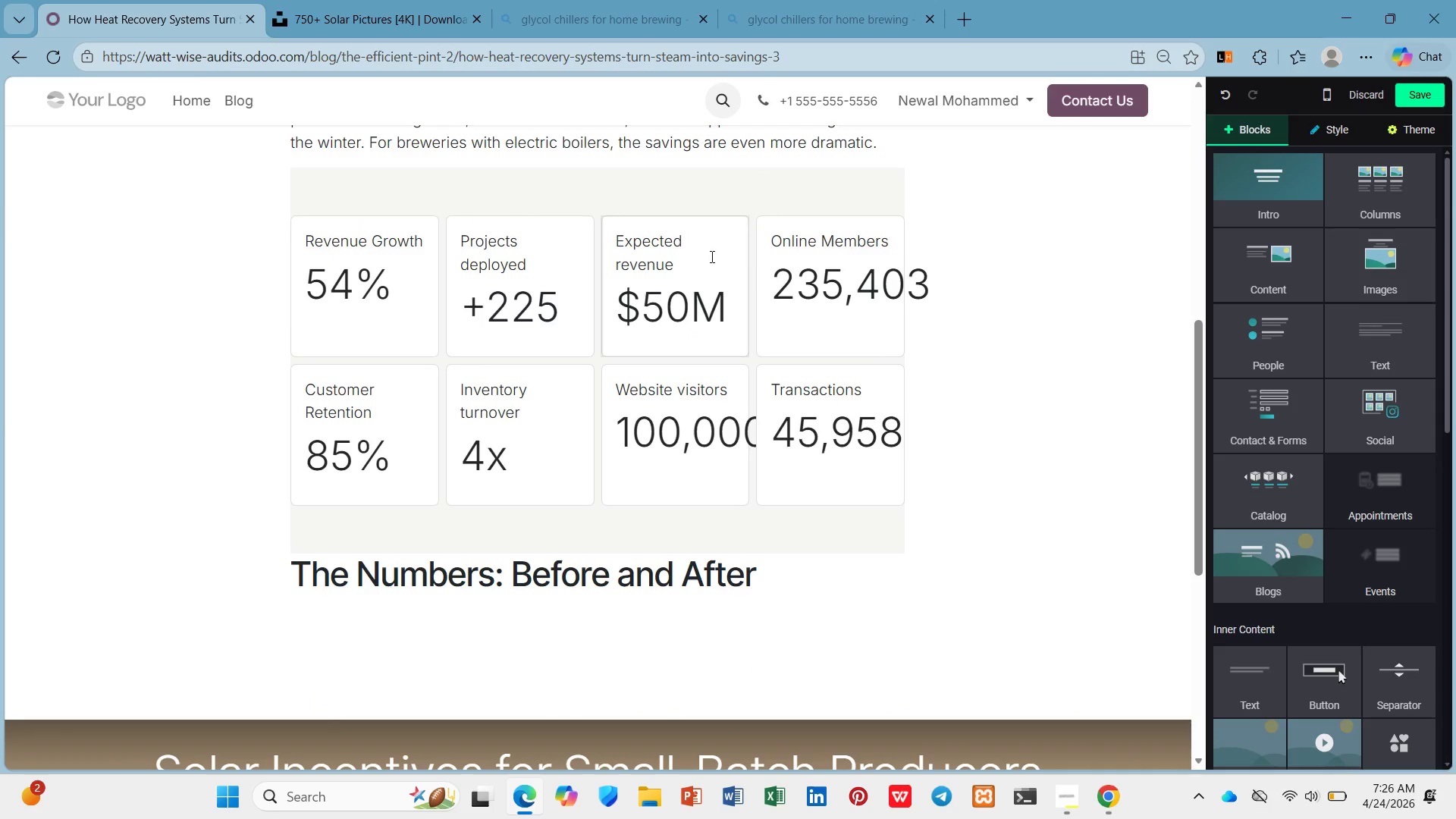 
left_click([681, 190])
 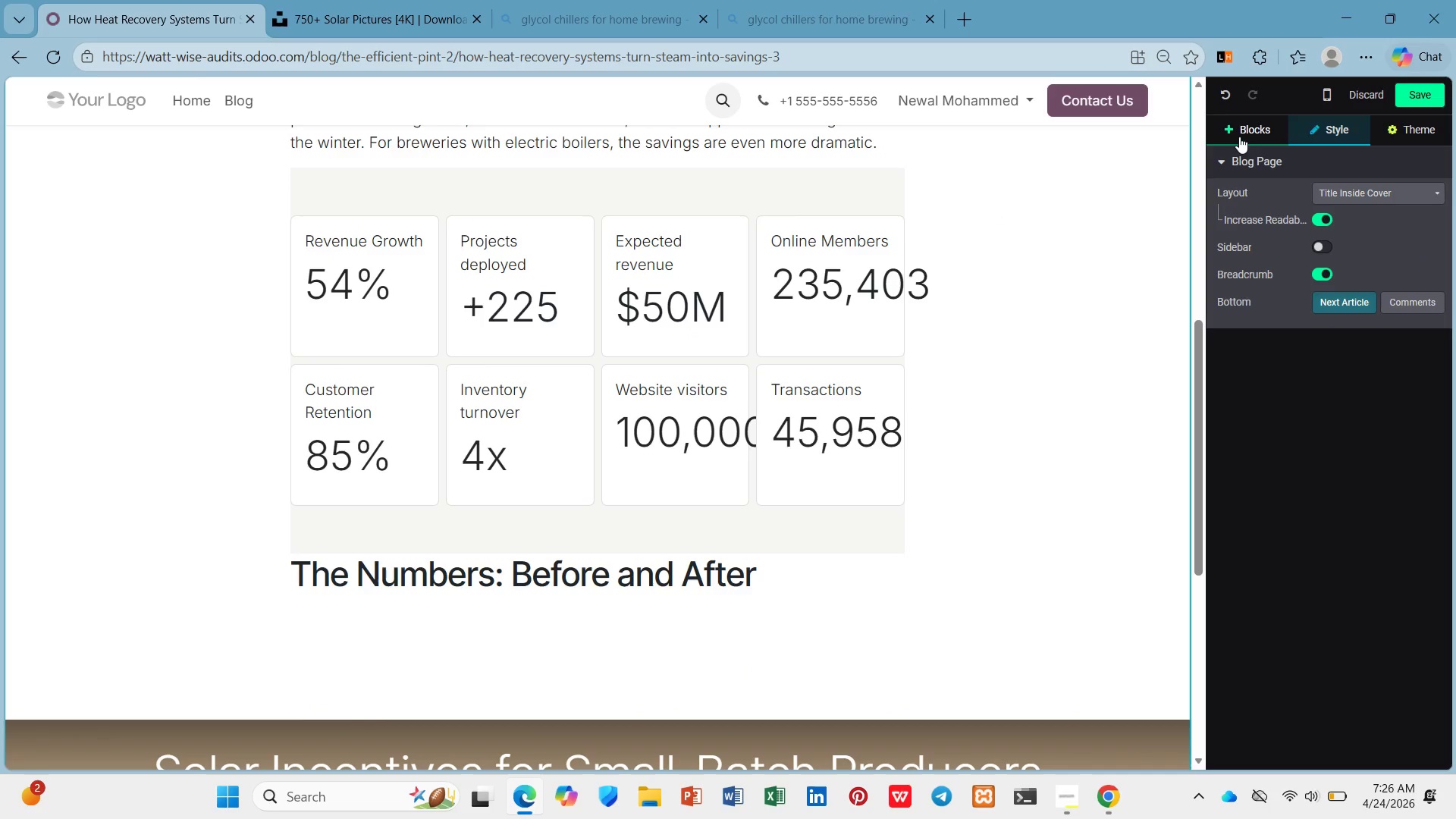 
wait(6.19)
 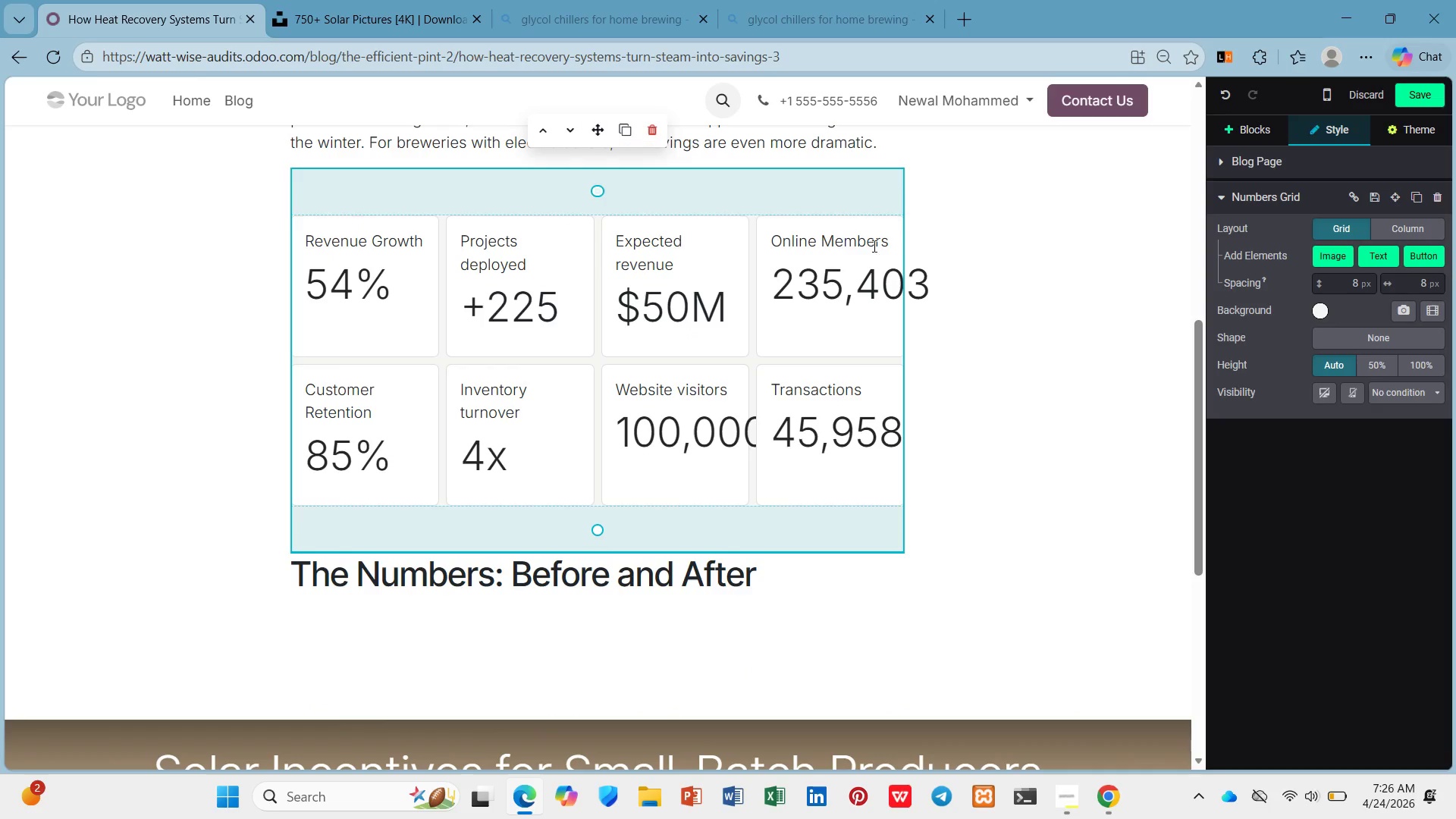 
left_click([583, 341])
 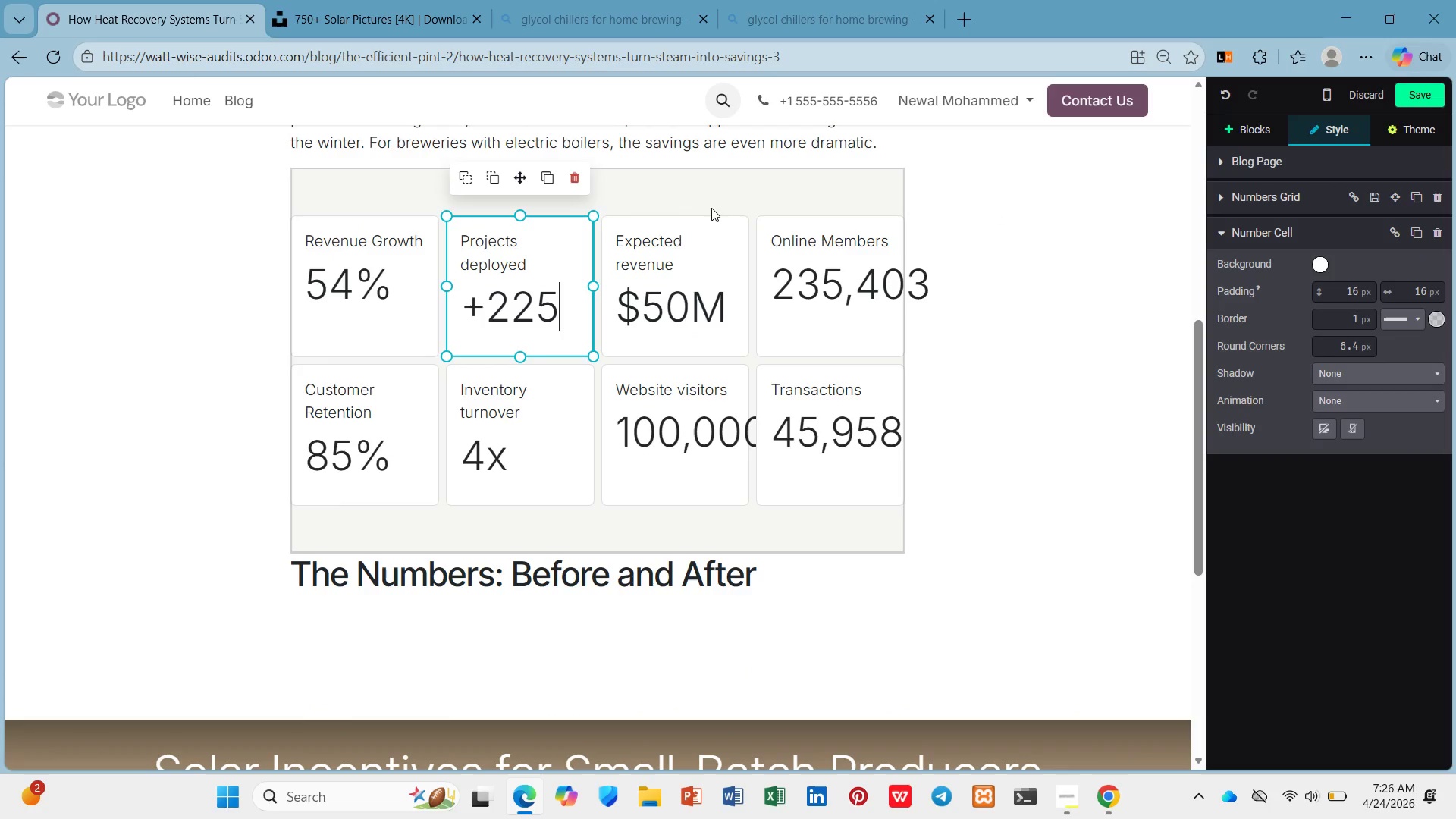 
left_click([711, 208])
 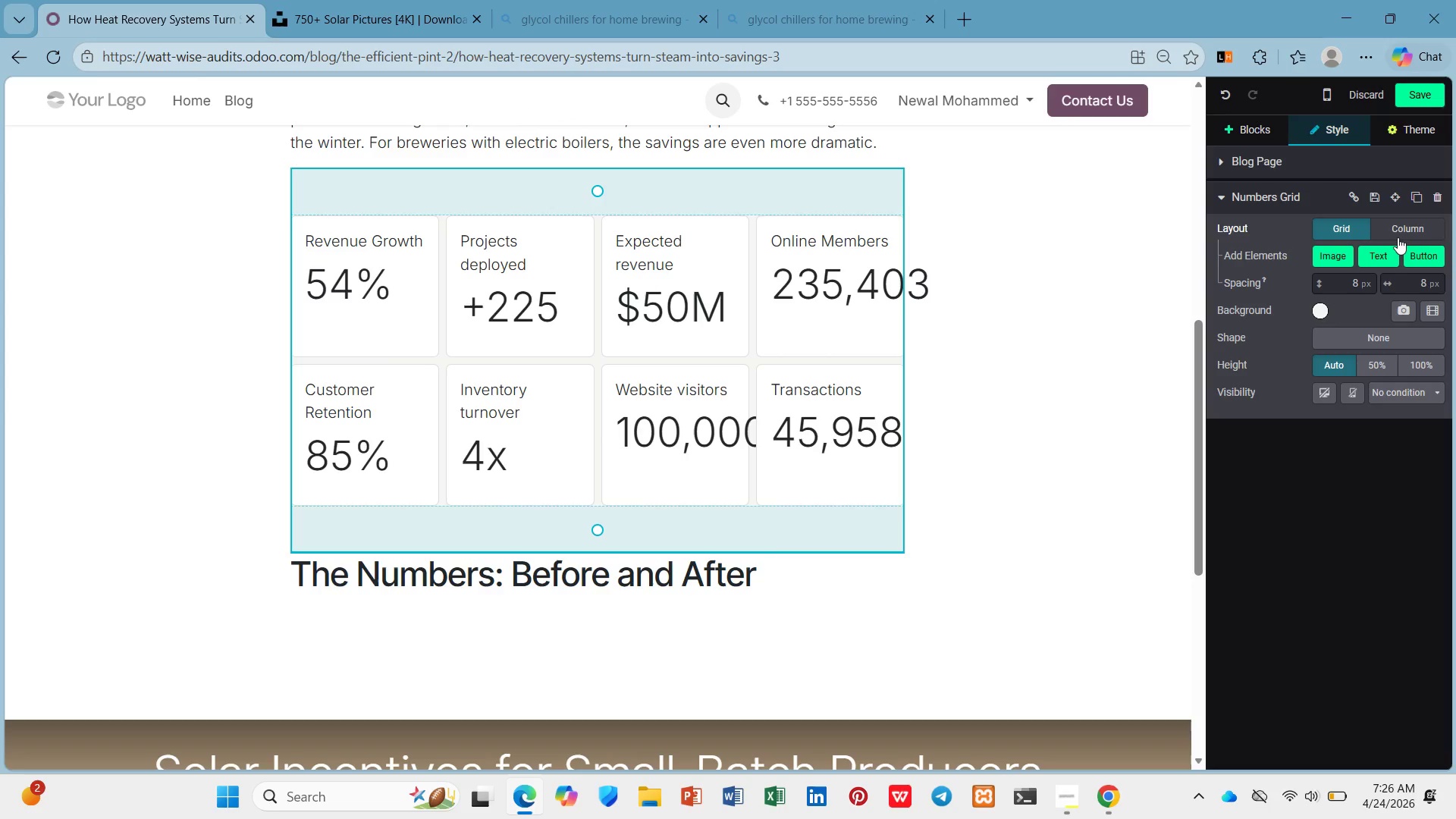 
left_click([1398, 229])
 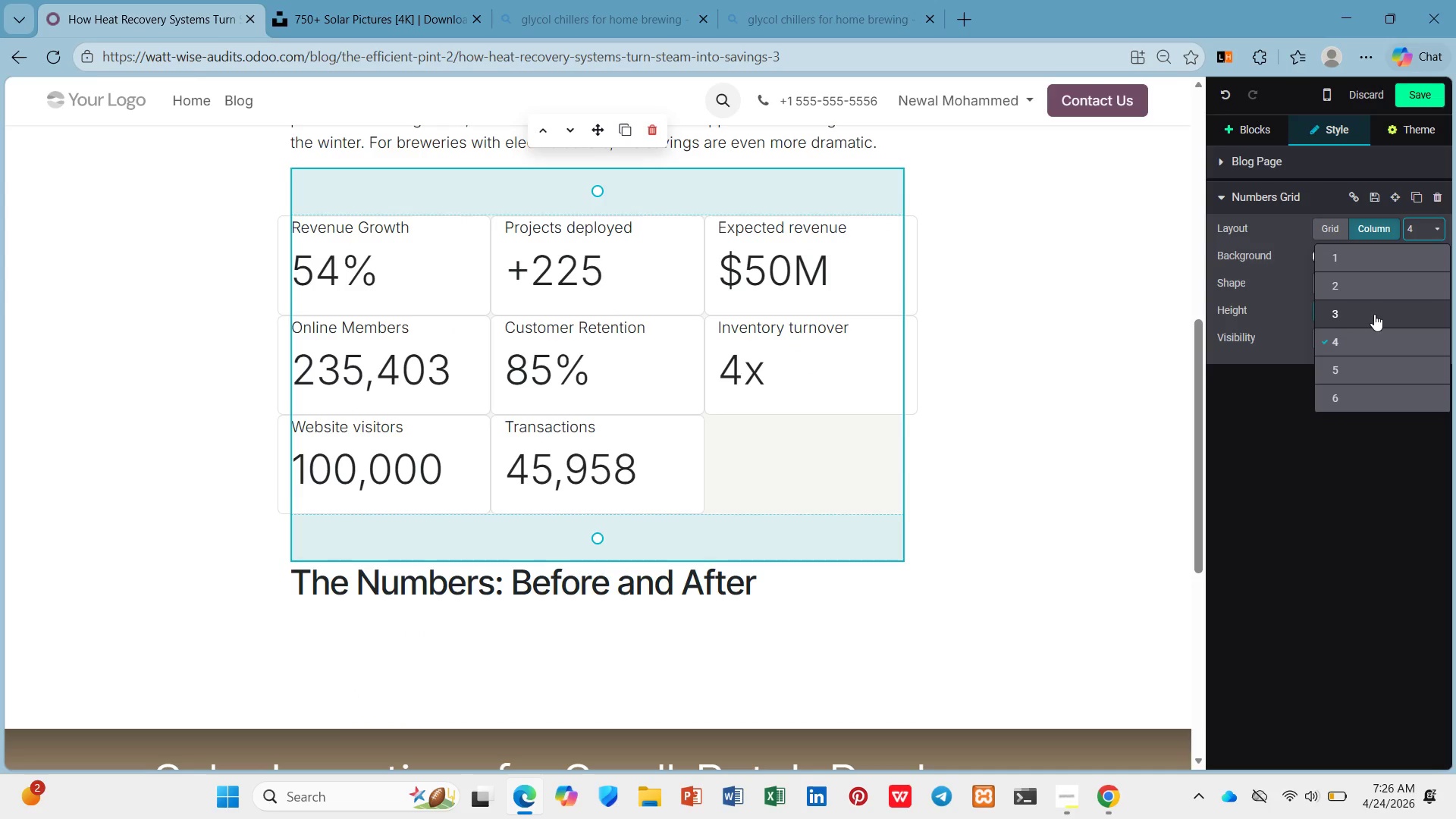 
wait(10.45)
 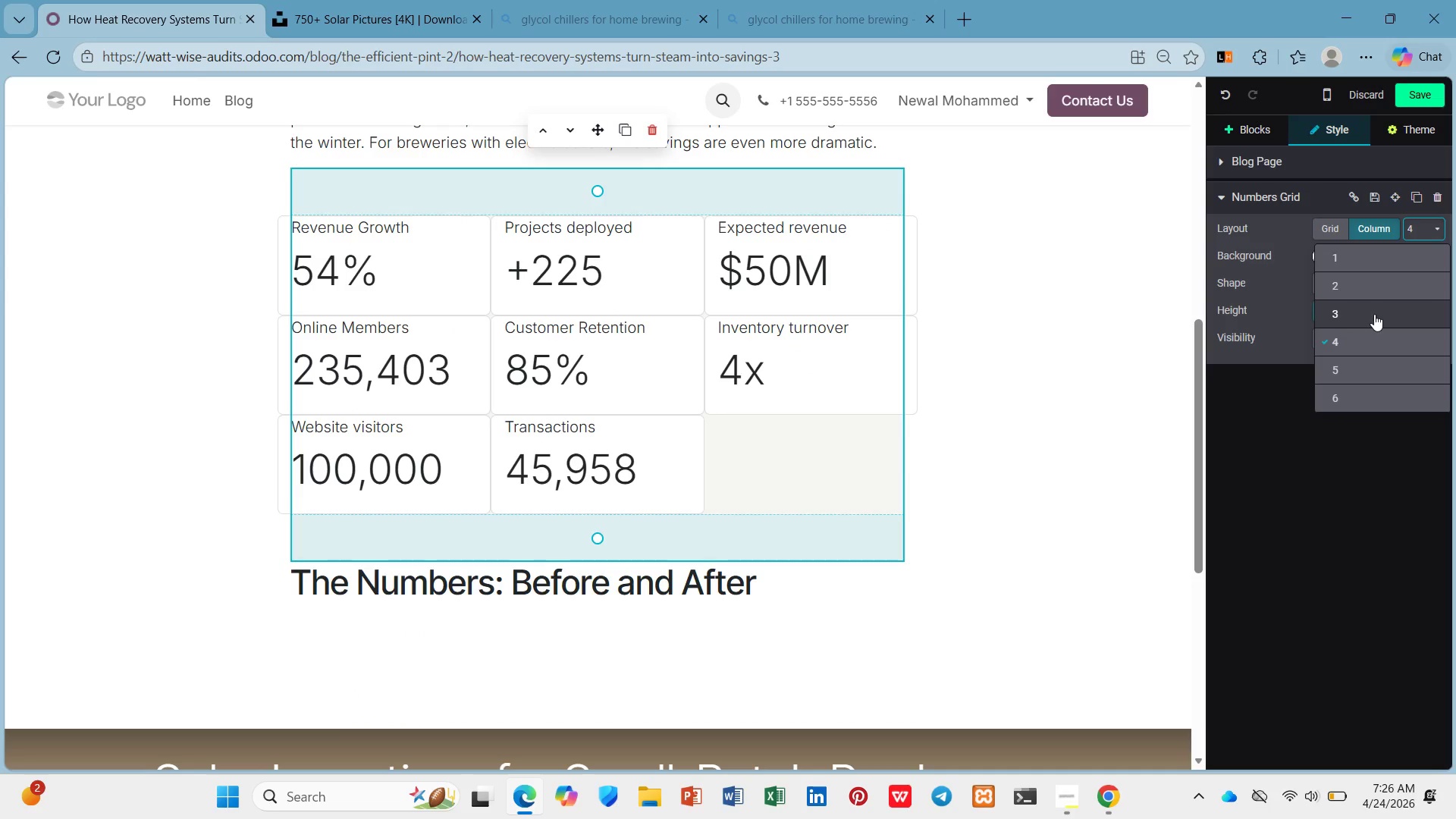 
left_click([1374, 278])
 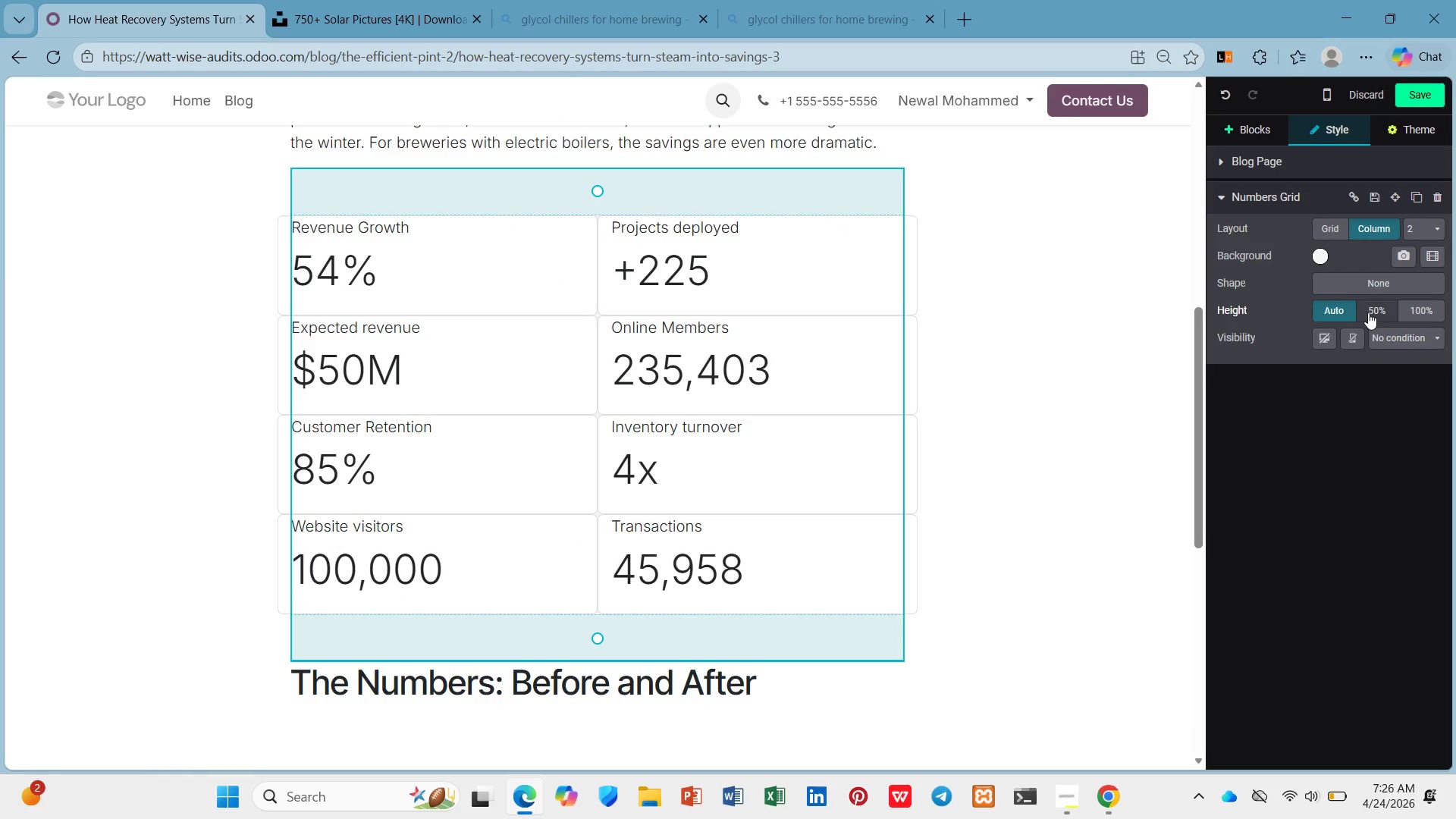 
left_click([1368, 312])
 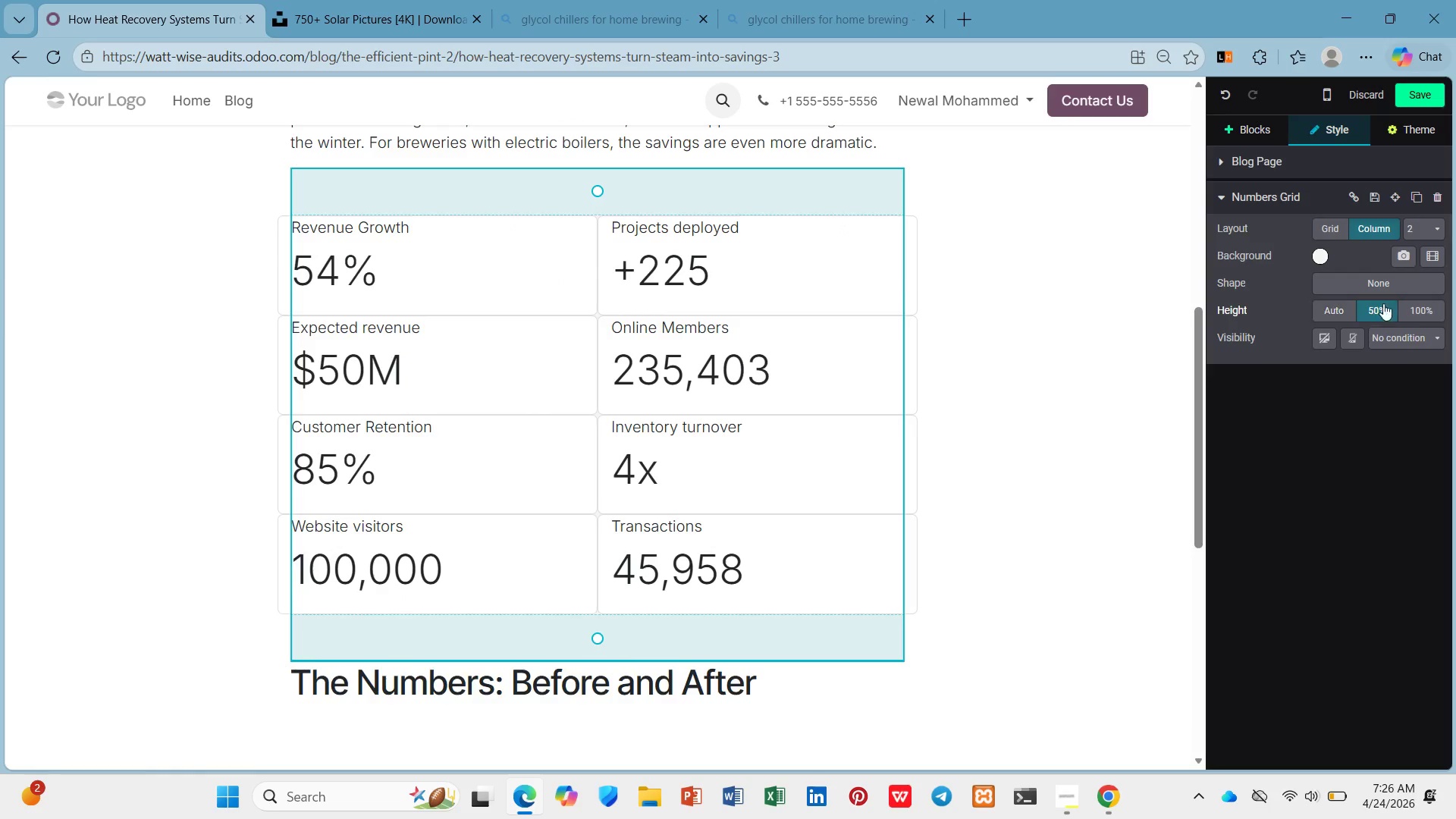 
left_click([1440, 303])
 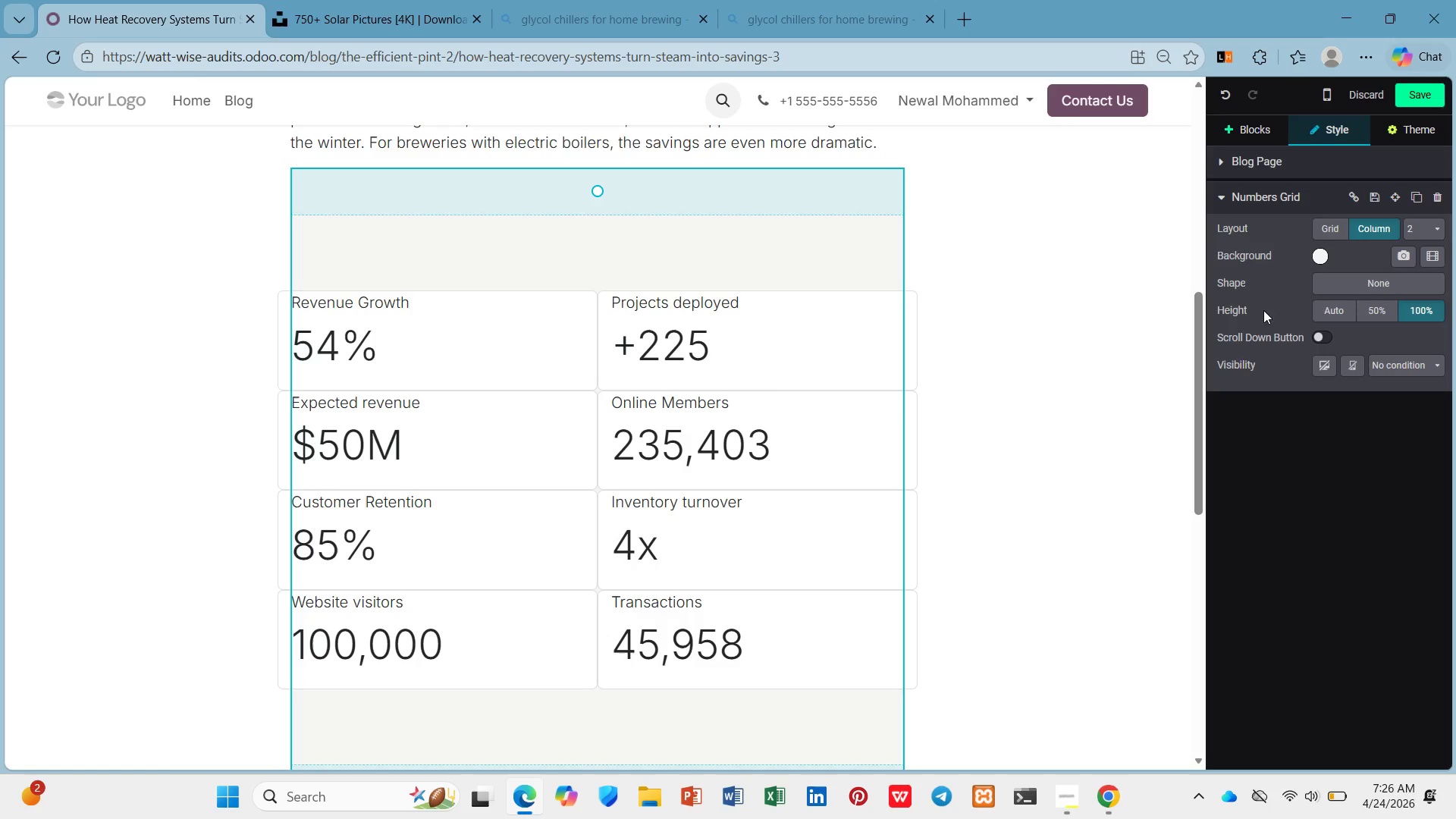 
scroll: coordinate [553, 320], scroll_direction: down, amount: 3.0
 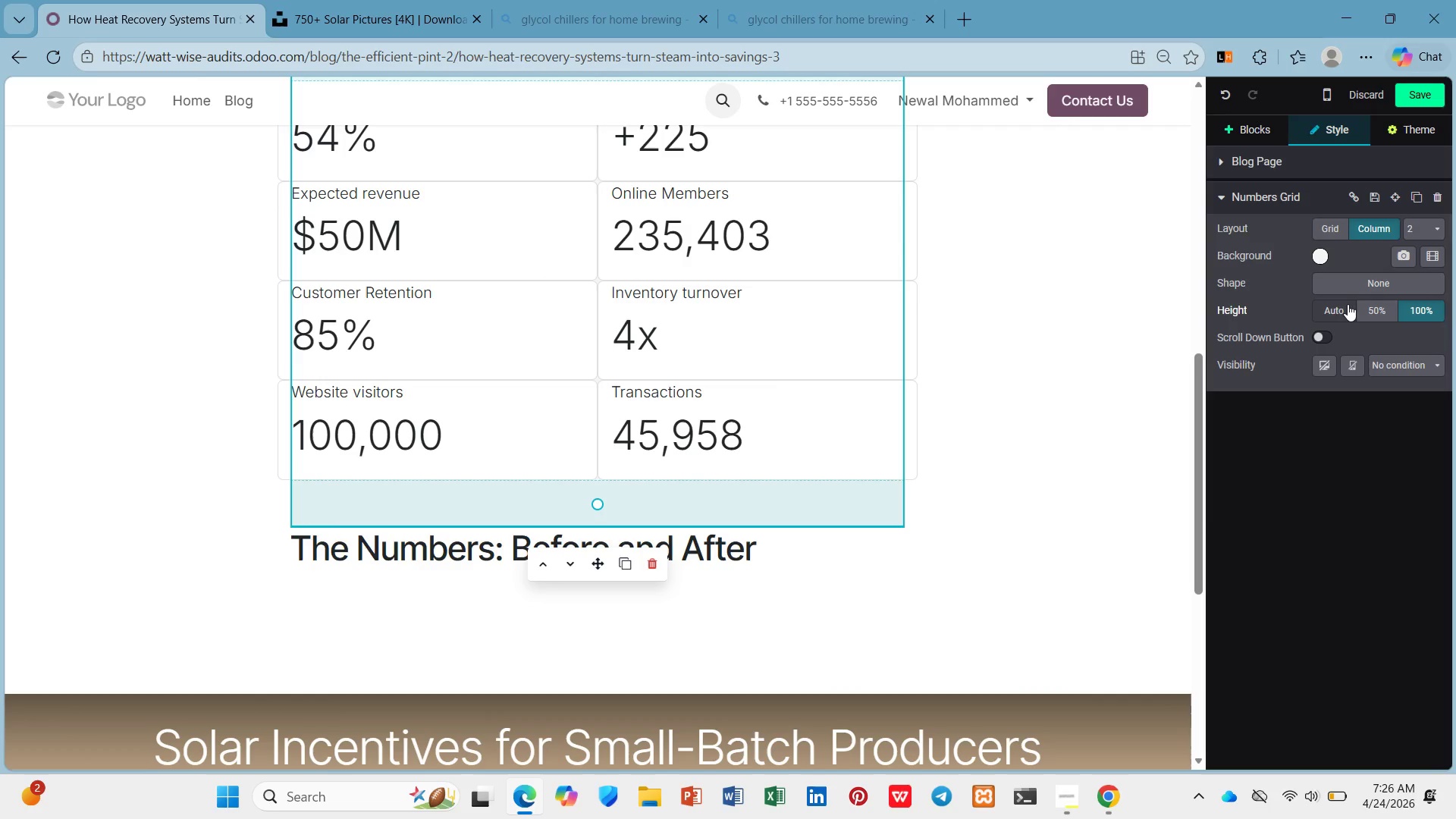 
left_click([1339, 304])
 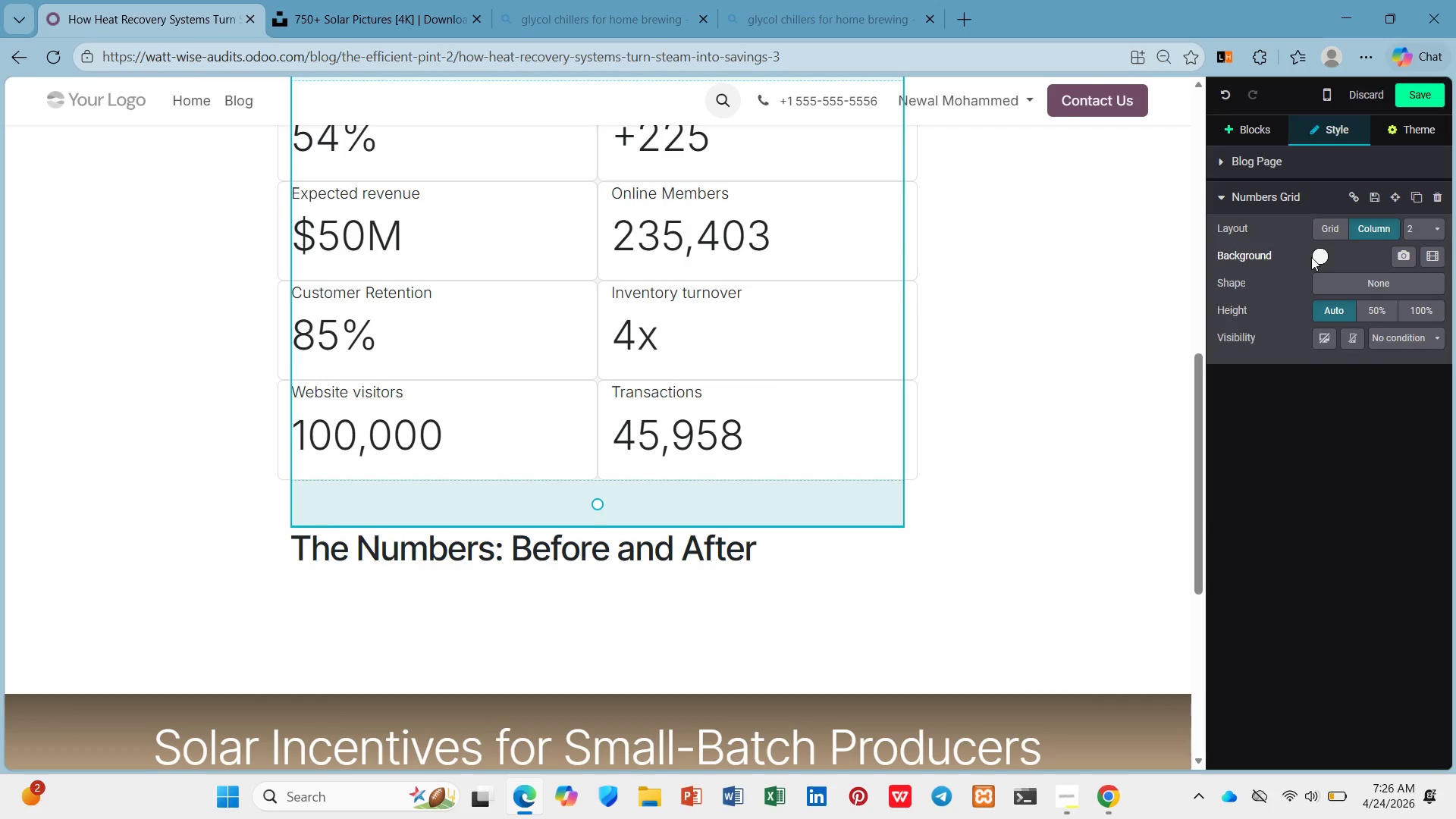 
wait(5.7)
 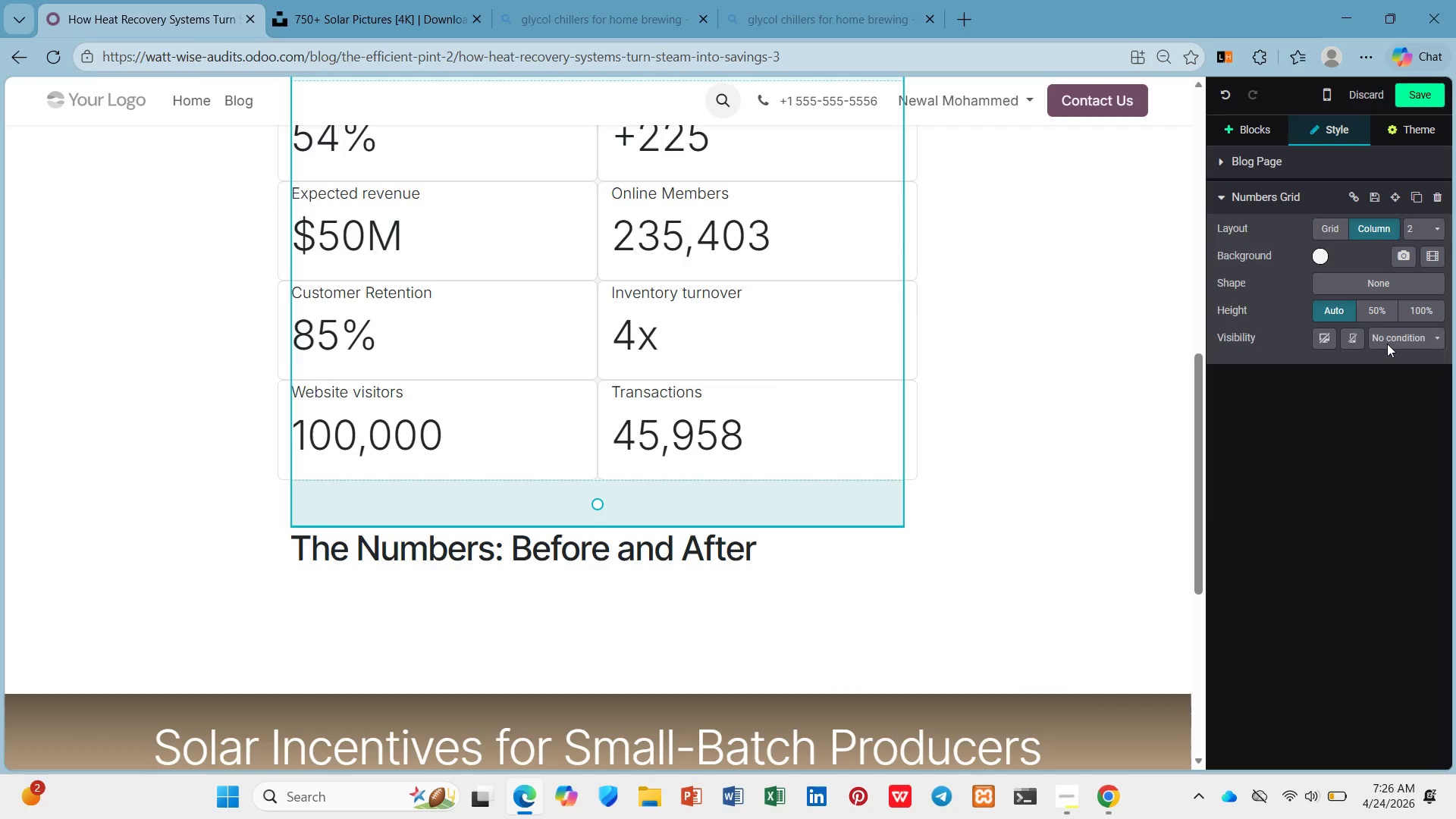 
left_click([999, 388])
 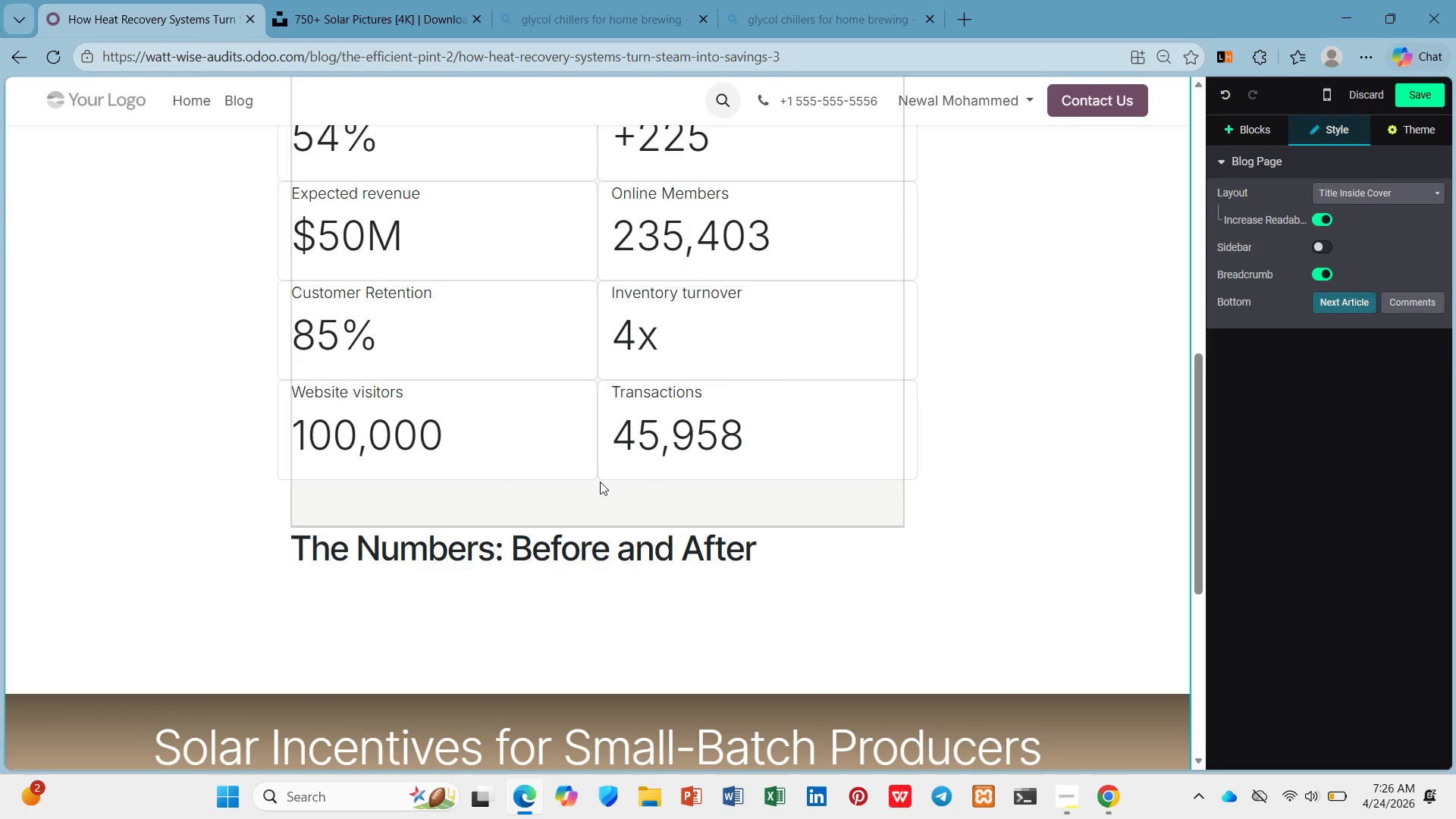 
left_click([600, 482])
 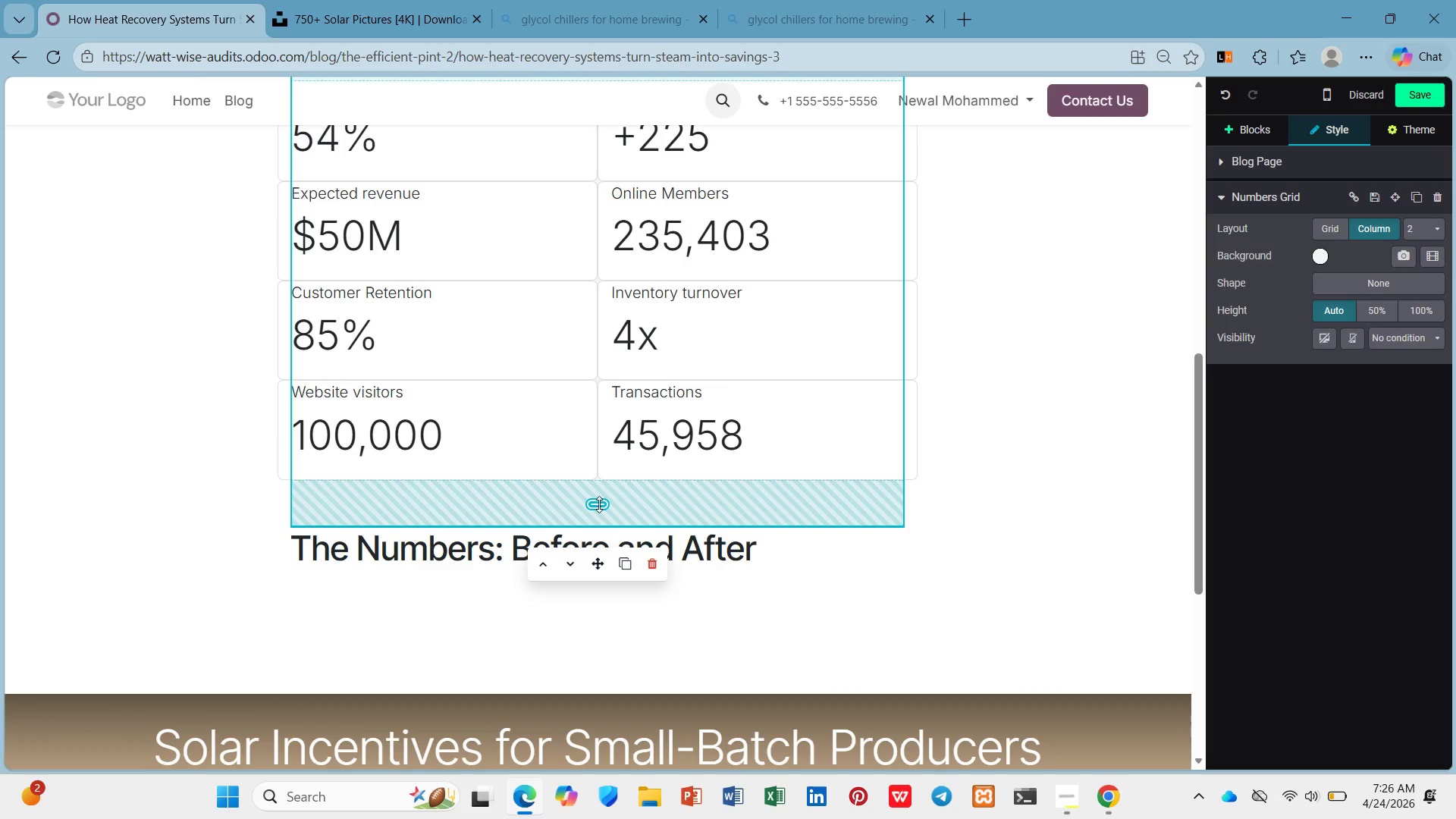 
left_click_drag(start_coordinate=[599, 504], to_coordinate=[604, 433])
 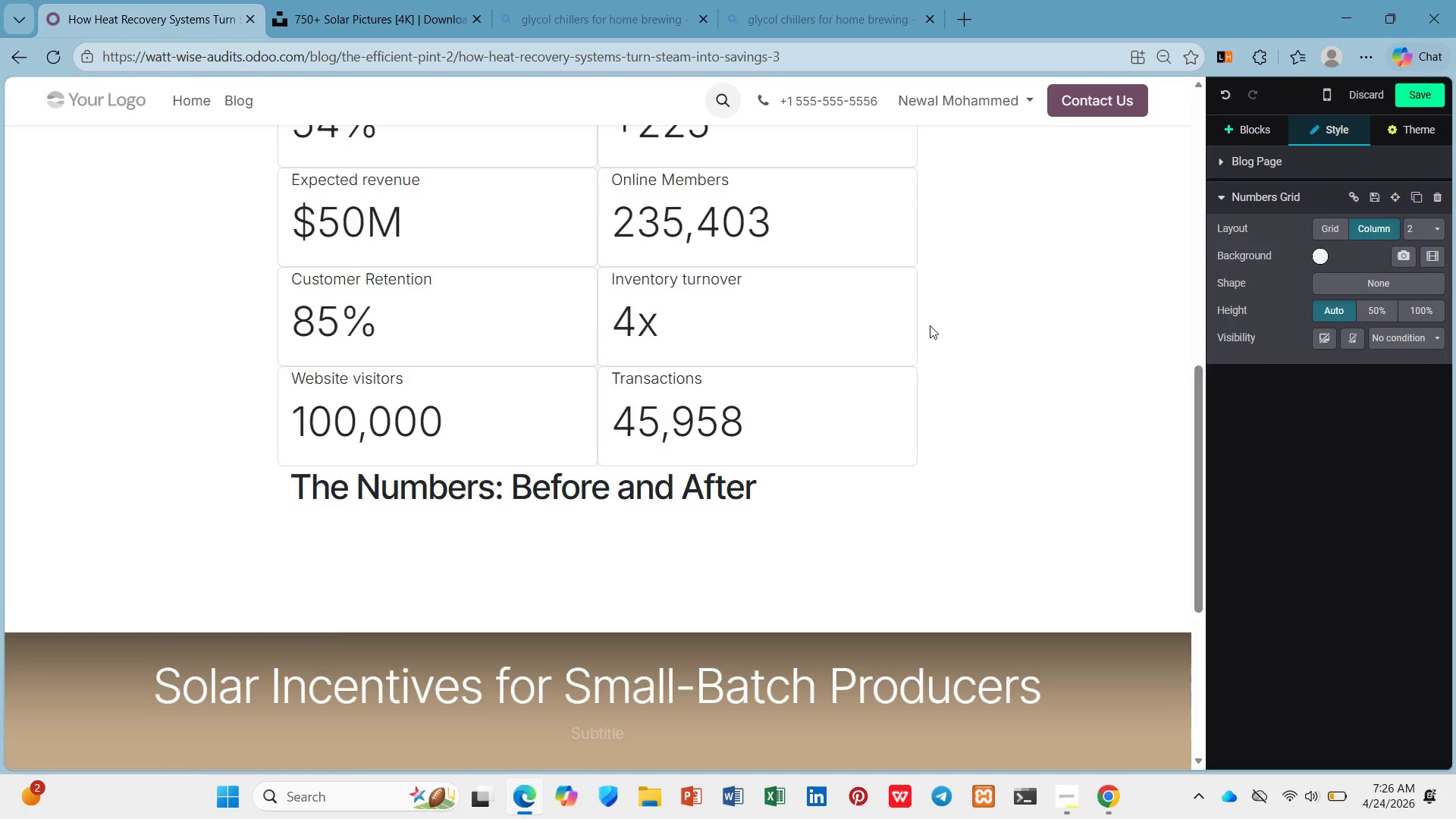 
scroll: coordinate [930, 327], scroll_direction: up, amount: 3.0
 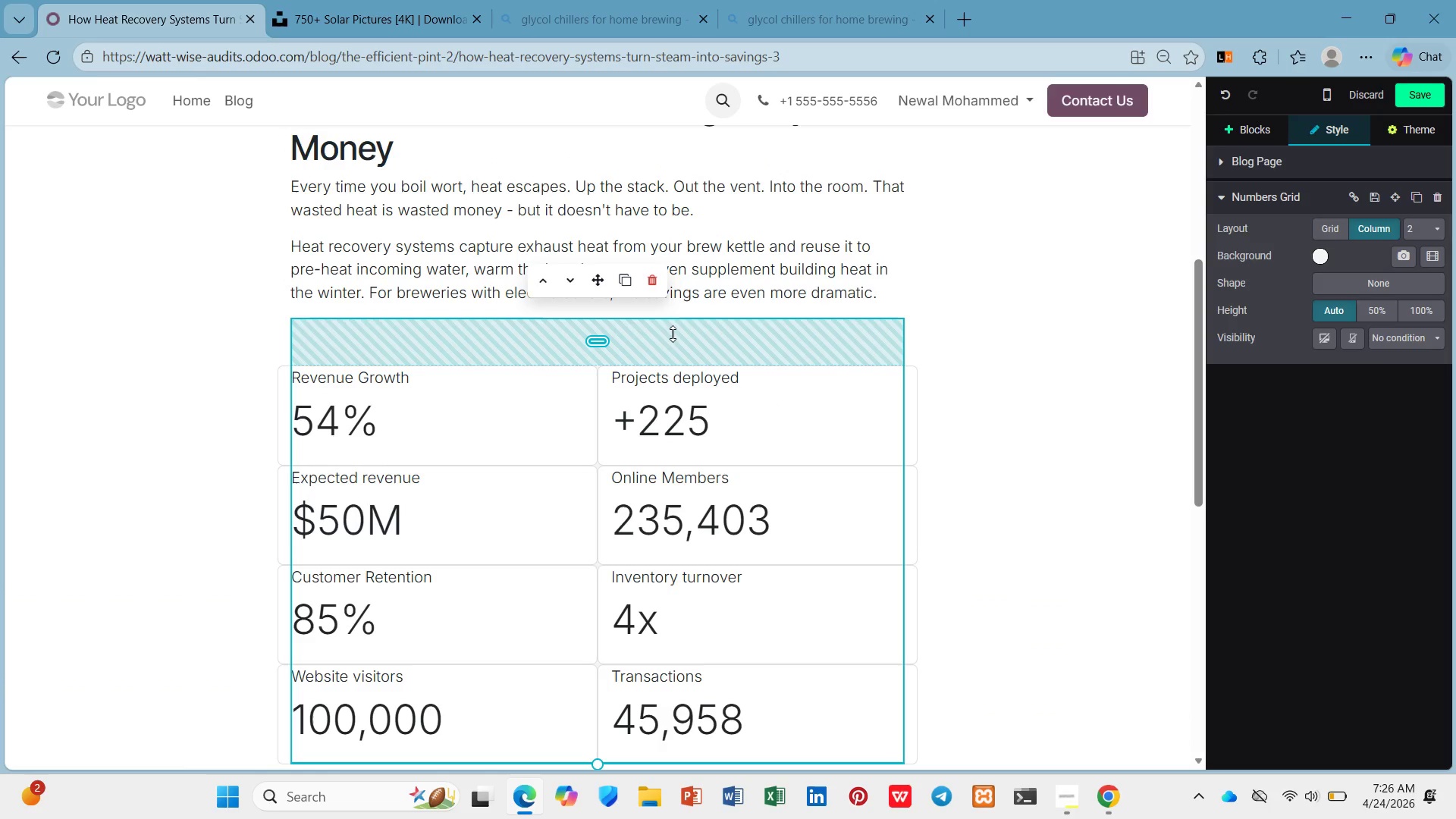 
left_click_drag(start_coordinate=[633, 333], to_coordinate=[604, 257])
 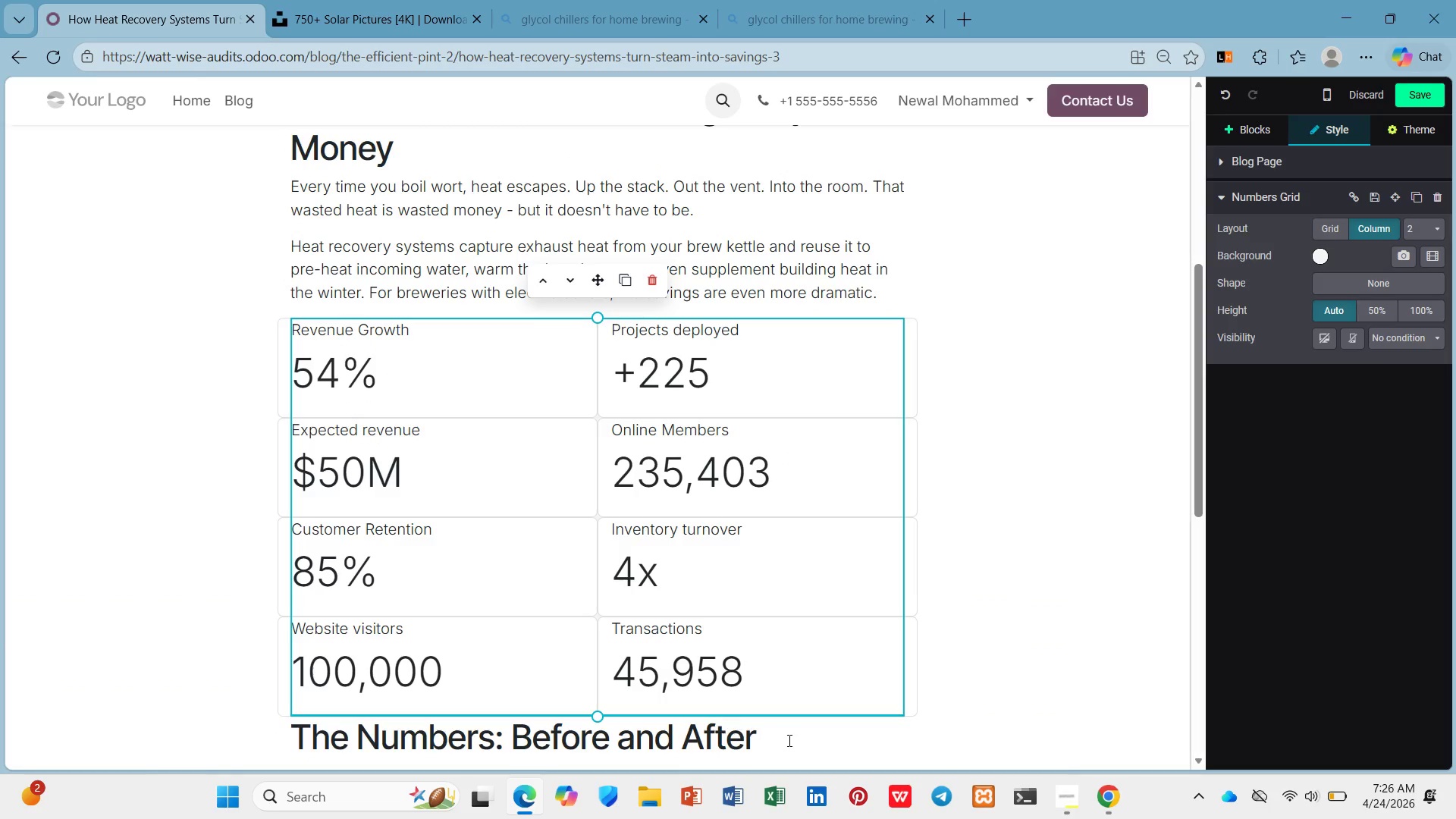 
left_click_drag(start_coordinate=[788, 740], to_coordinate=[174, 749])
 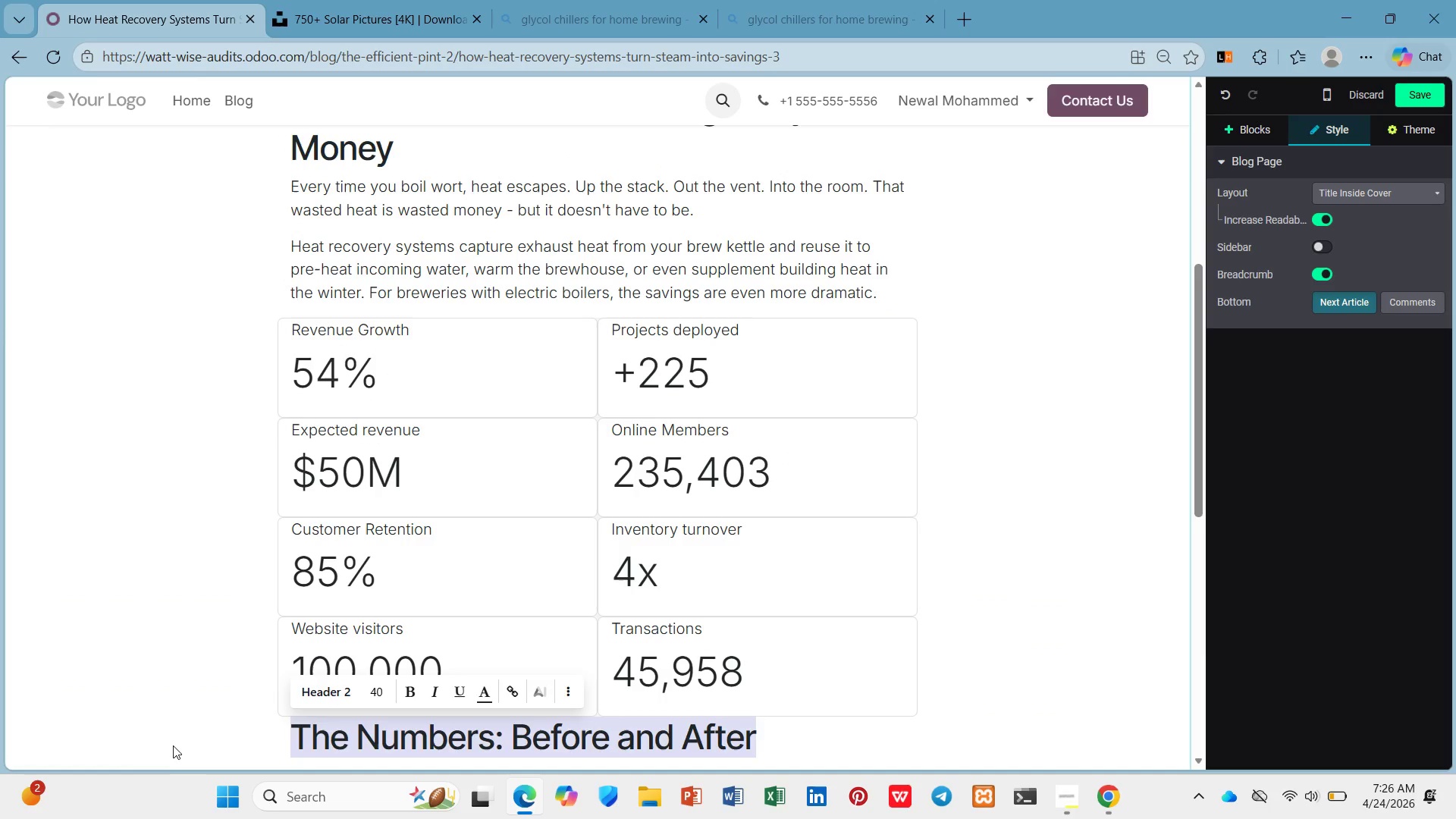 
key(Control+C)
 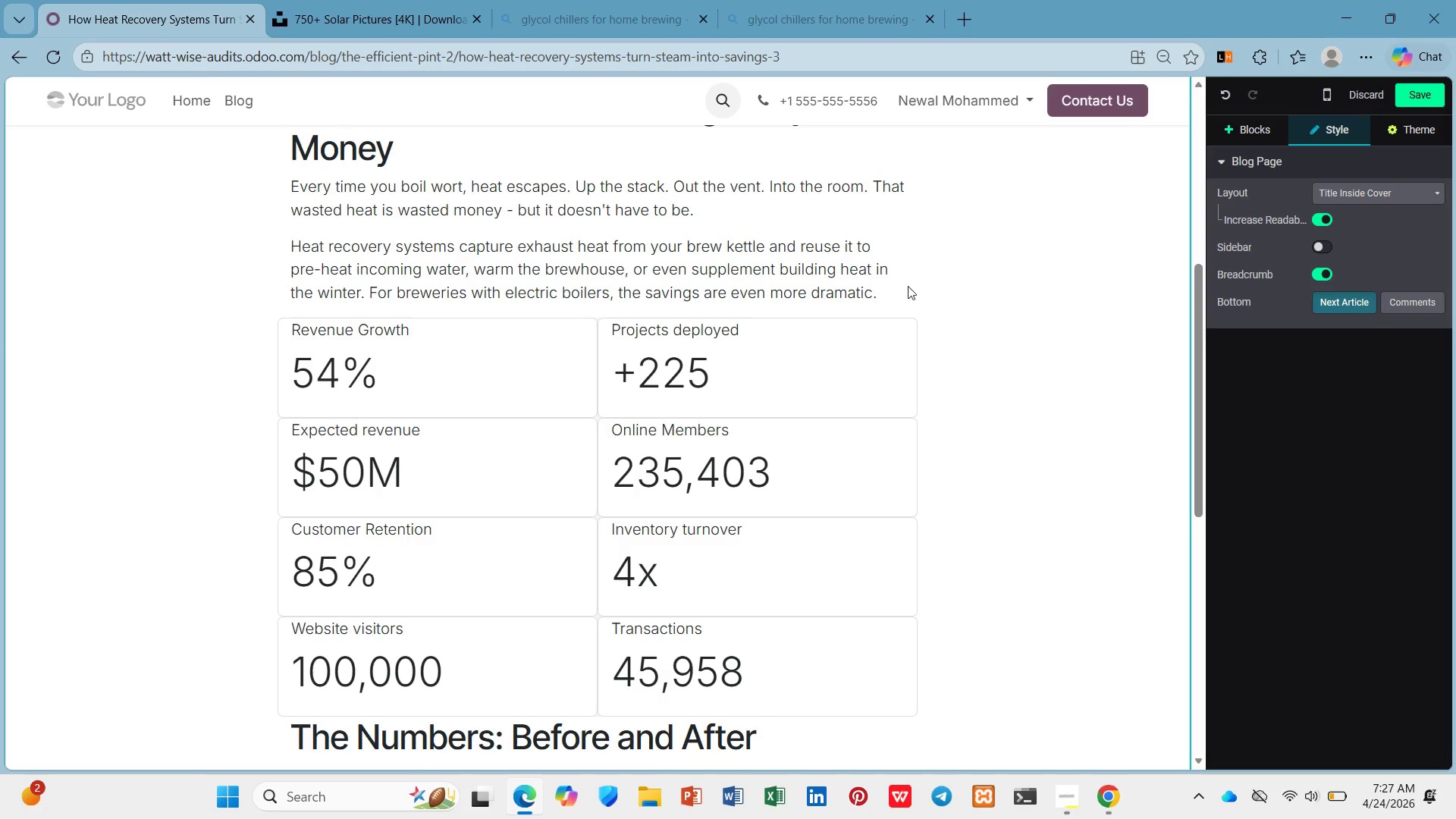 
left_click([878, 287])
 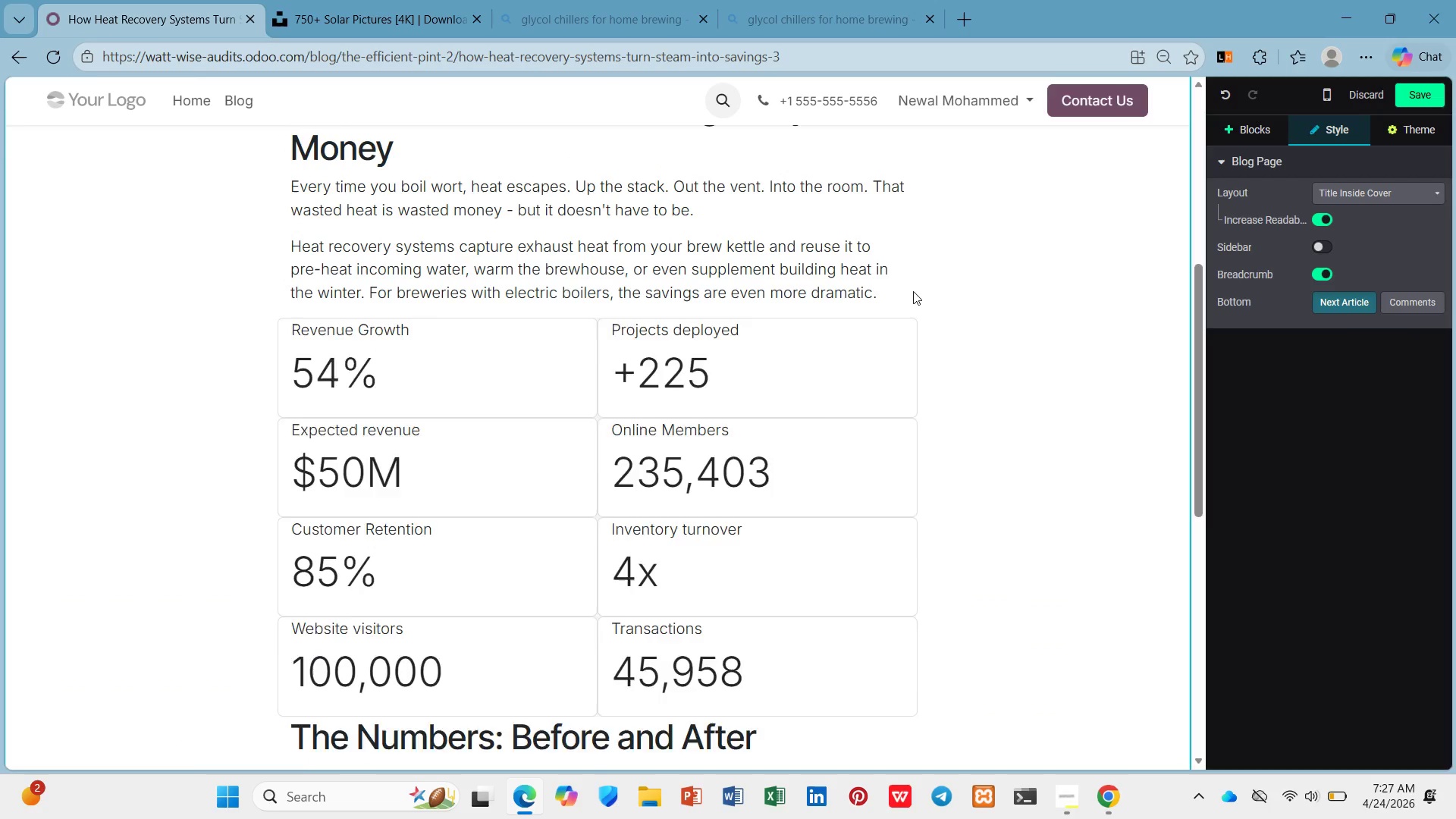 
key(Enter)
 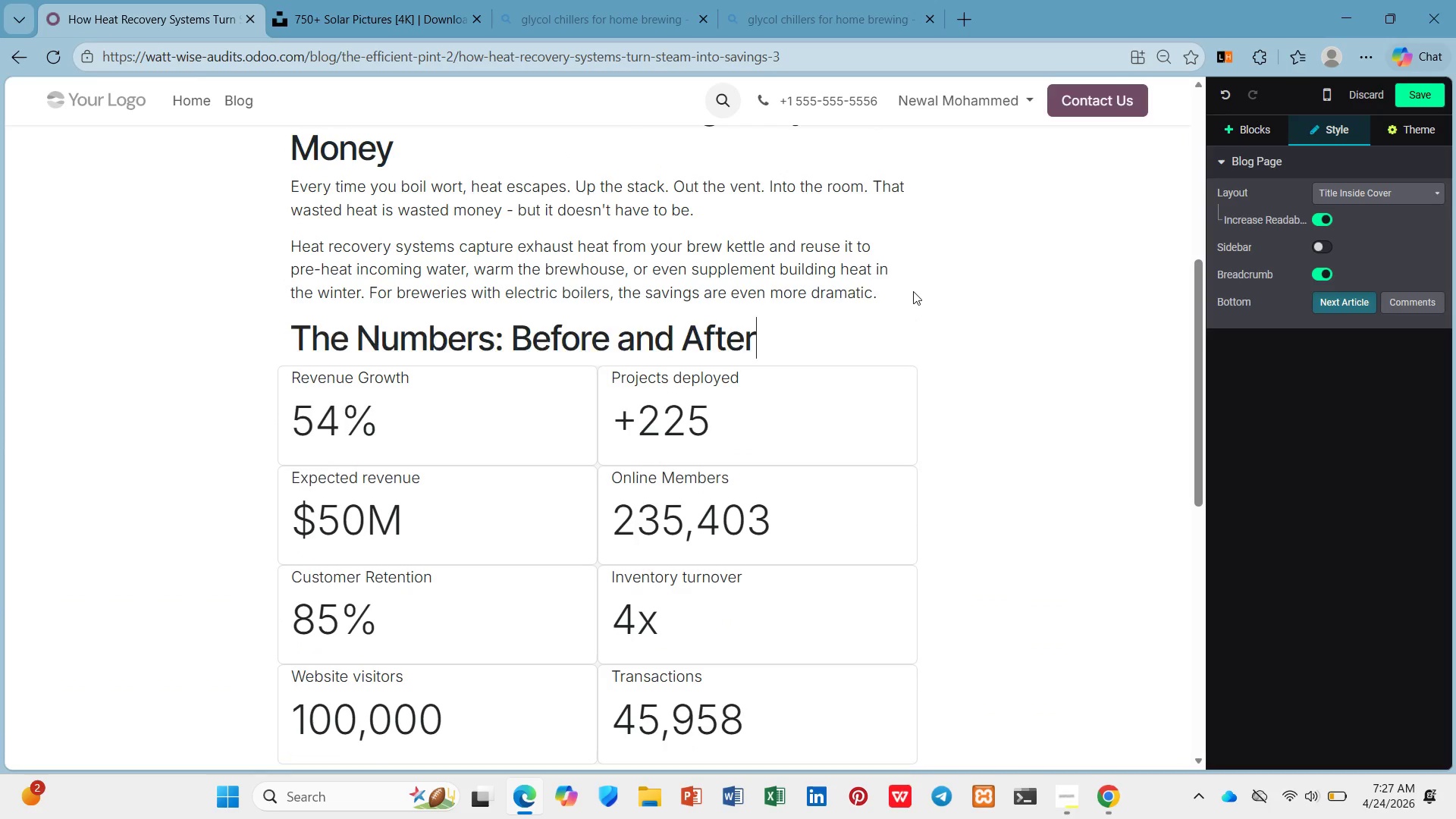 
key(Control+ControlLeft)
 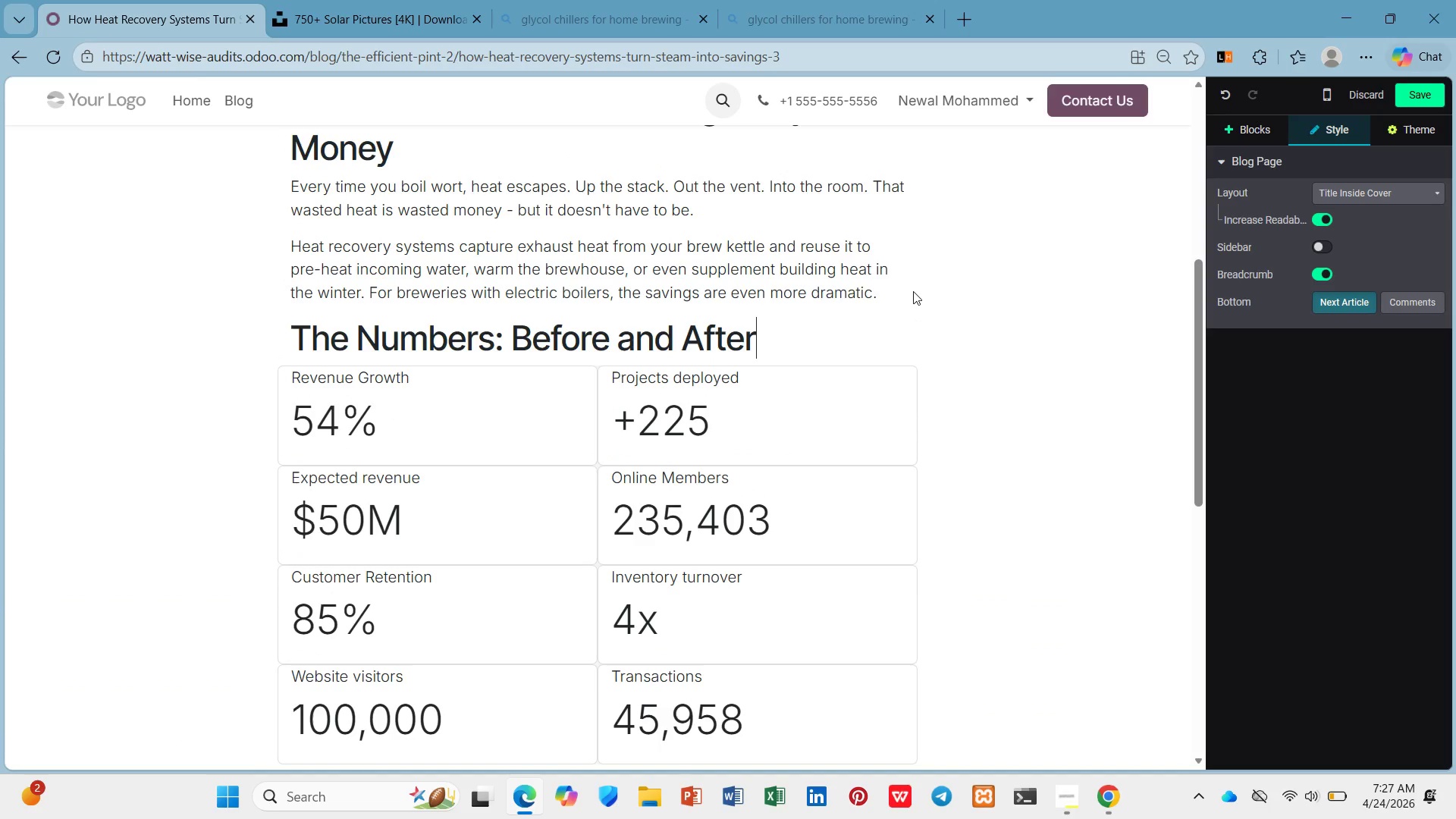 
key(Control+V)
 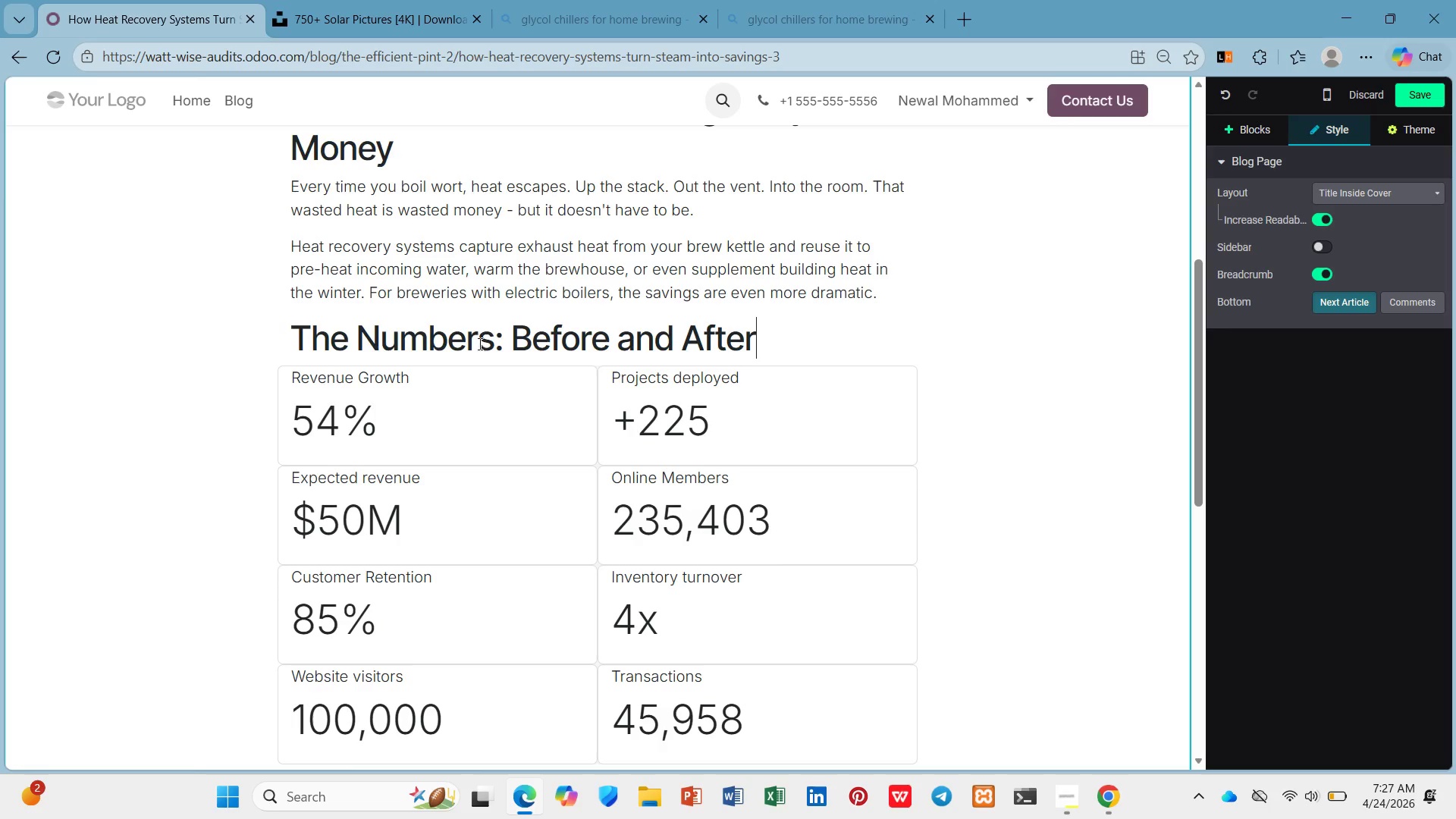 
left_click_drag(start_coordinate=[424, 381], to_coordinate=[359, 366])
 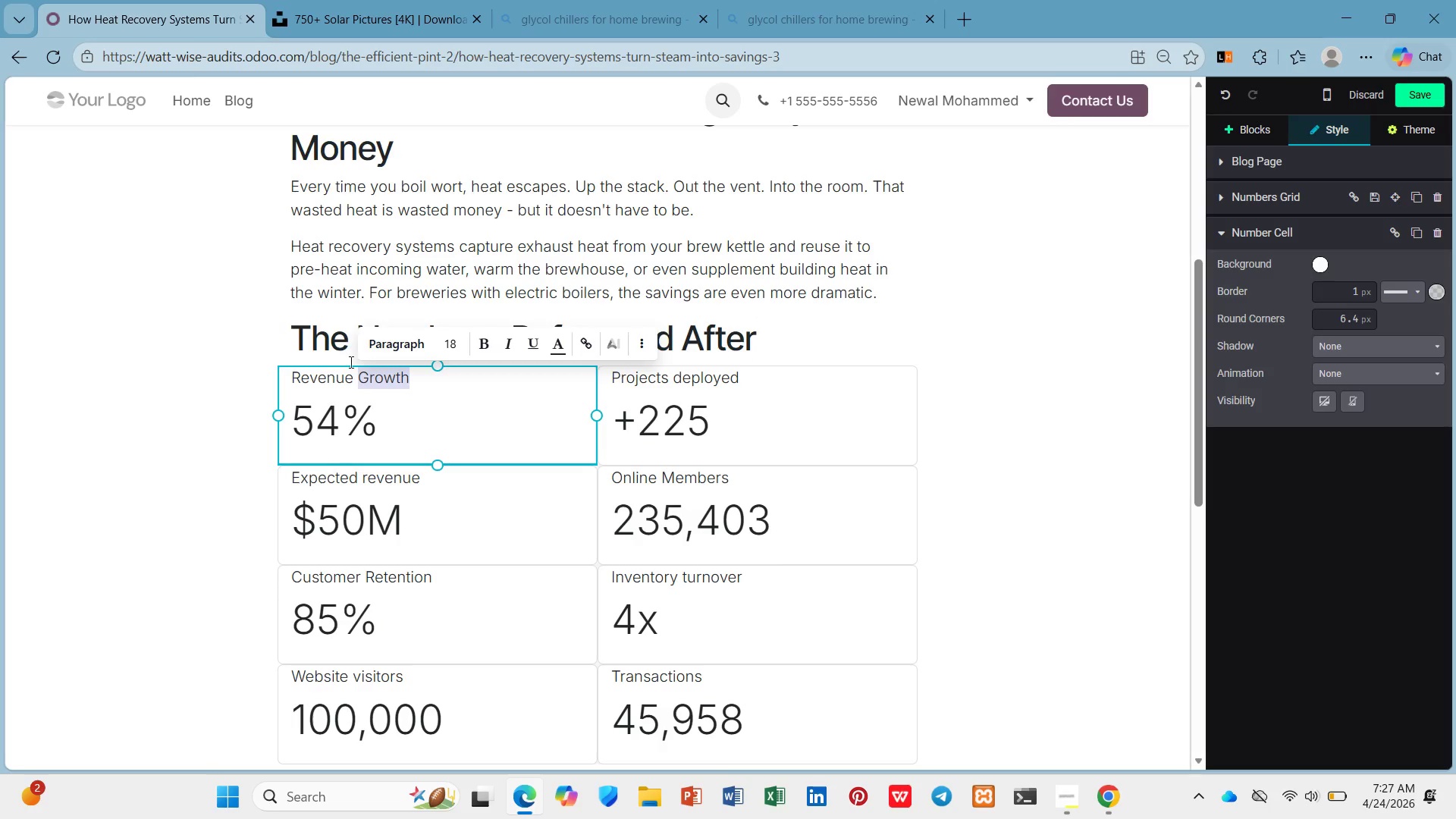 
left_click([416, 404])
 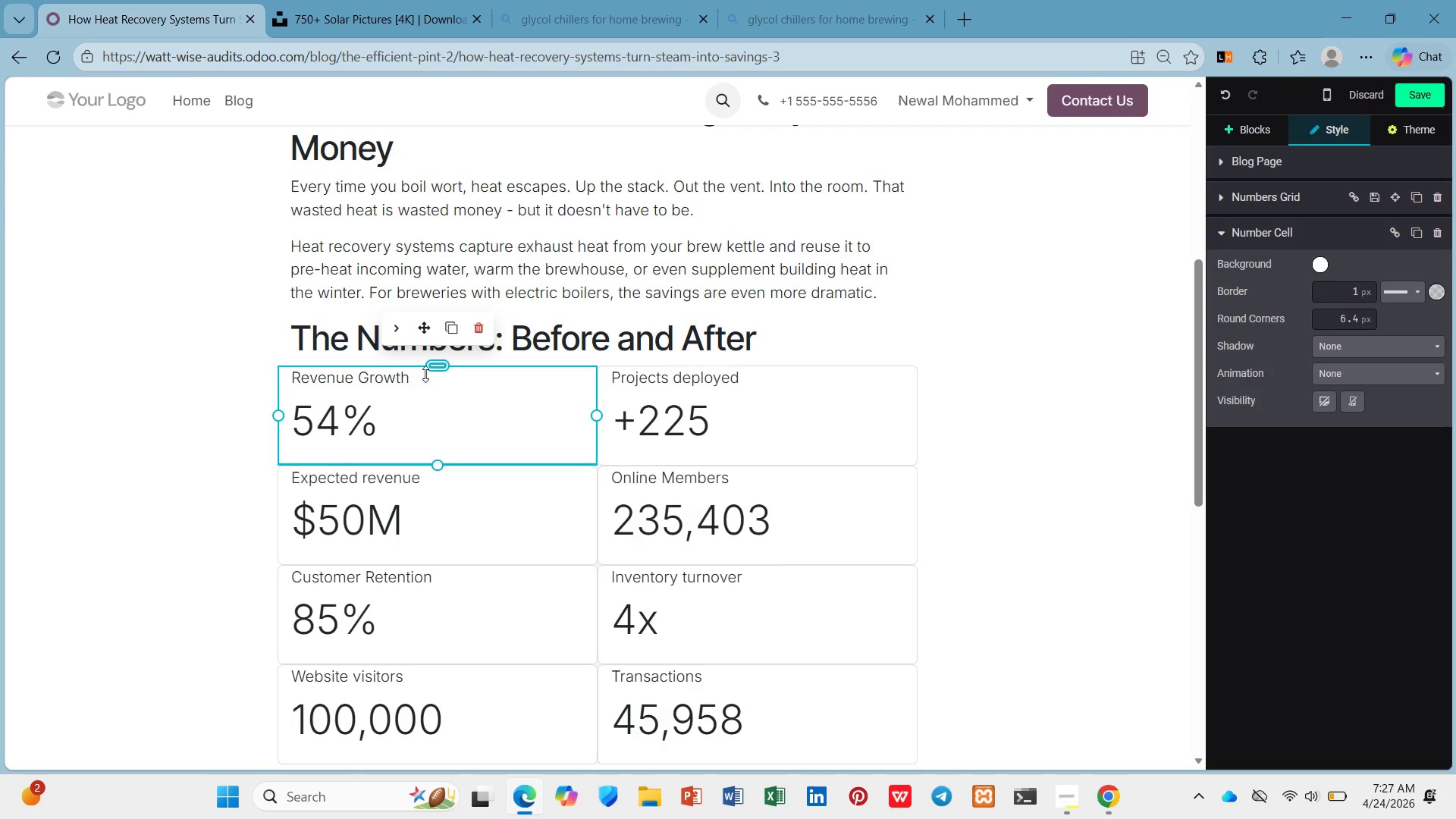 
left_click_drag(start_coordinate=[422, 379], to_coordinate=[159, 381])
 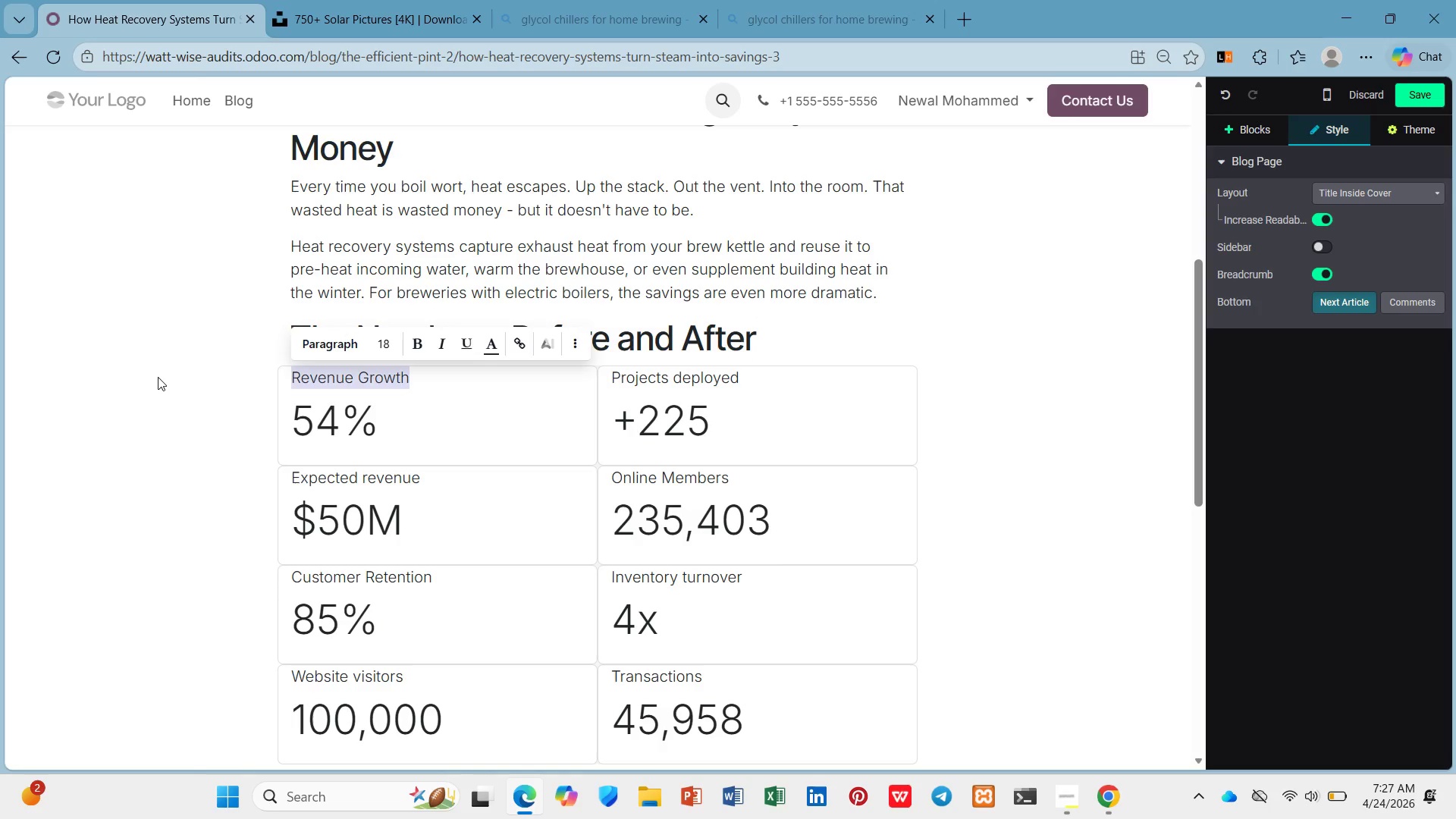 
type(Average heat recovery capture ara)
key(Backspace)
key(Backspace)
key(Backspace)
type(raet)
key(Backspace)
key(Backspace)
type(te)
 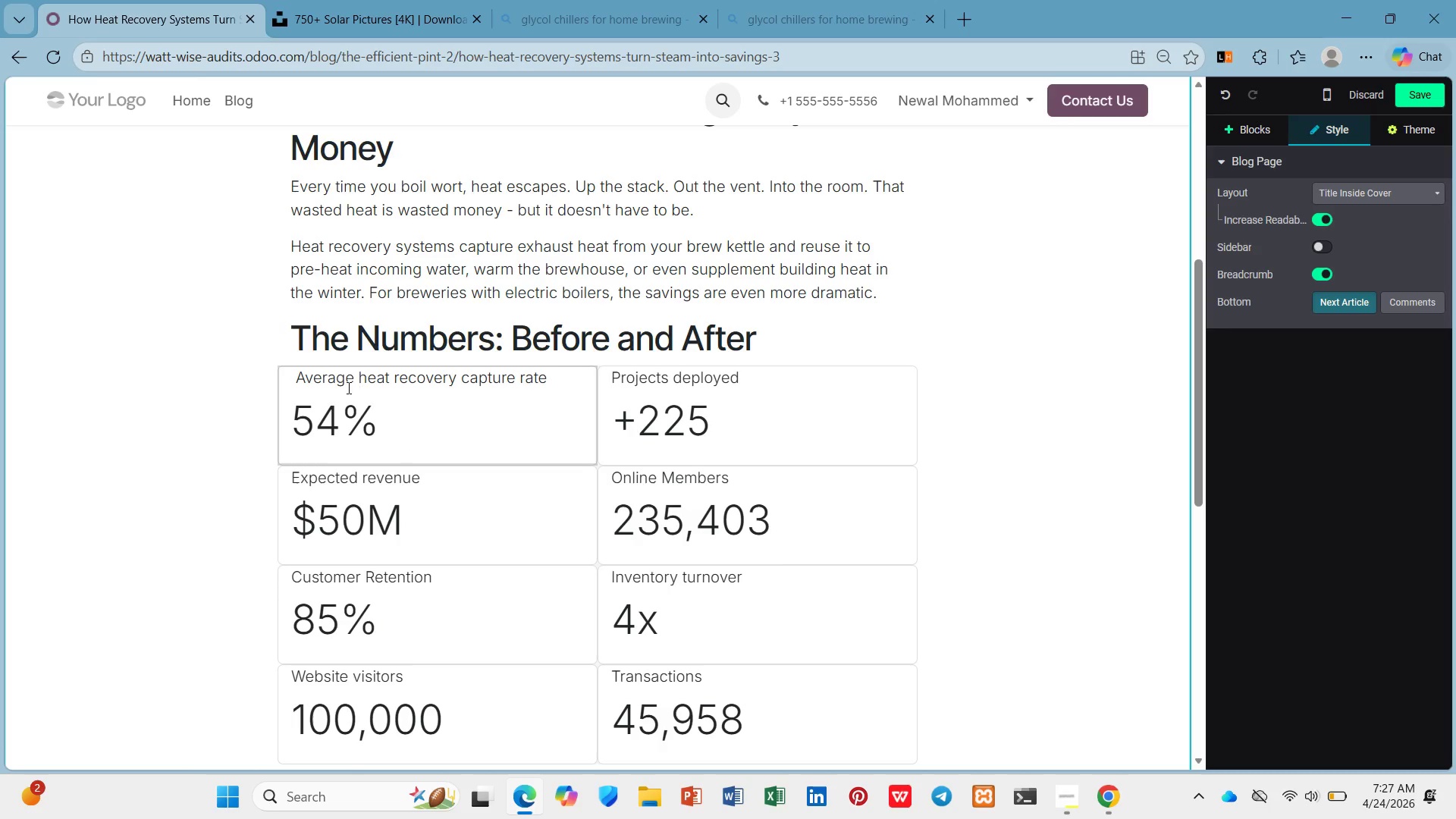 
left_click_drag(start_coordinate=[340, 424], to_coordinate=[290, 422])
 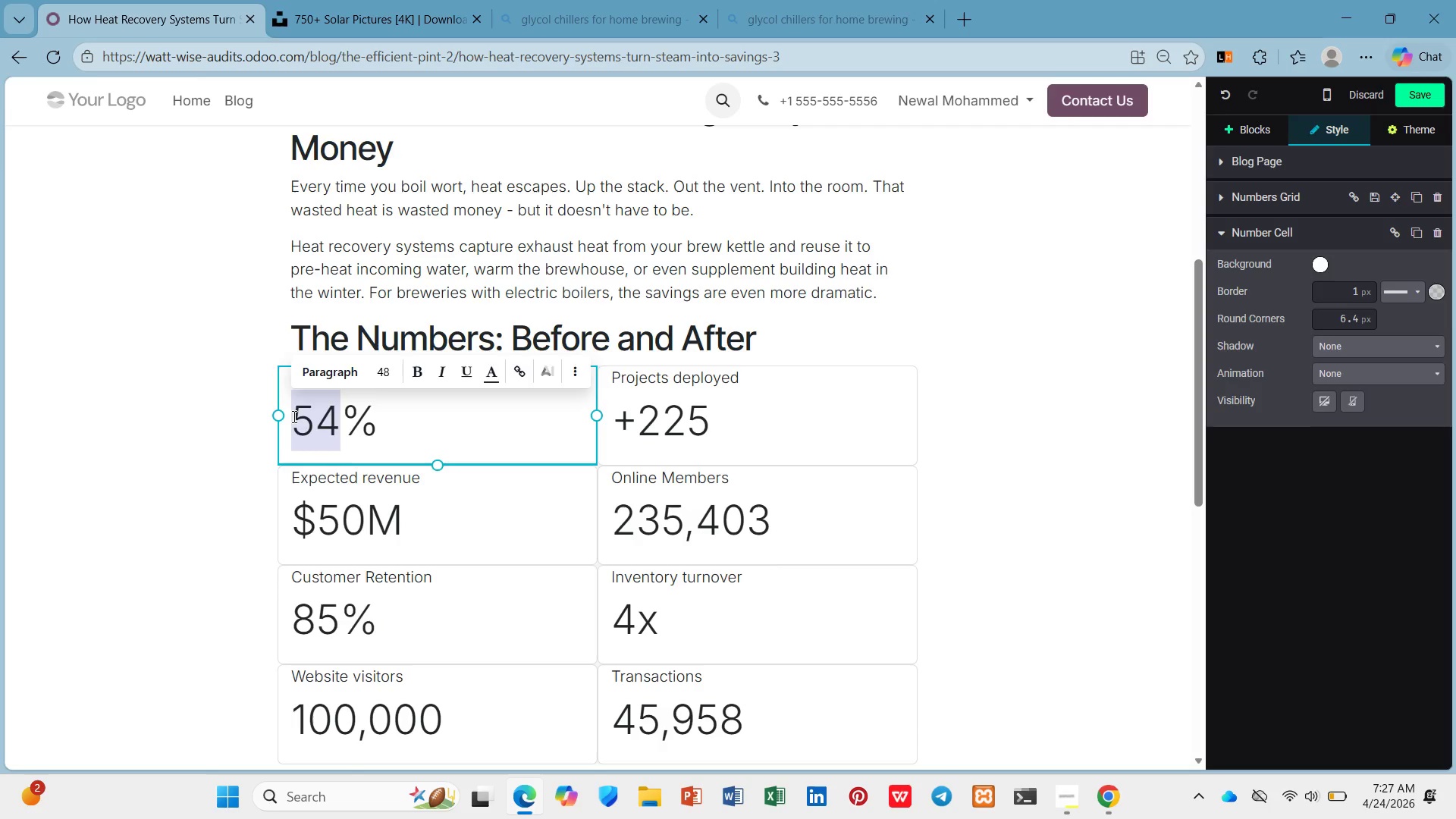 
type(40-60)
 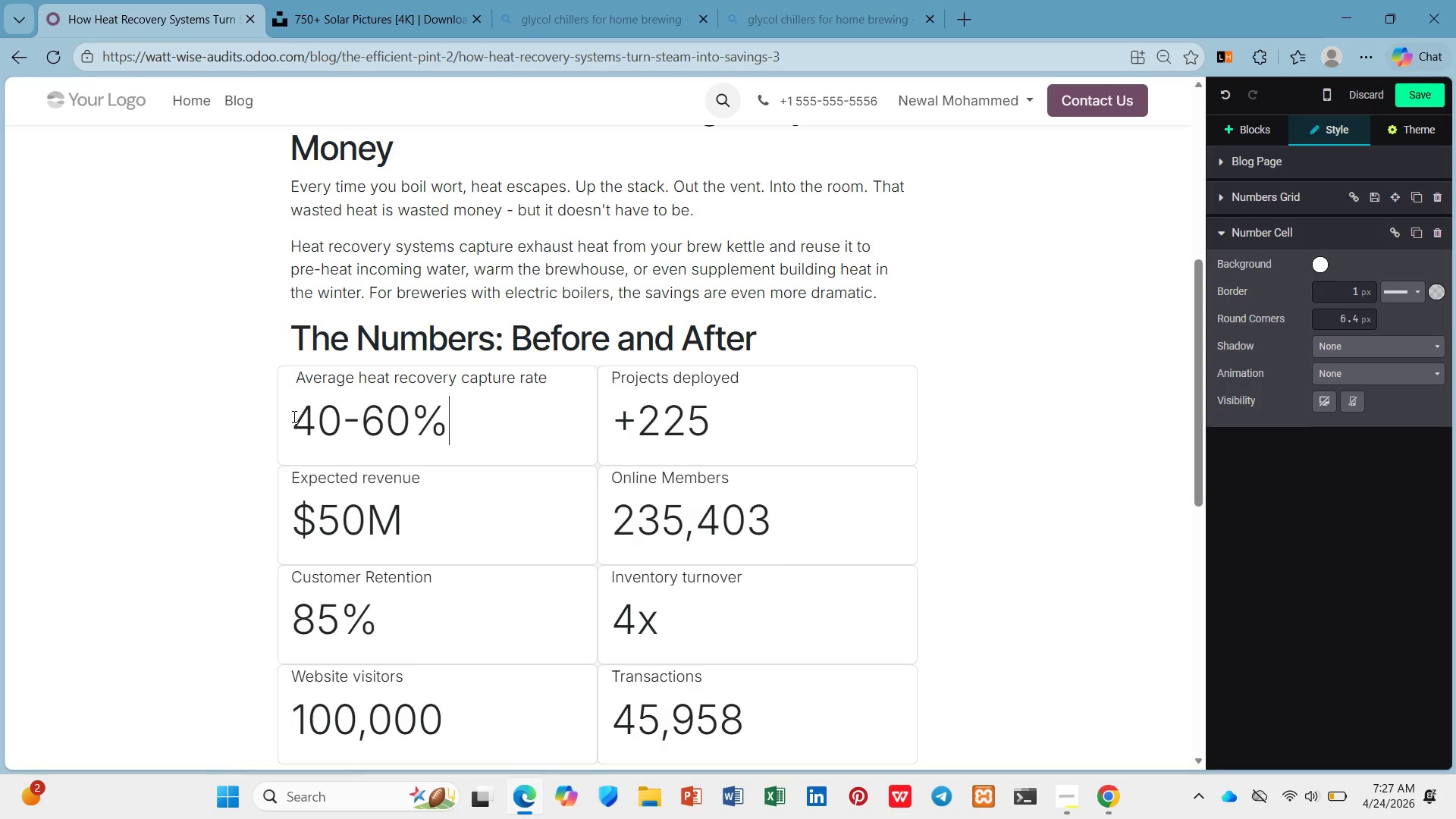 
key(ArrowRight)
 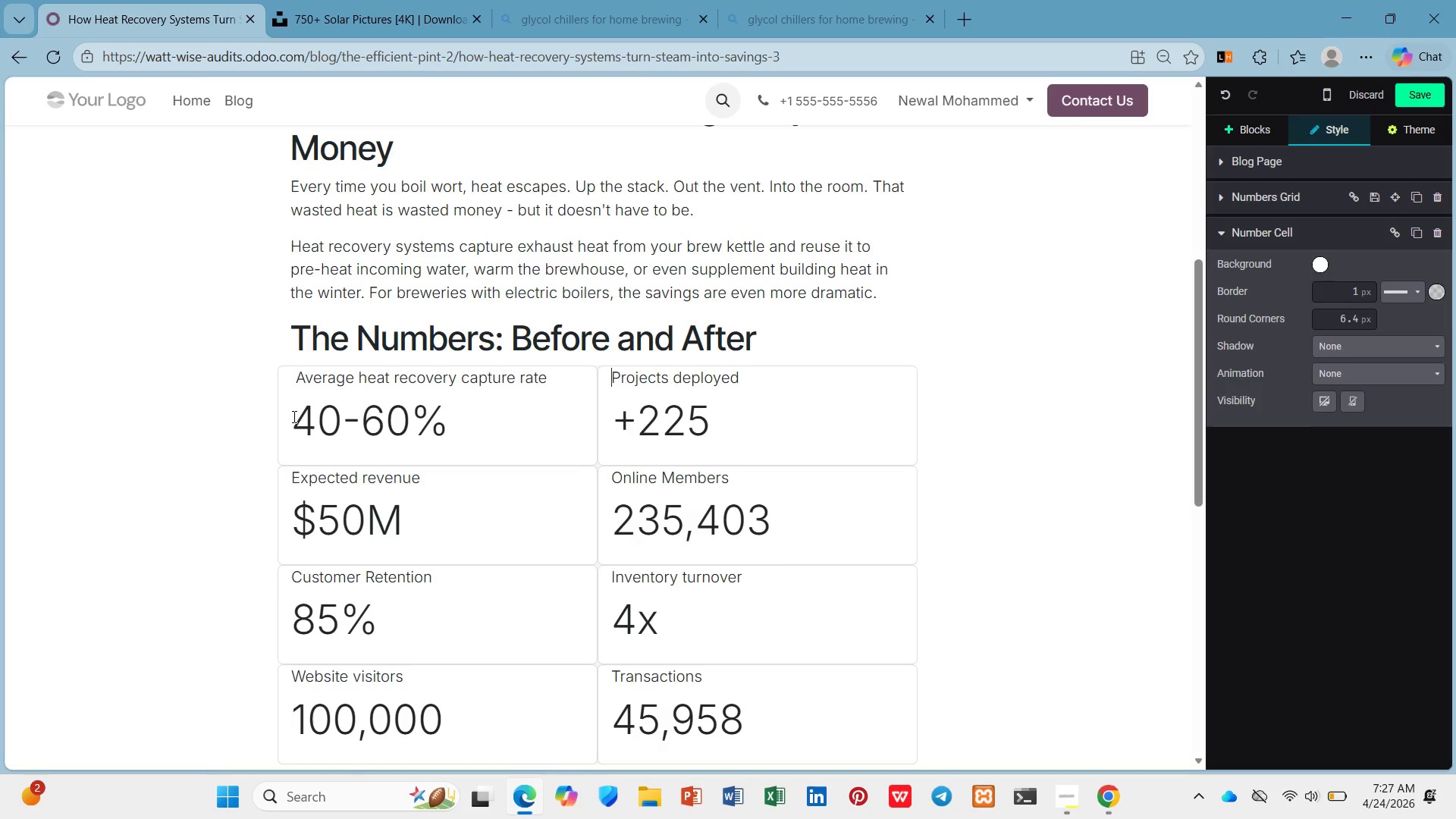 
key(ArrowRight)
 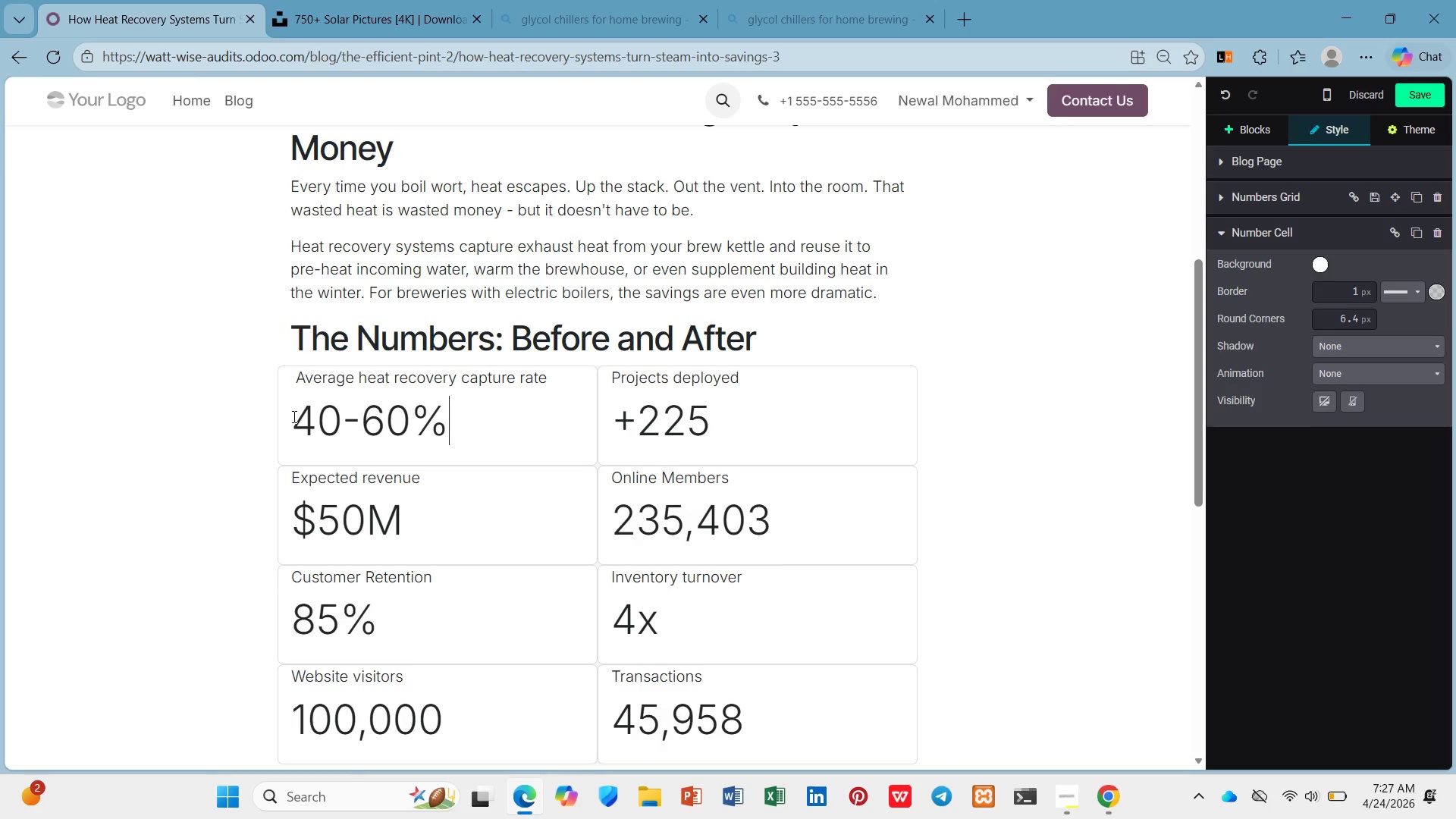 
key(ArrowLeft)
 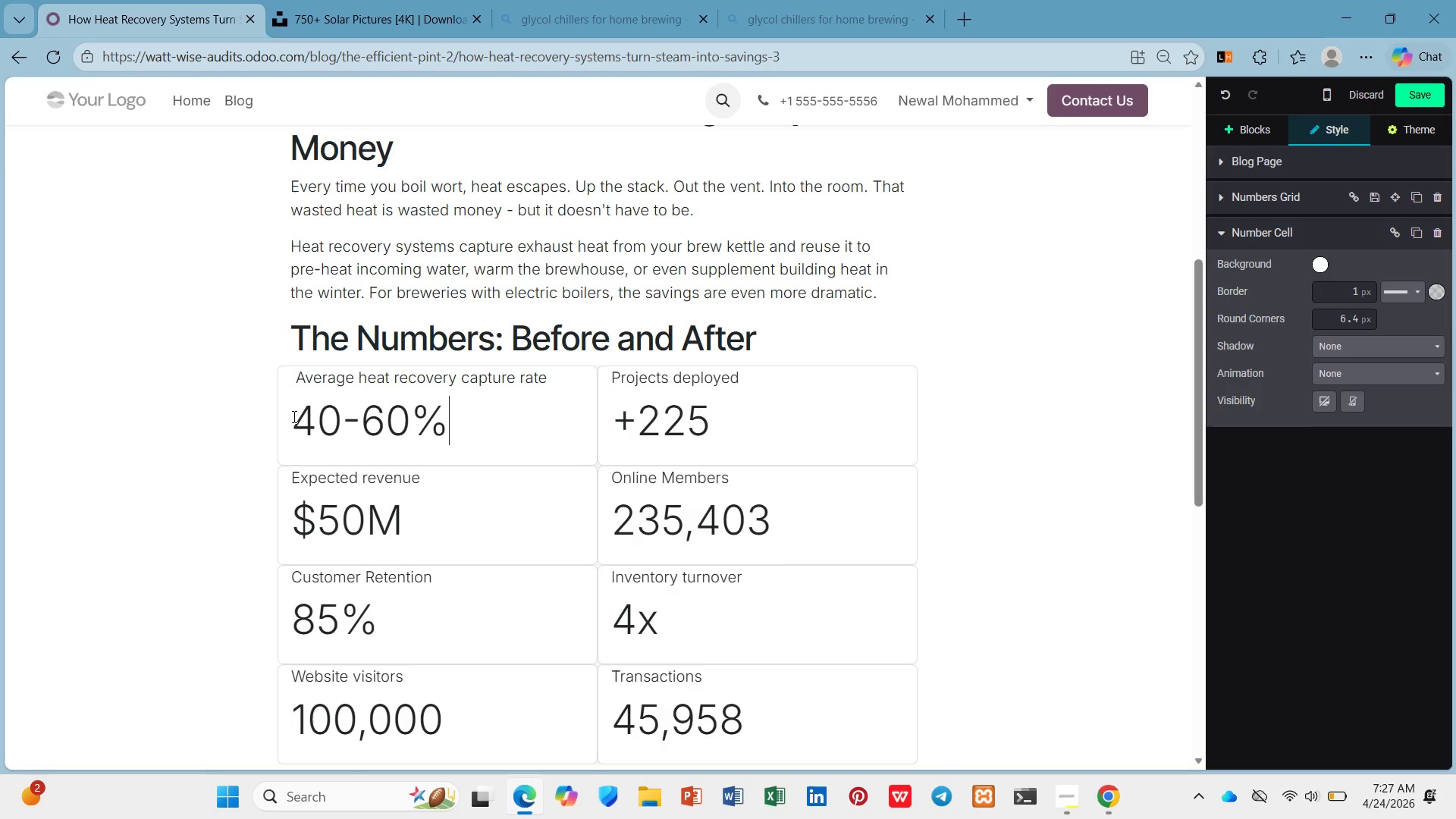 
type( of wa)
key(Backspace)
type(% of wate heat)
 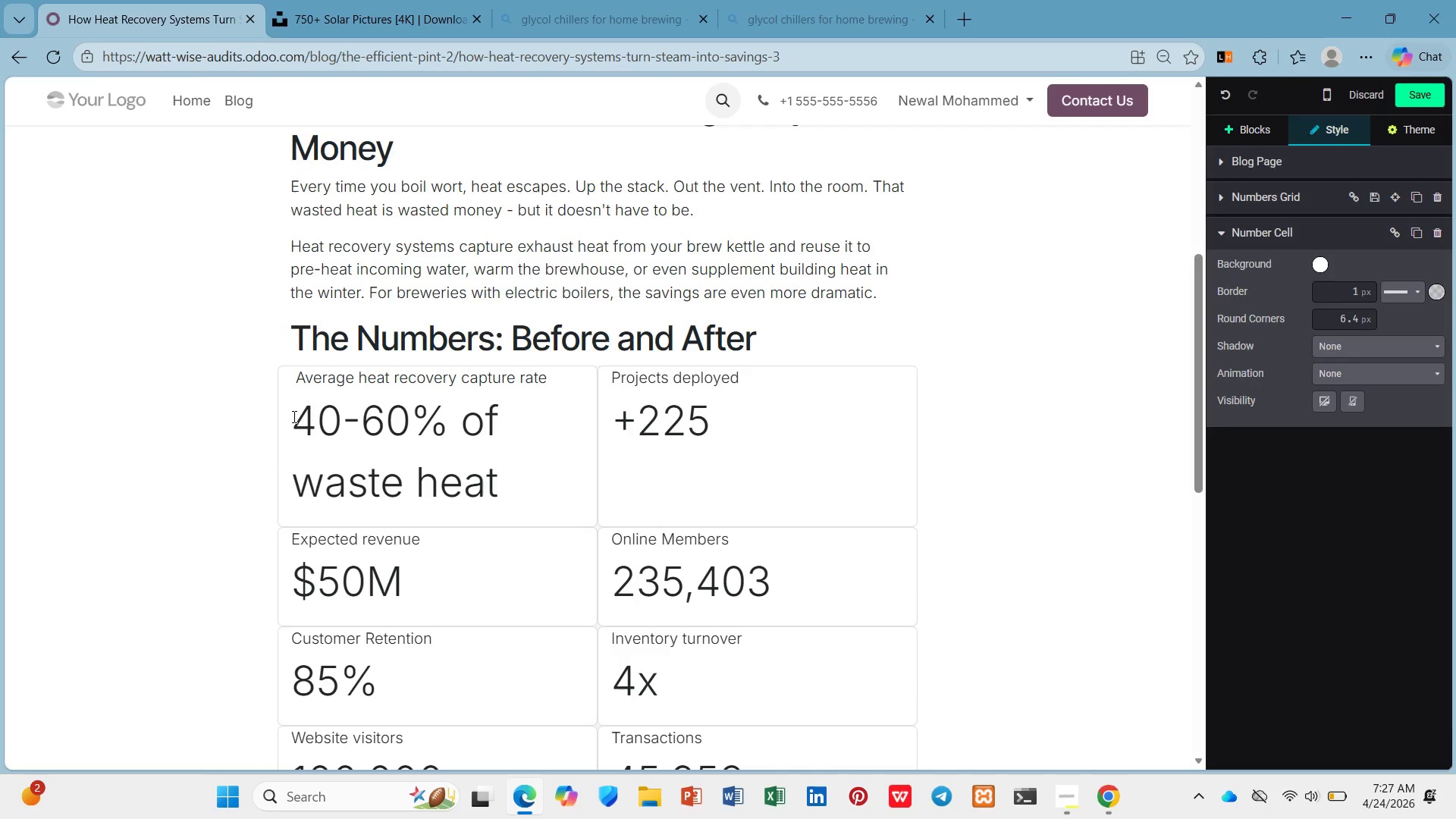 
 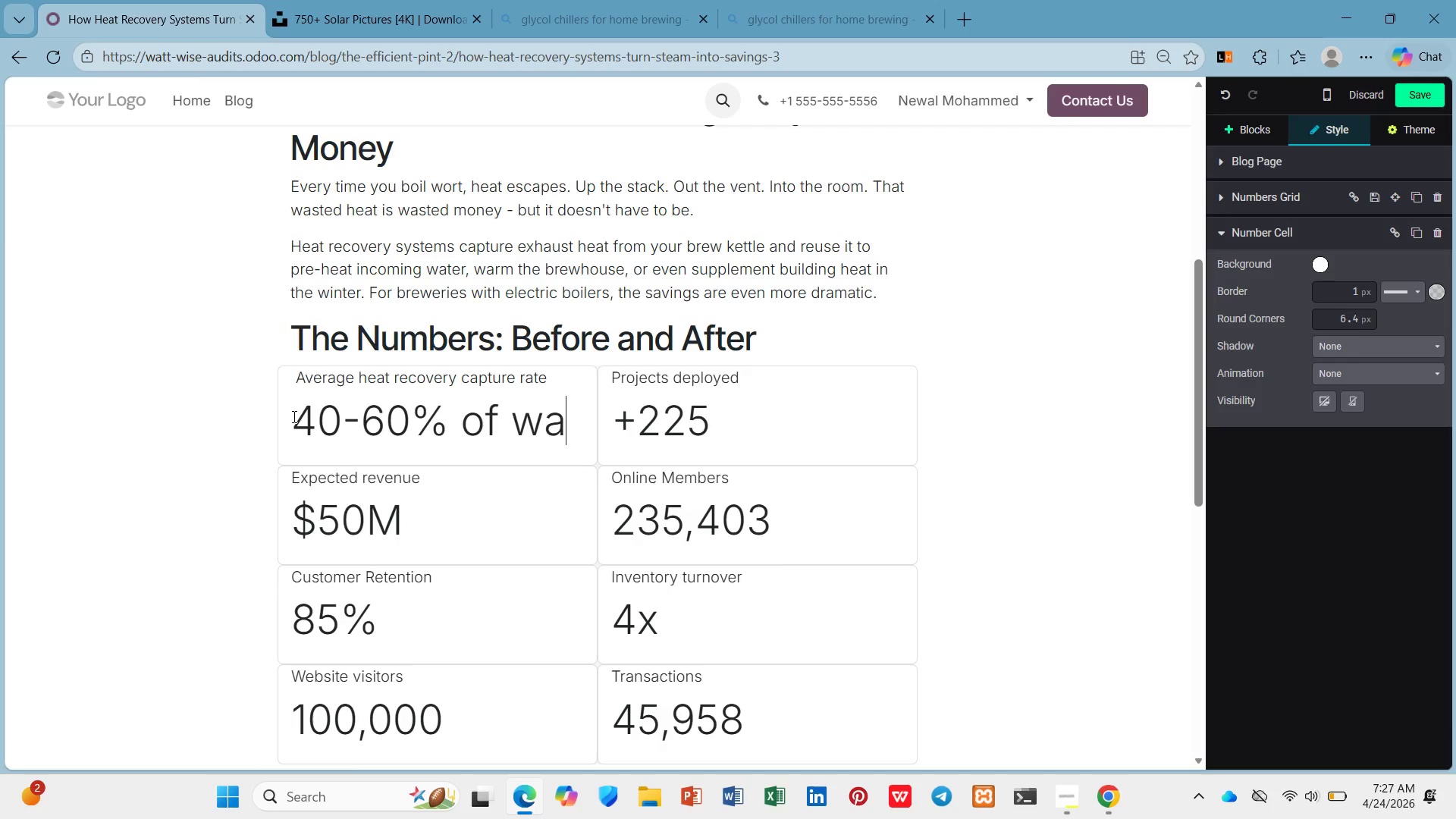 
hold_key(key=S, duration=0.31)
 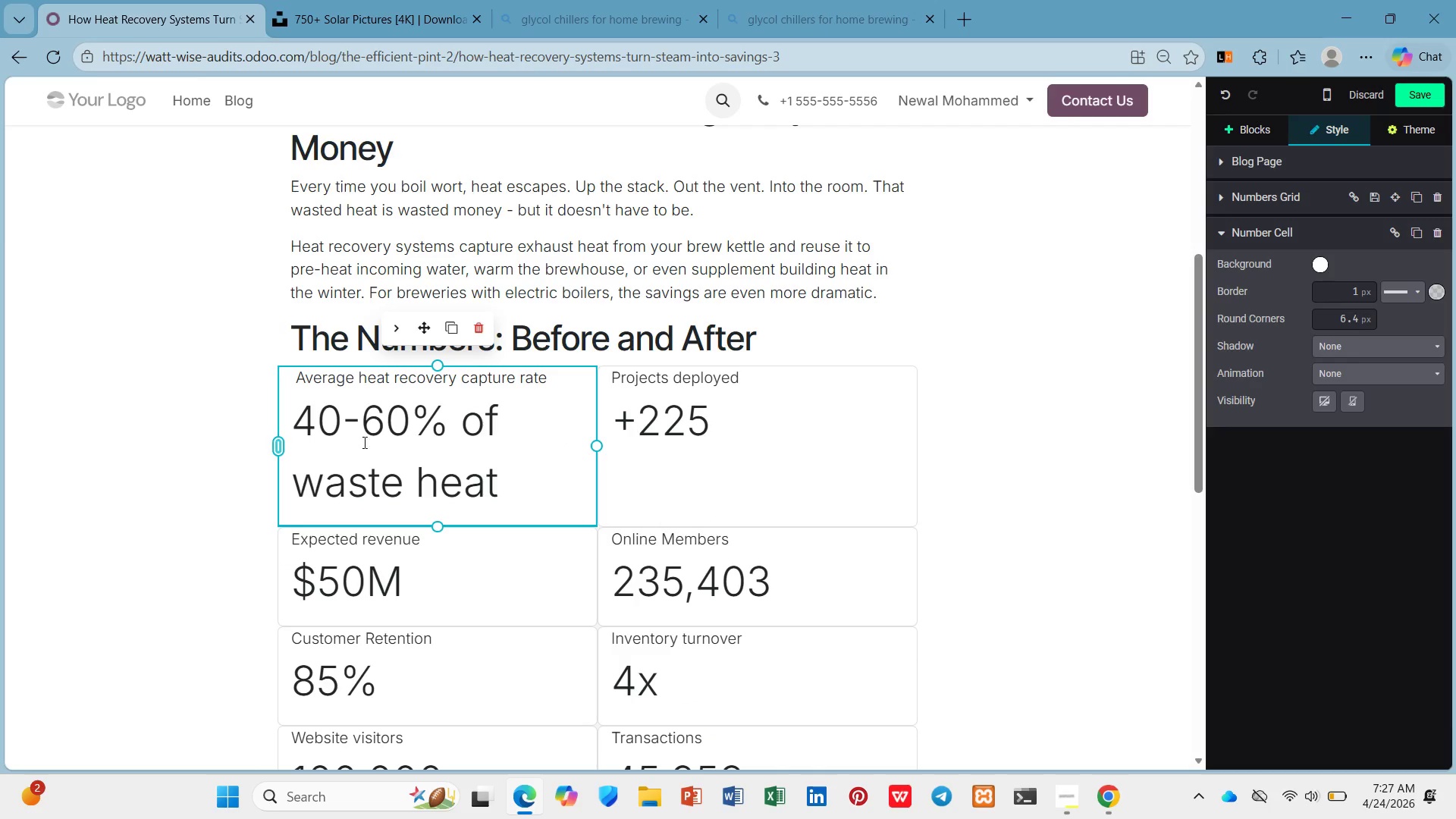 
left_click_drag(start_coordinate=[466, 428], to_coordinate=[532, 491])
 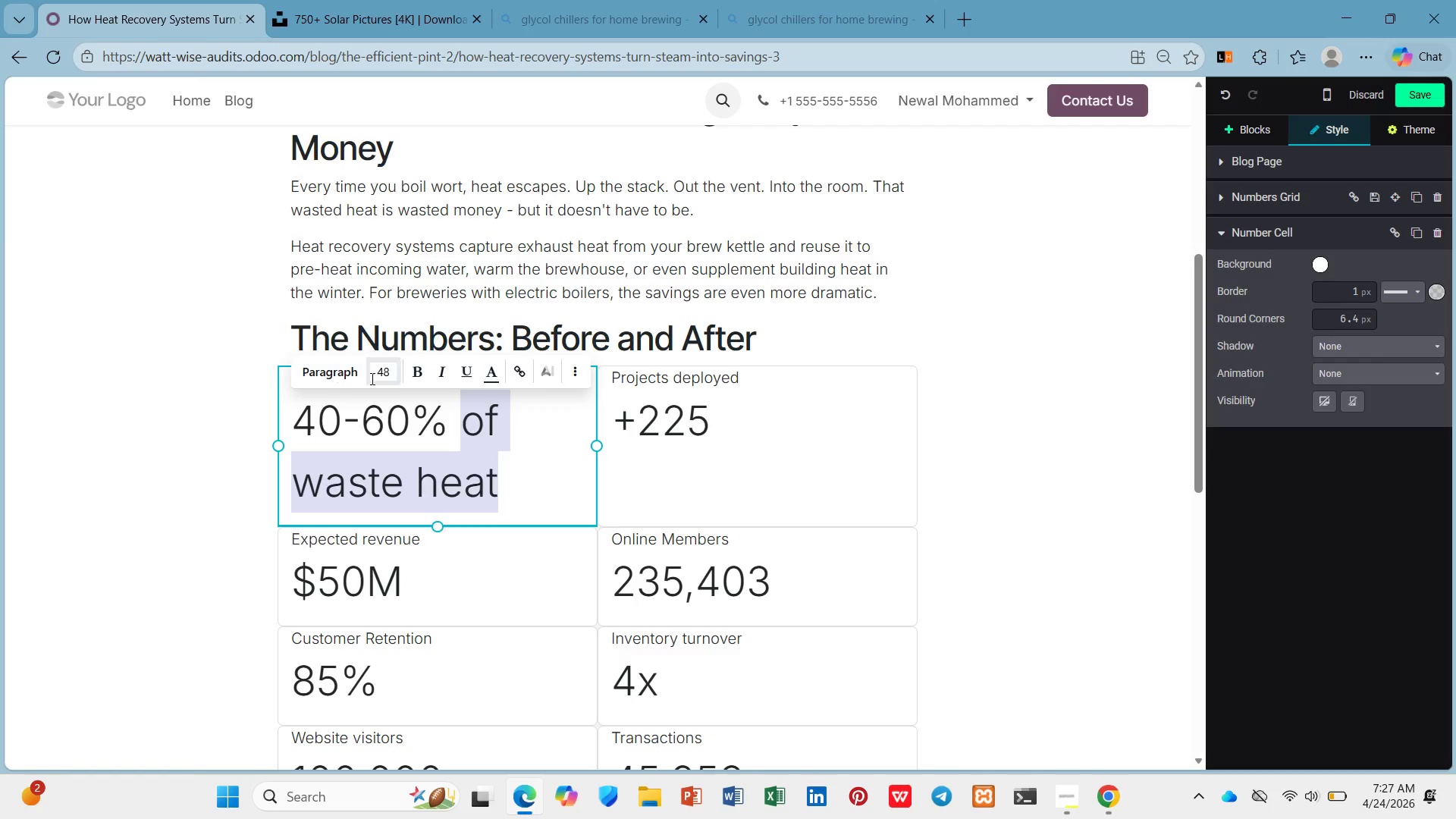 
left_click([384, 376])
 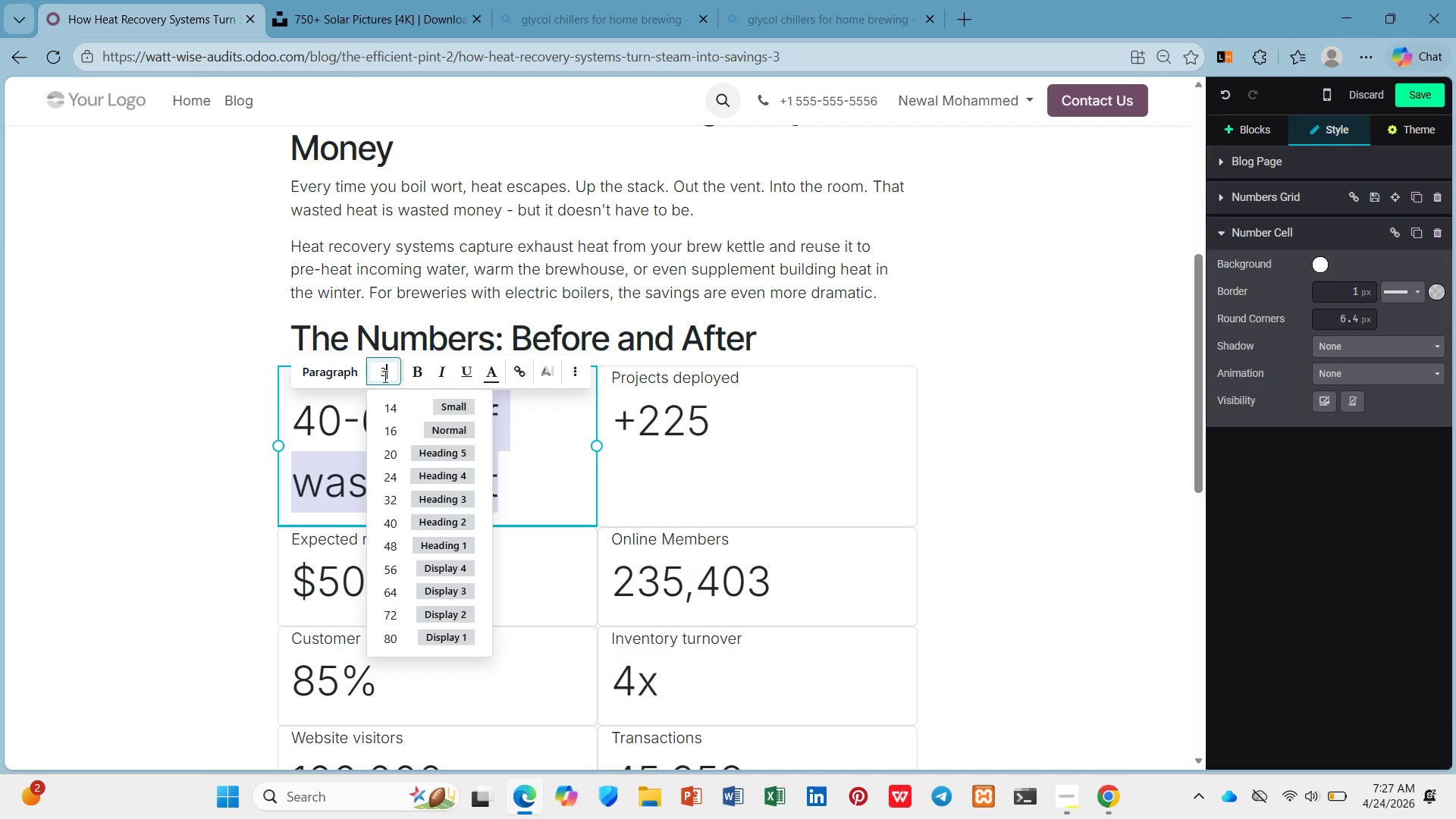 
type(30)
 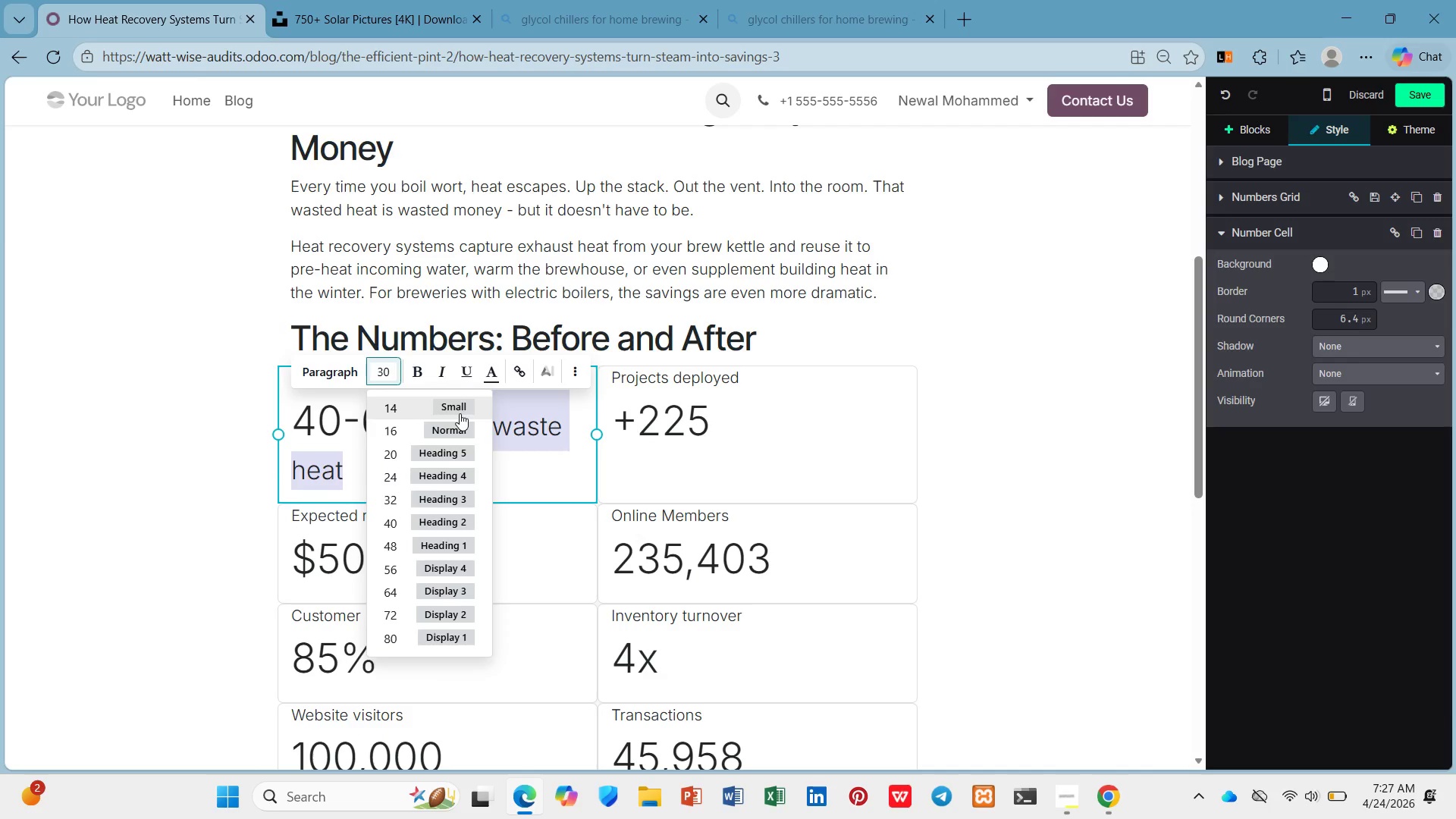 
key(Backspace)
 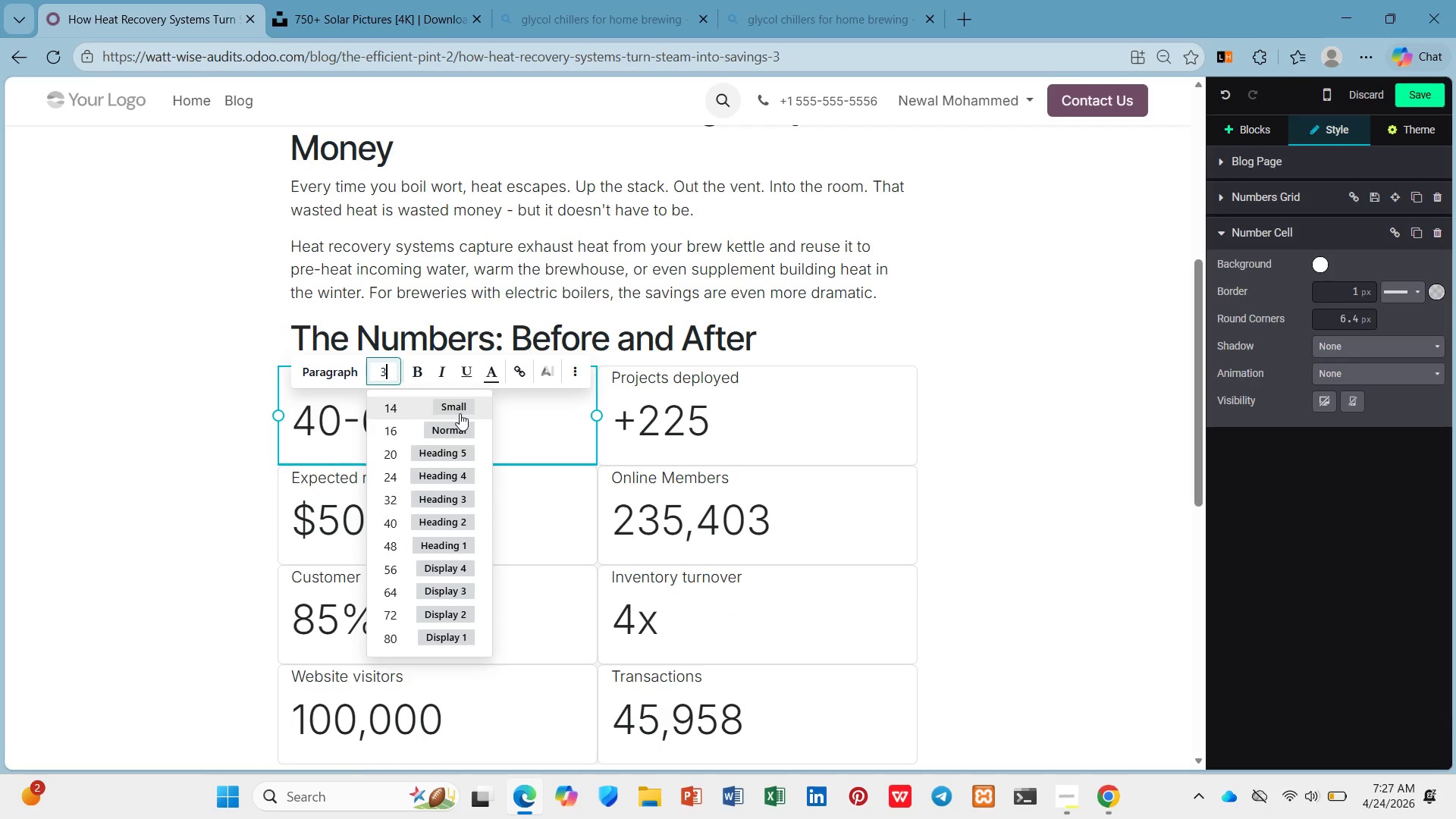 
key(Backspace)
 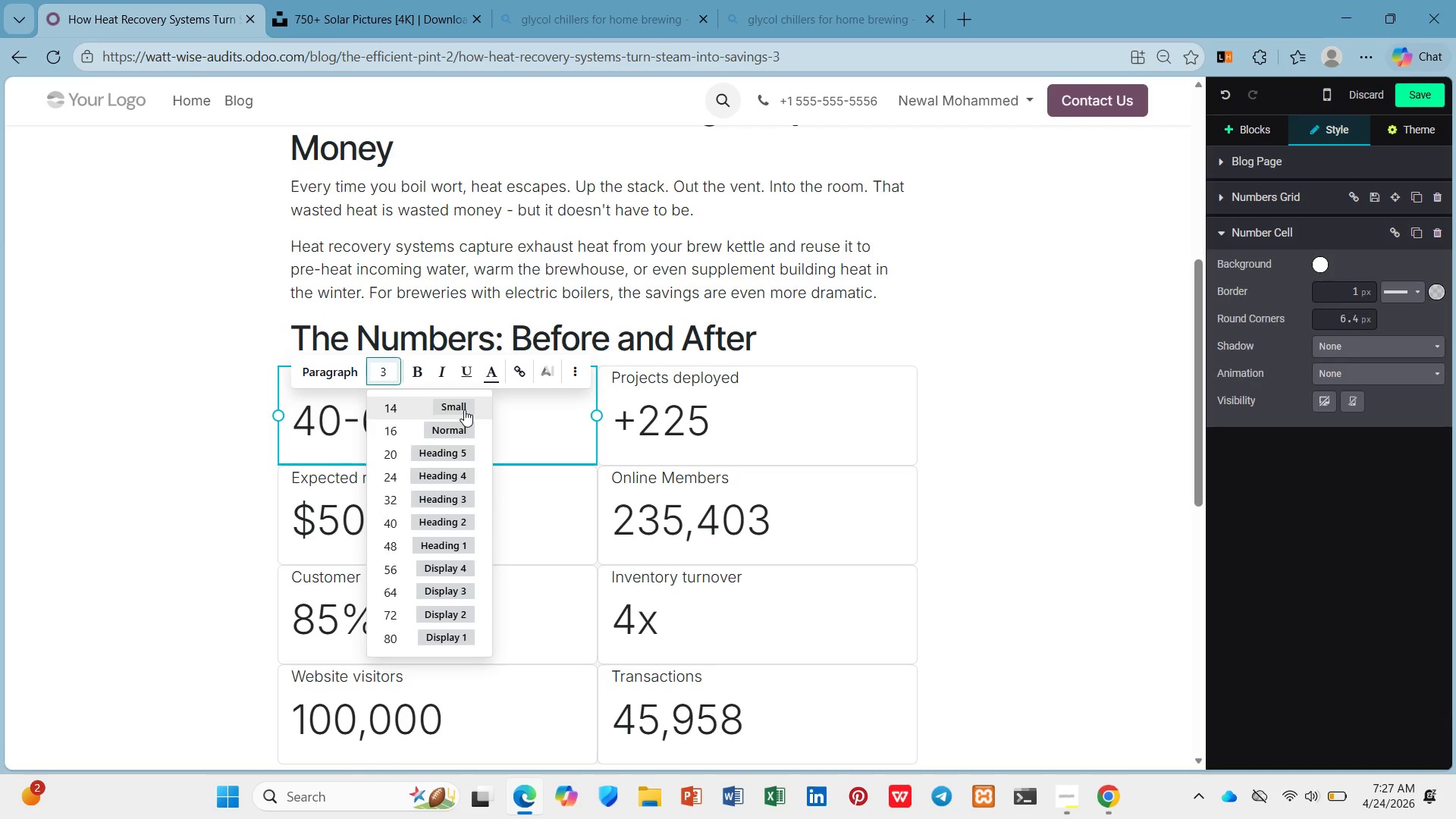 
key(Backspace)
type(25)
 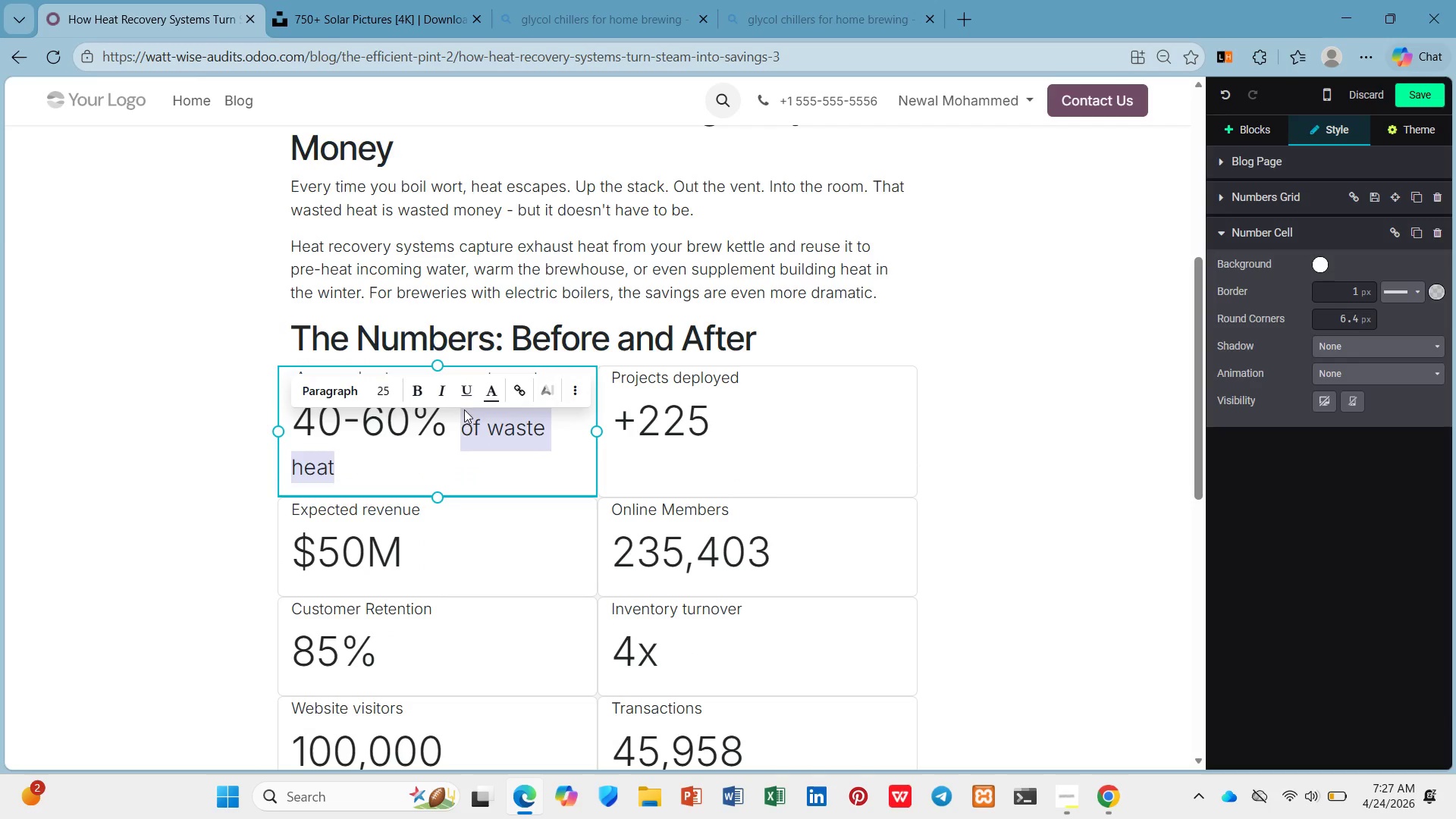 
key(Enter)
 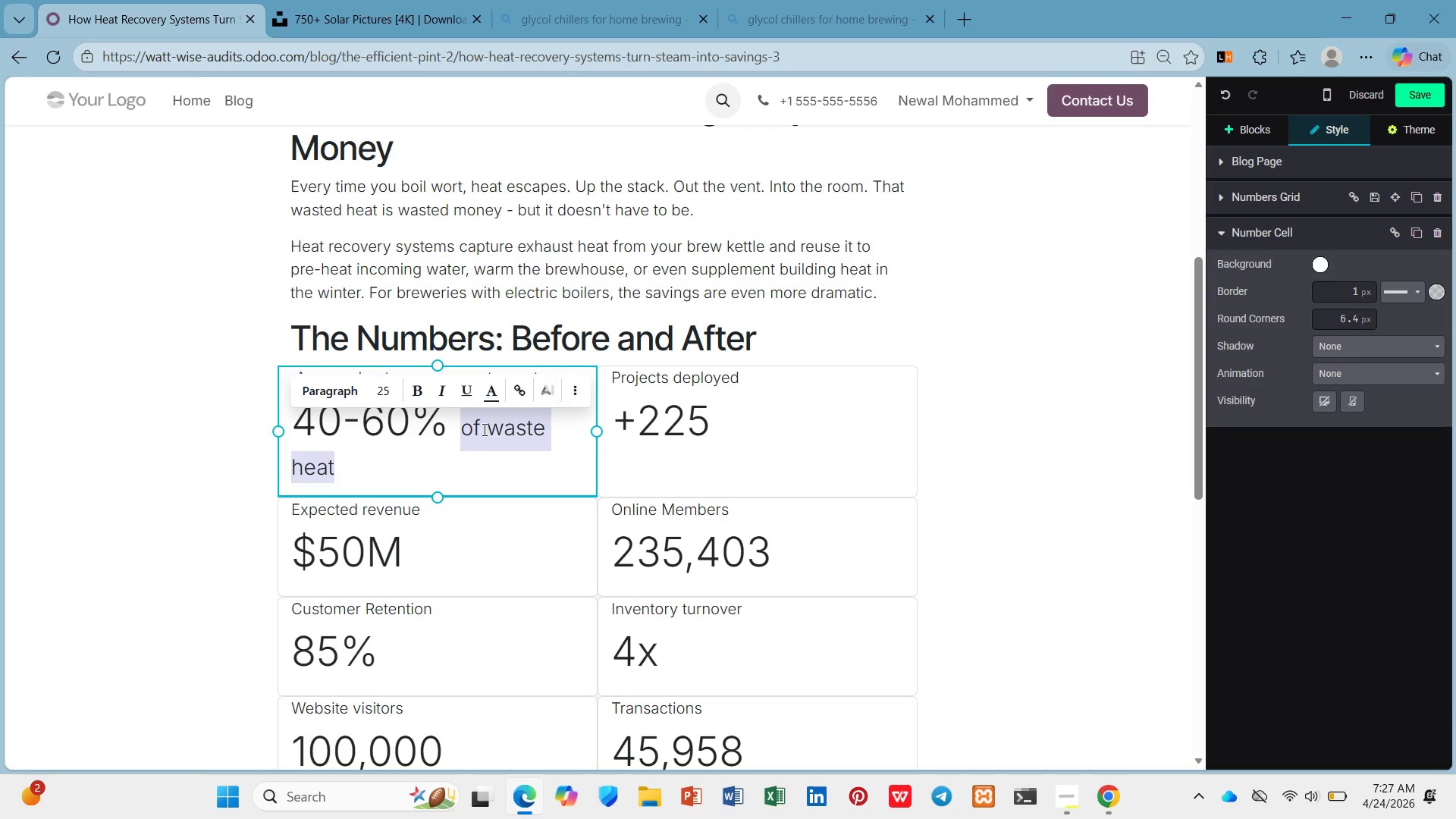 
left_click_drag(start_coordinate=[525, 502], to_coordinate=[524, 497])
 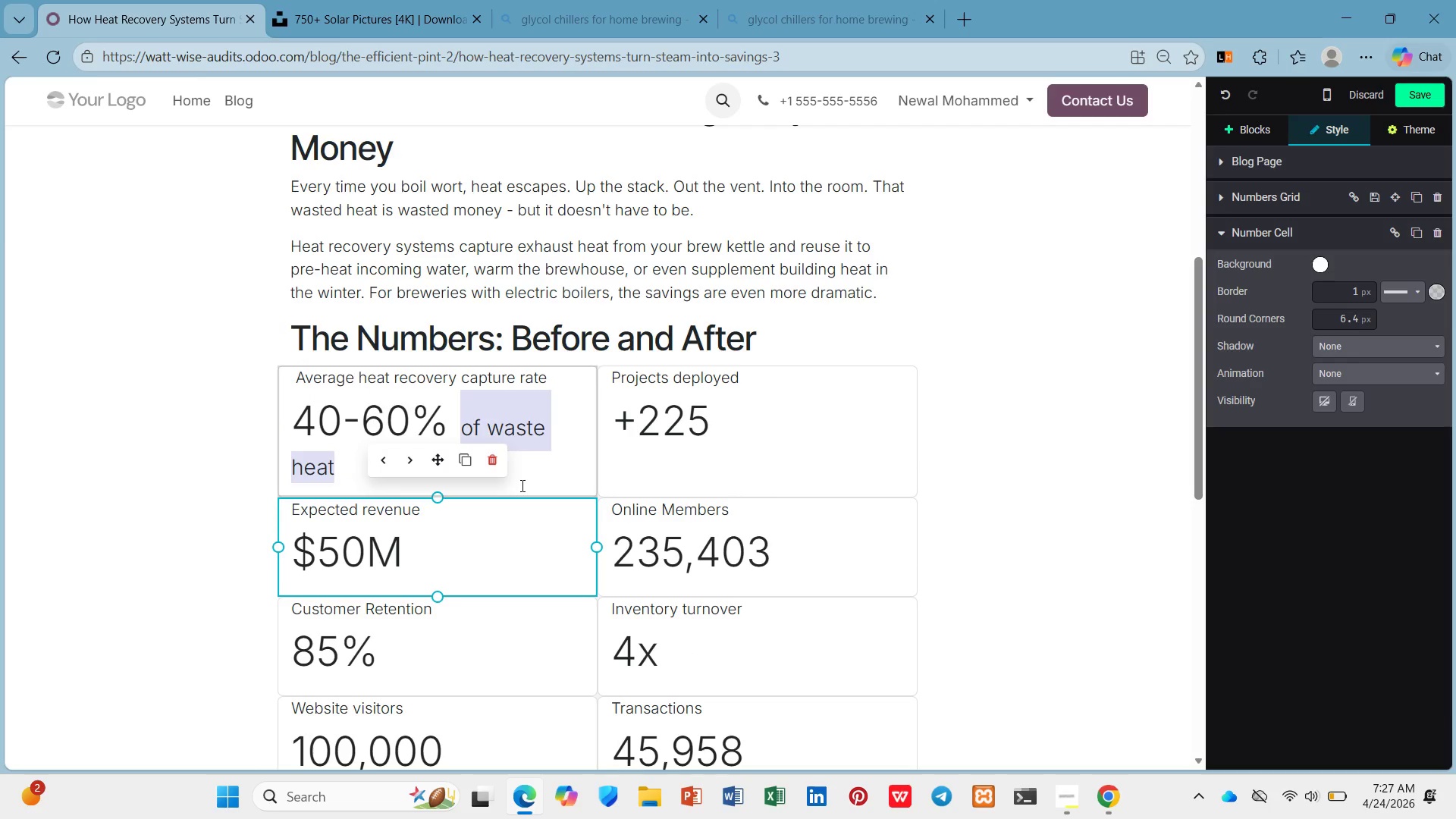 
left_click([521, 485])
 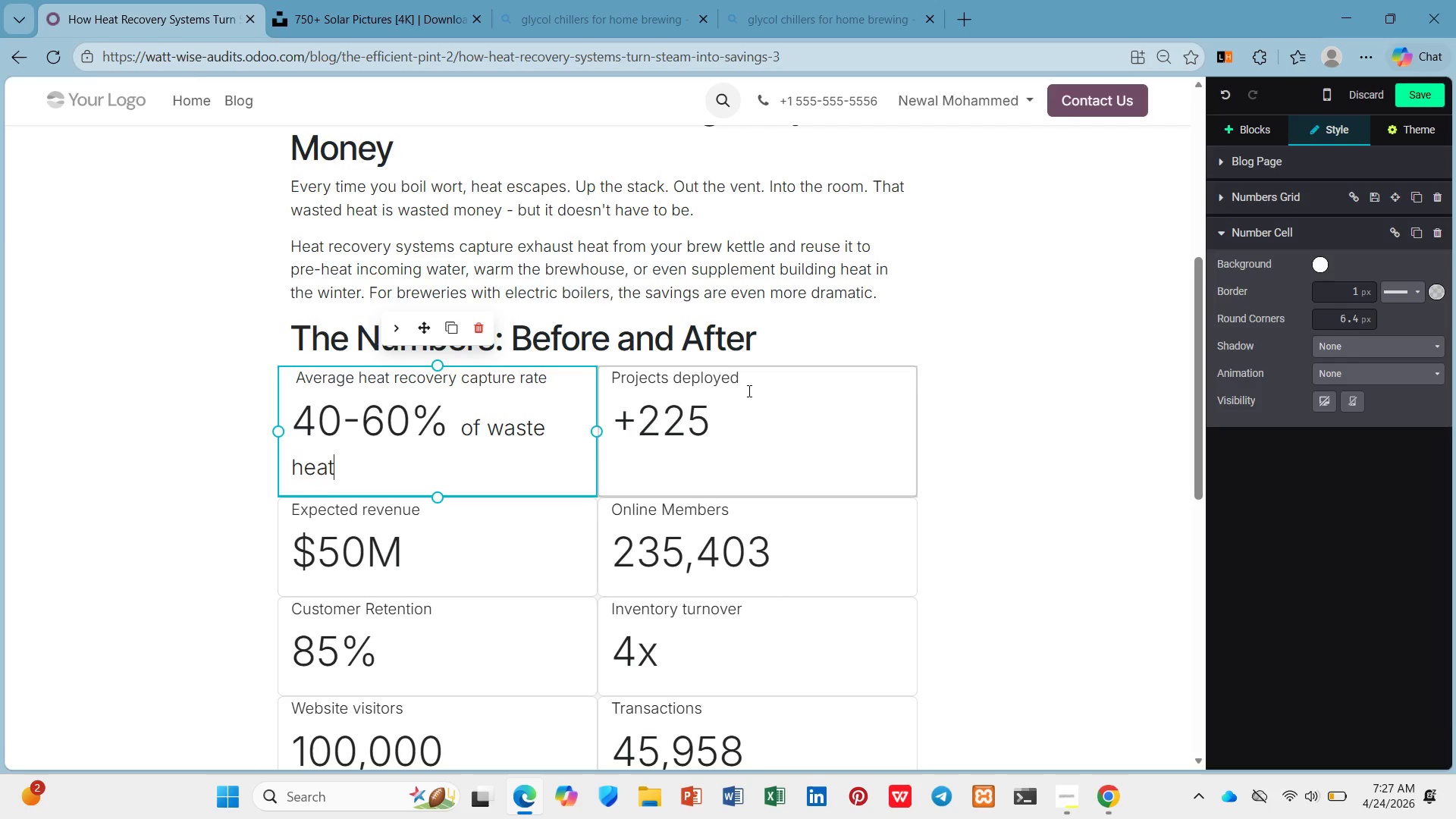 
left_click_drag(start_coordinate=[745, 378], to_coordinate=[606, 364])
 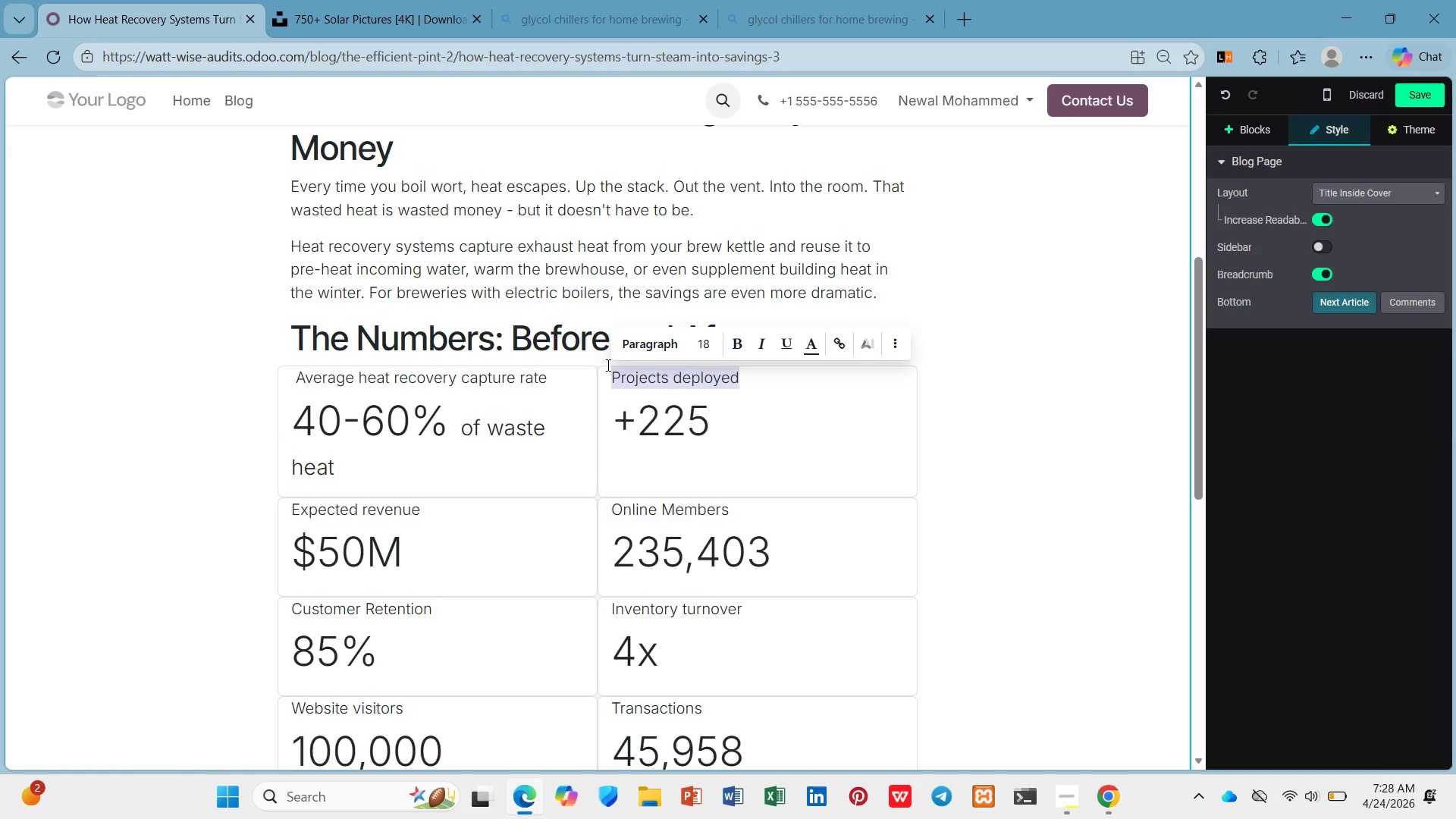 
hold_key(key=CapsLock, duration=0.61)
 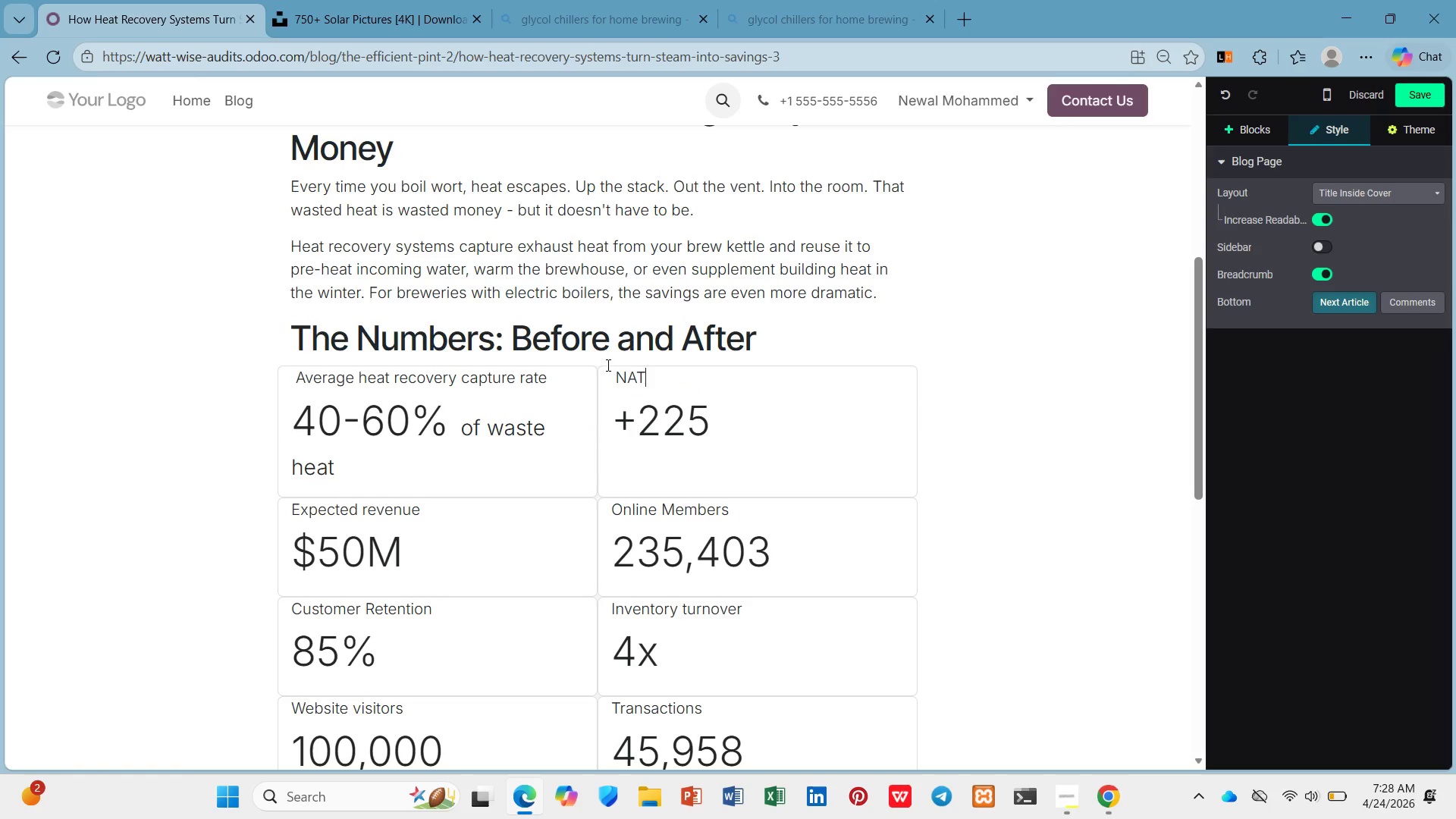 
type(NAT)
key(Backspace)
key(Backspace)
type(atura )
key(Backspace)
type(l gas savings)
 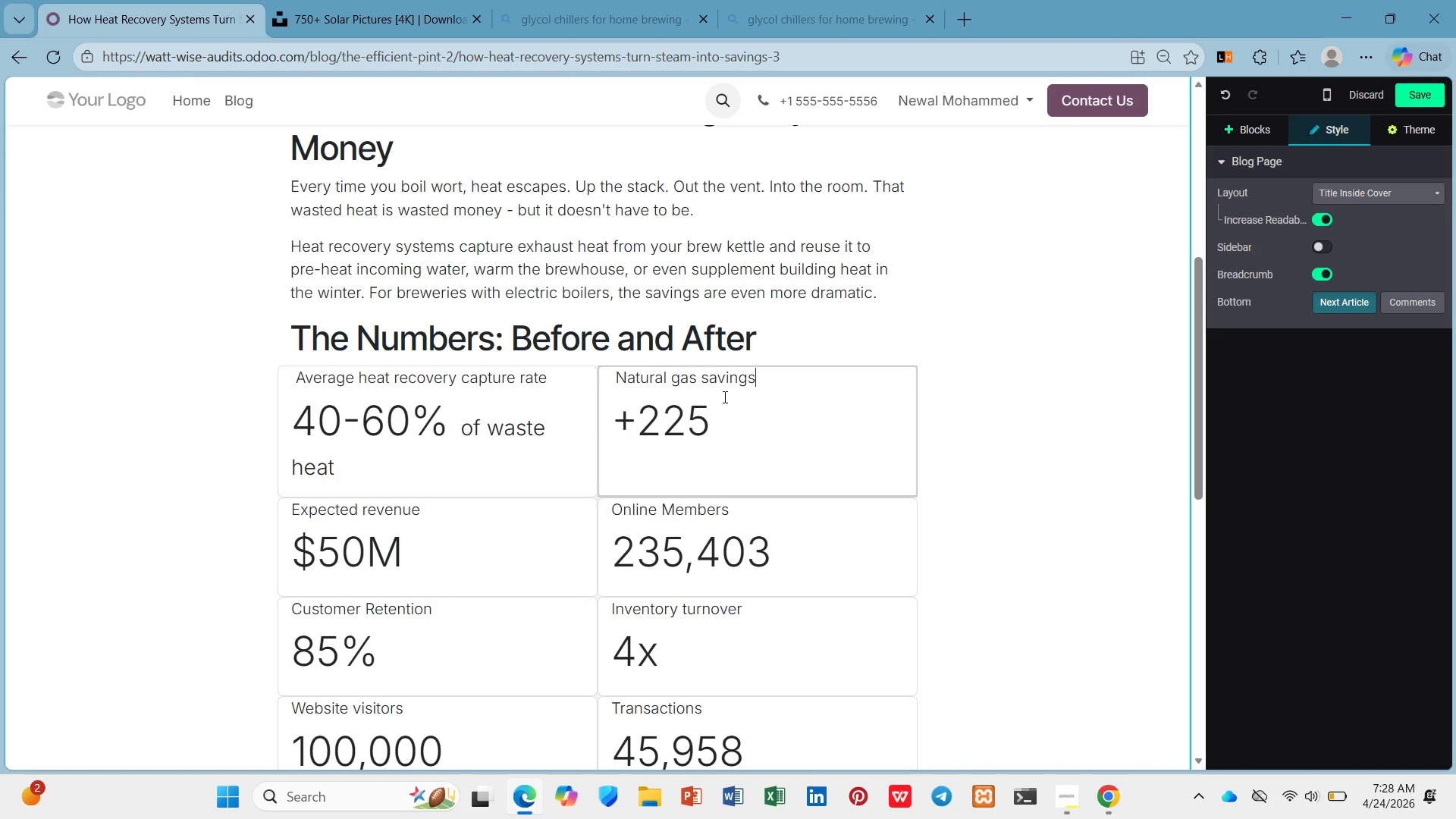 
left_click_drag(start_coordinate=[718, 410], to_coordinate=[623, 426])
 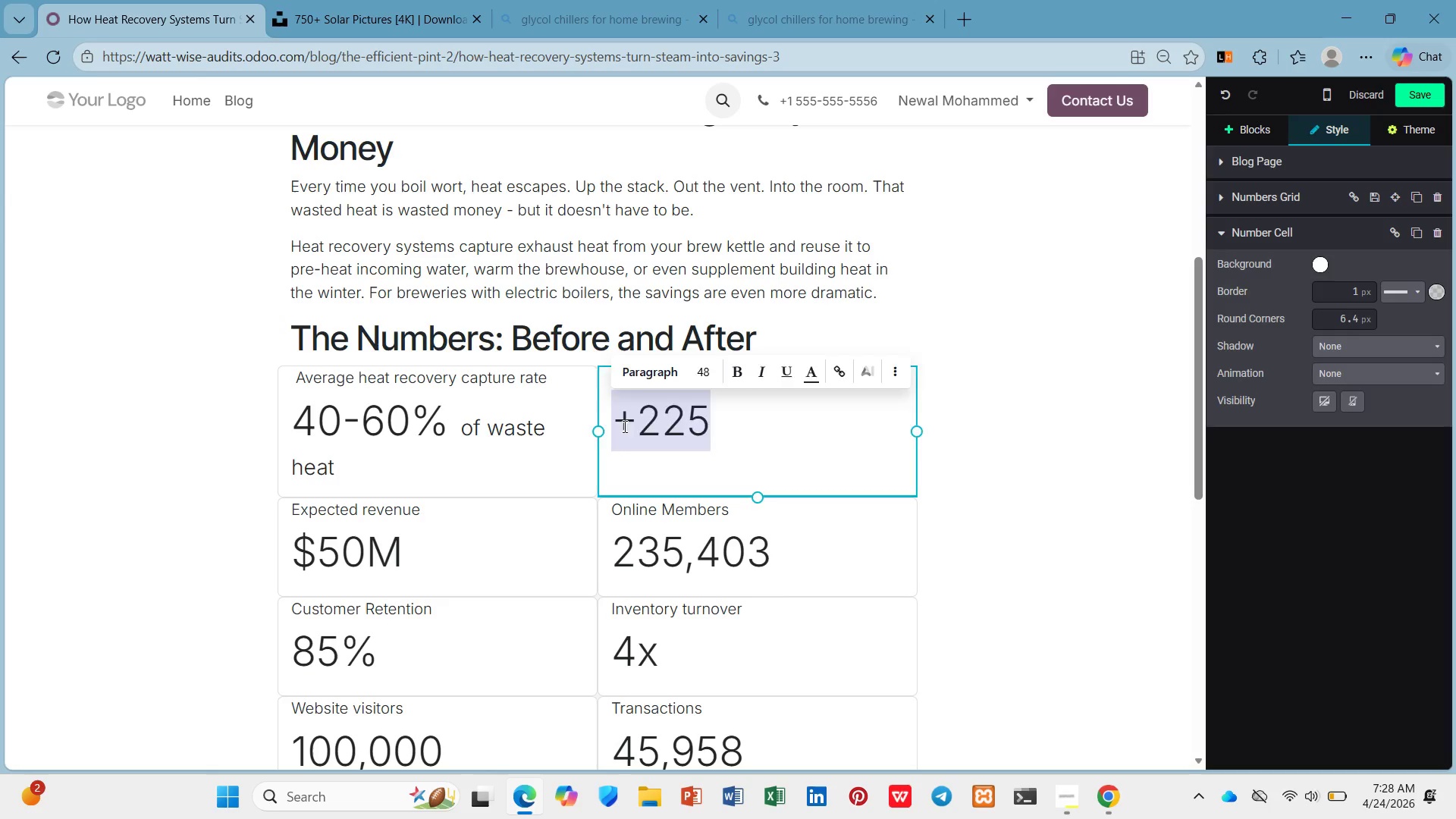 
type(20-35% anually)
 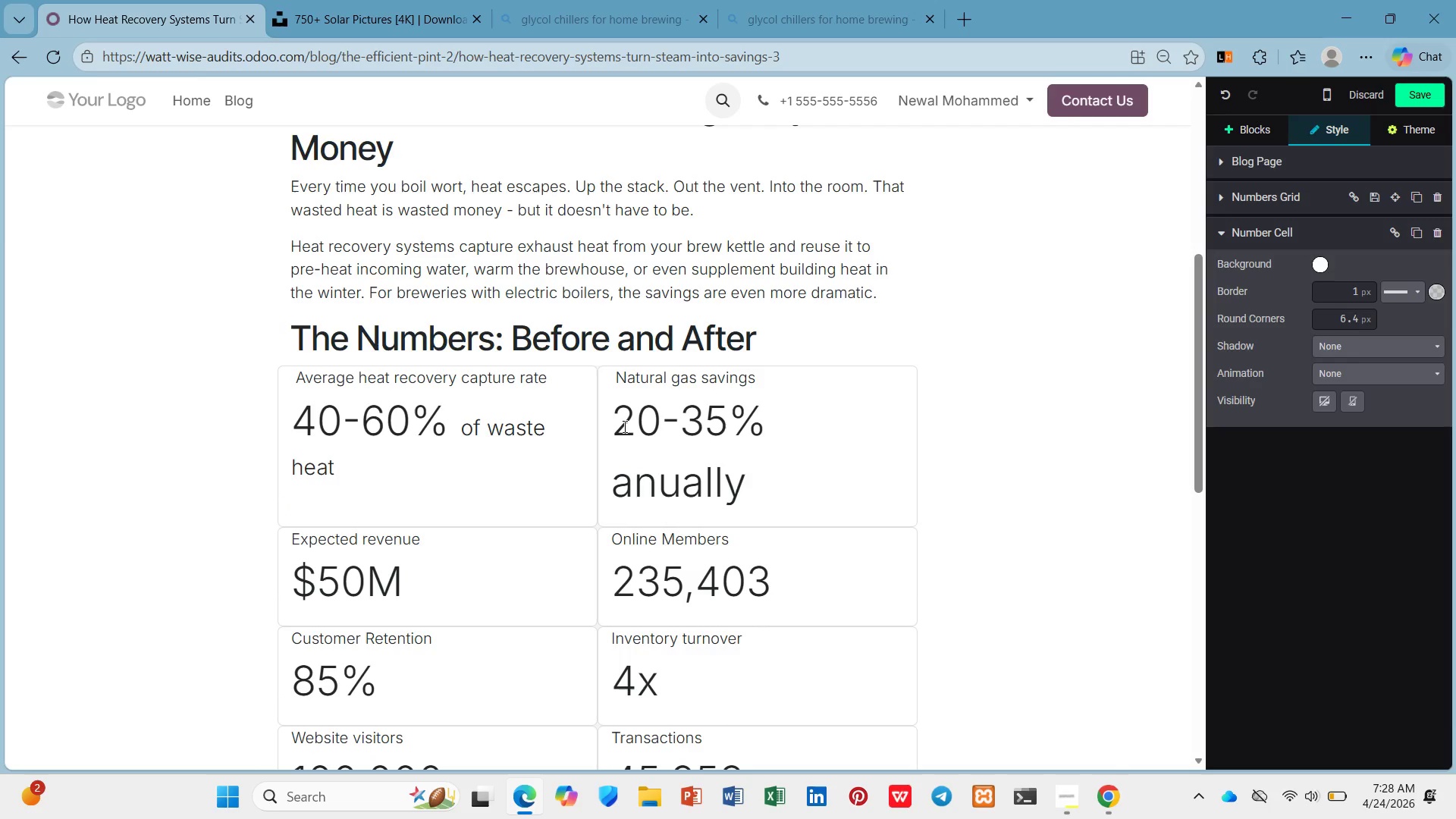 
hold_key(key=ArrowLeft, duration=0.59)
 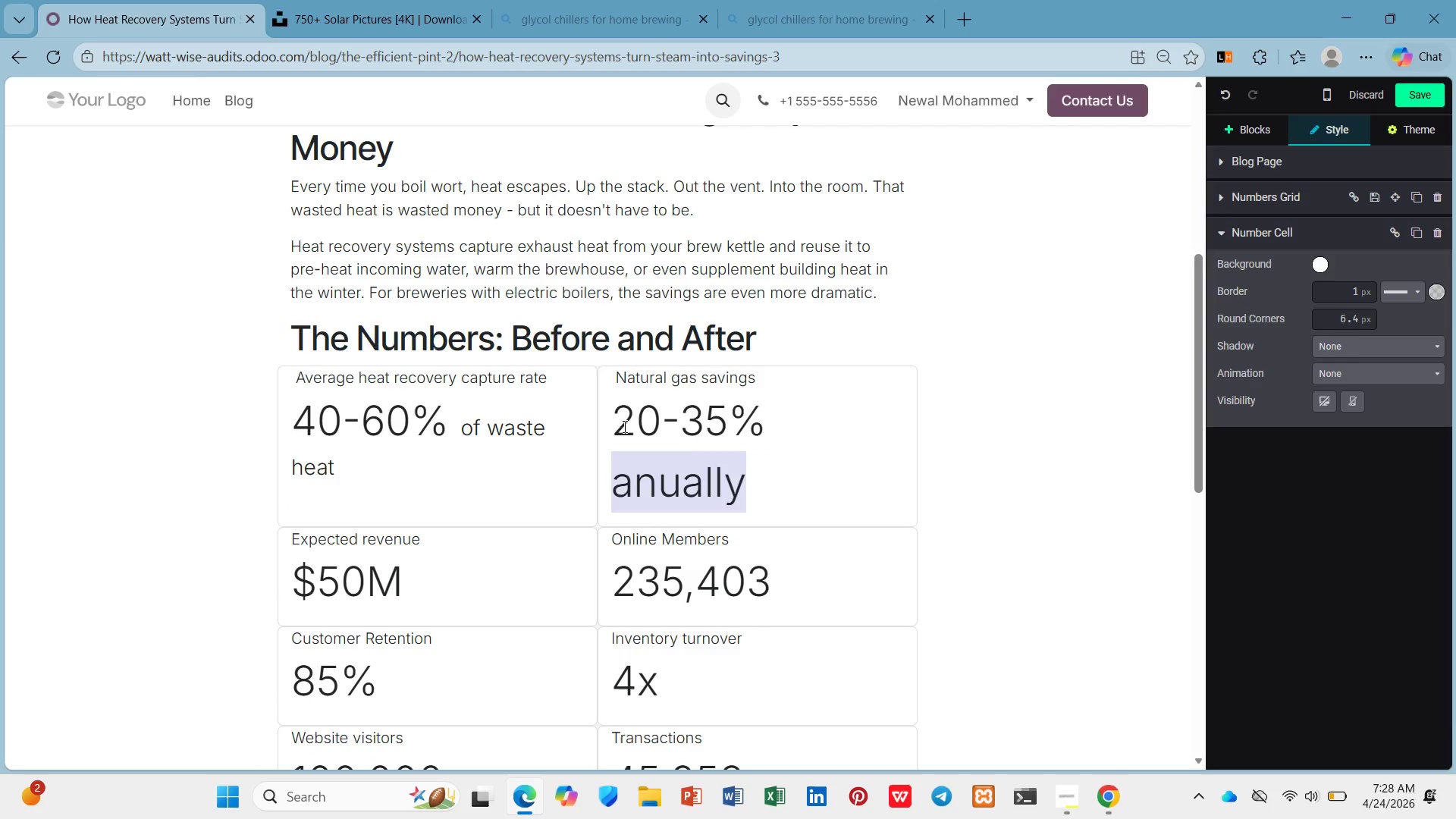 
hold_key(key=ArrowLeft, duration=0.34)
 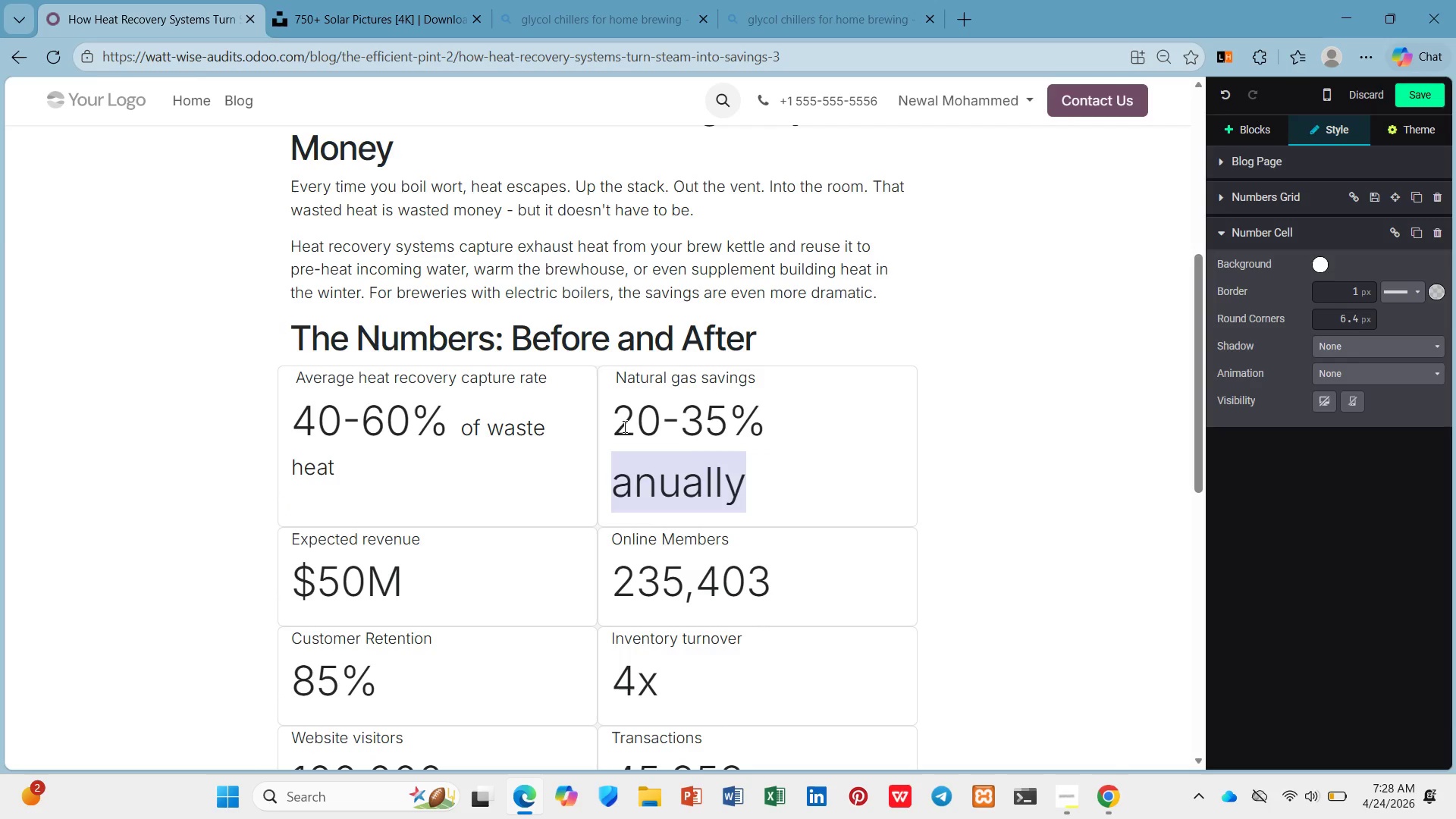 
key(Shift+ArrowLeft)
 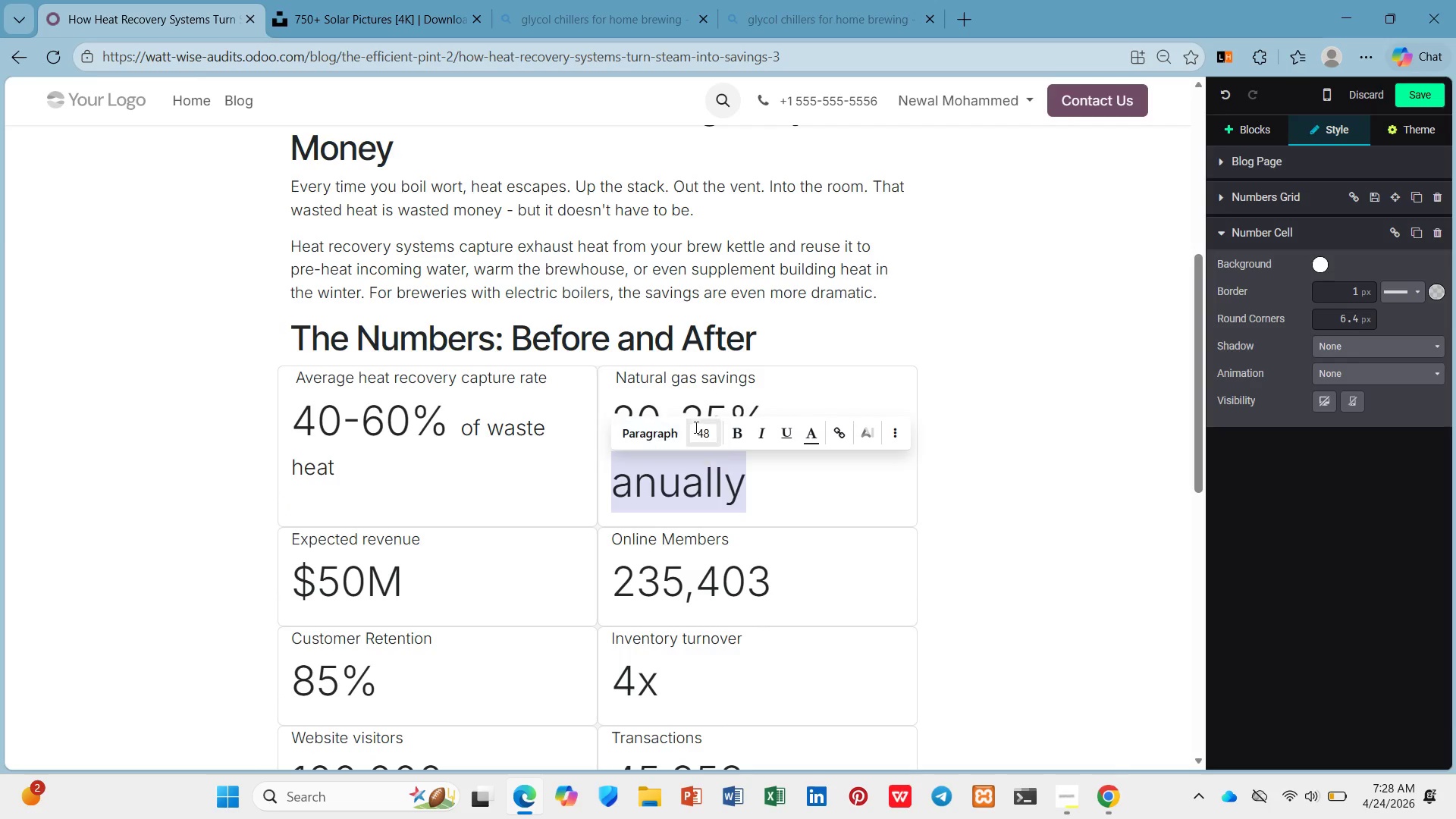 
left_click([716, 427])
 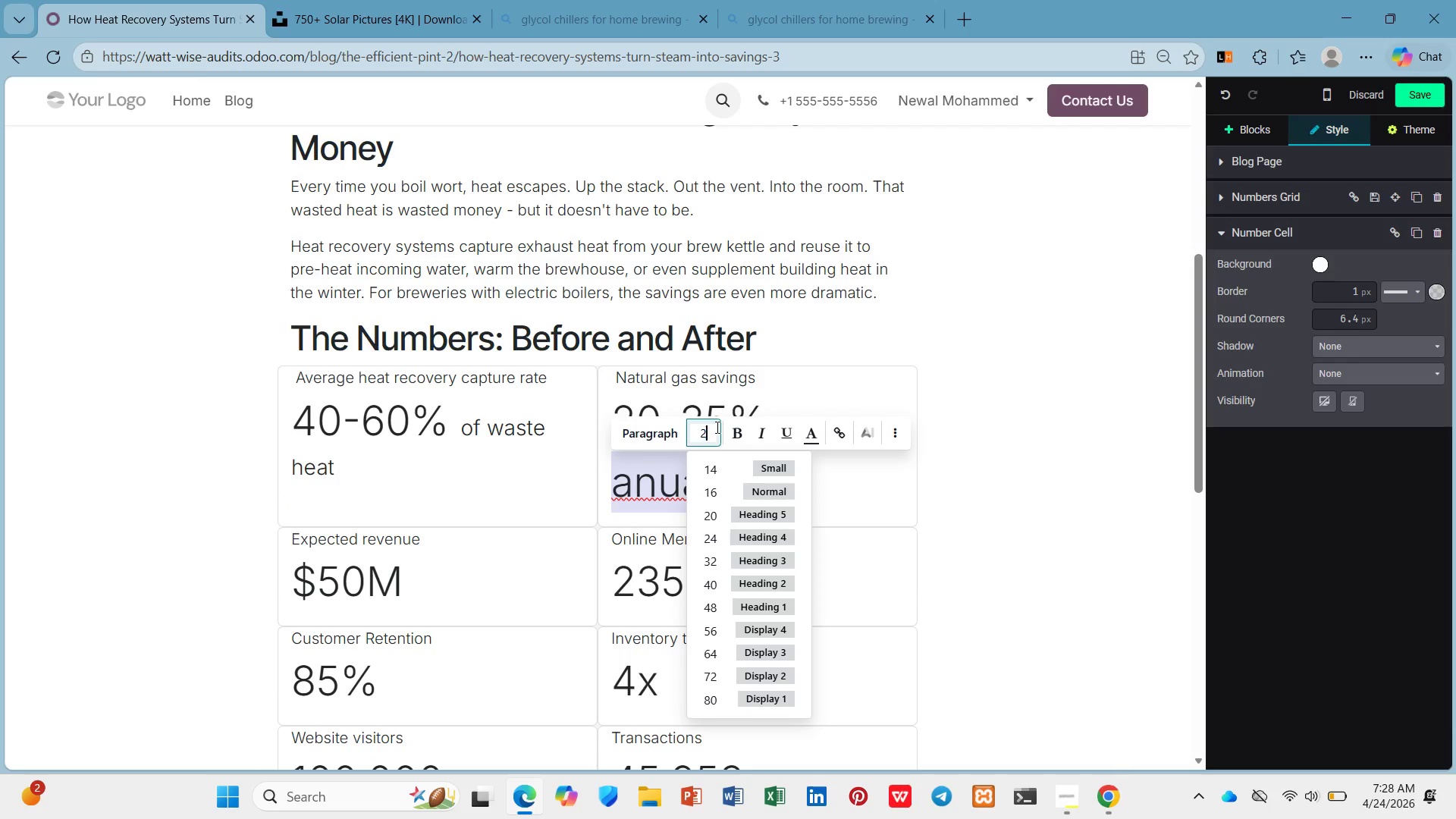 
type(25)
 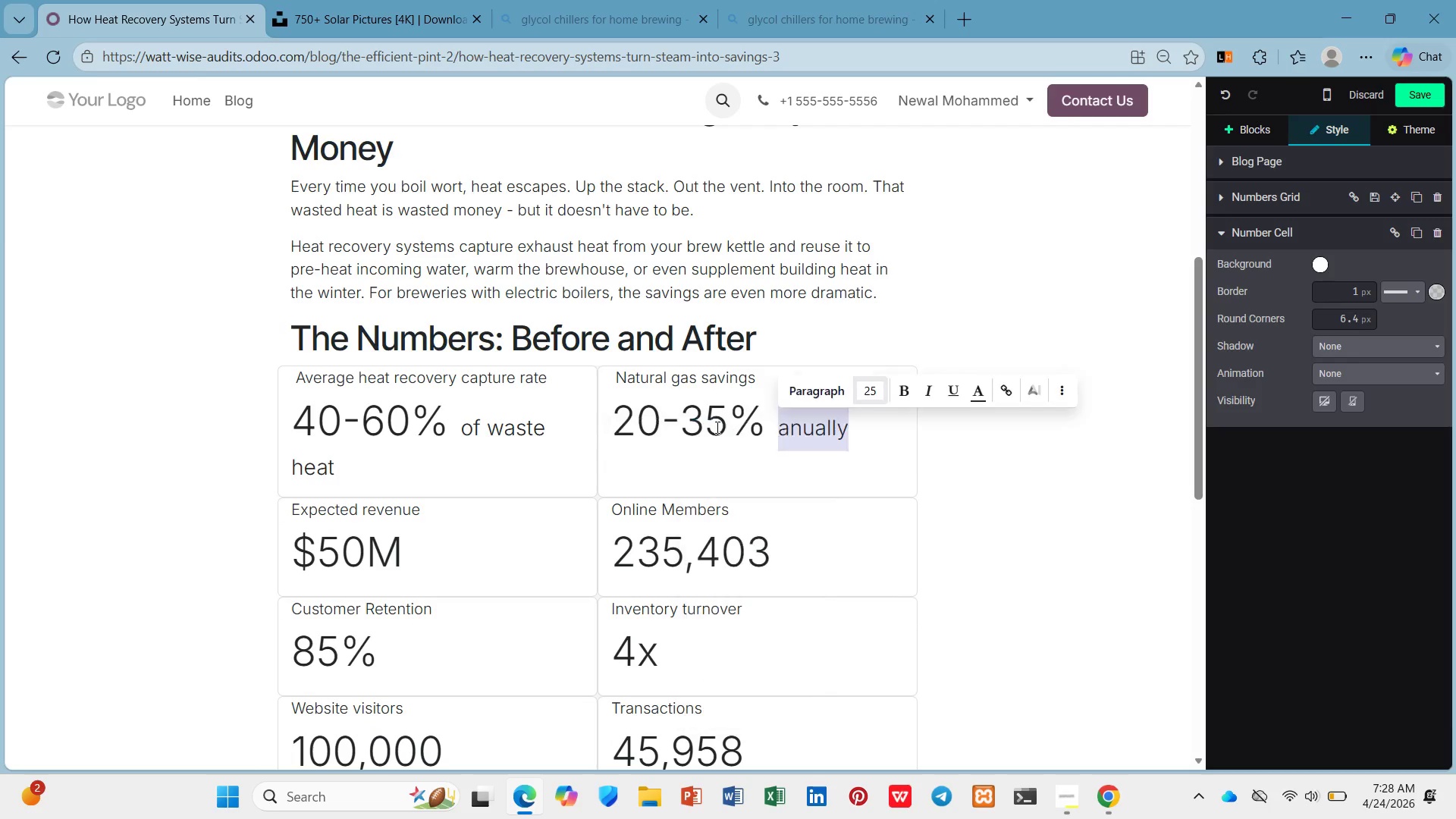 
key(Enter)
 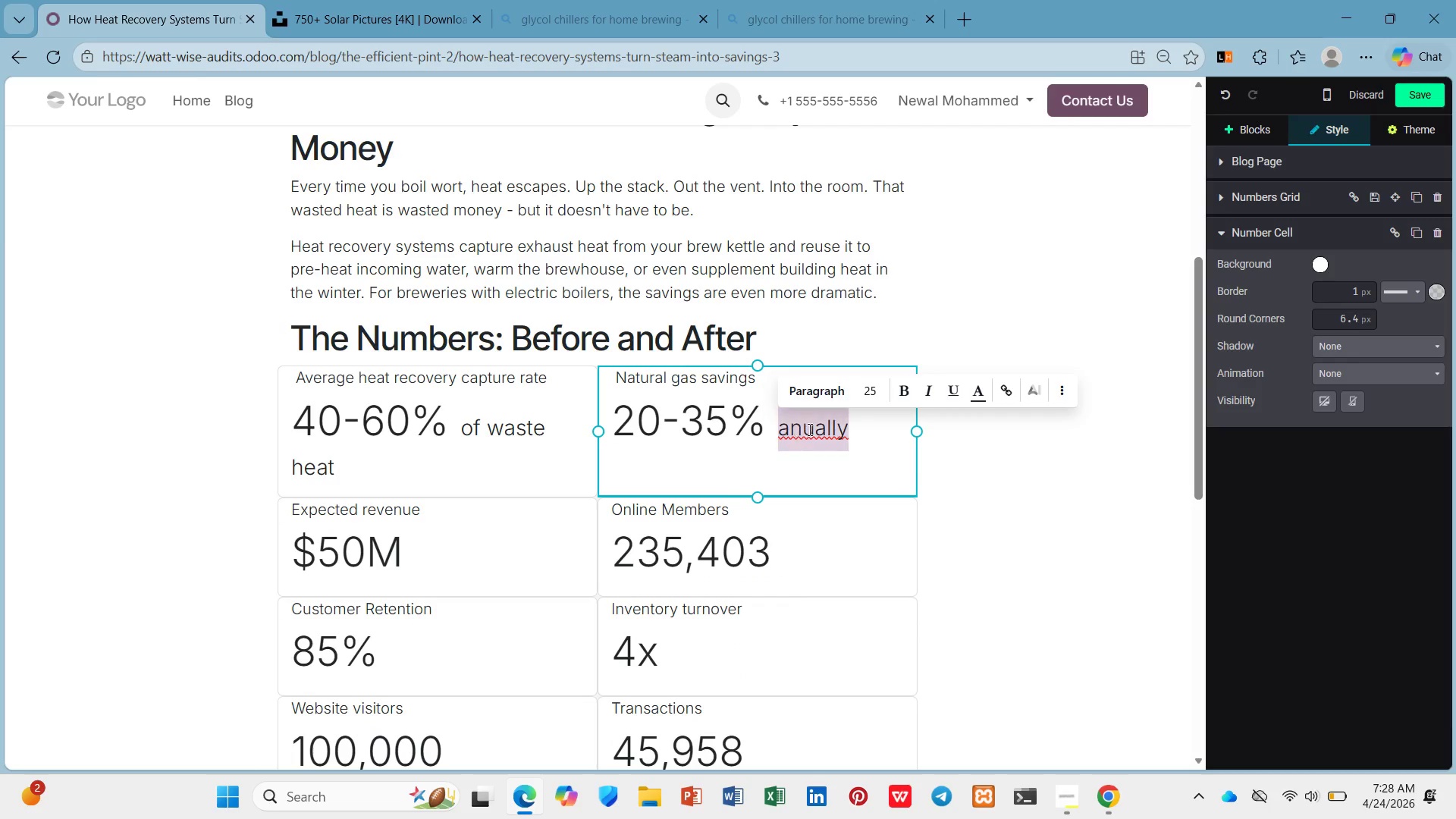 
left_click([808, 429])
 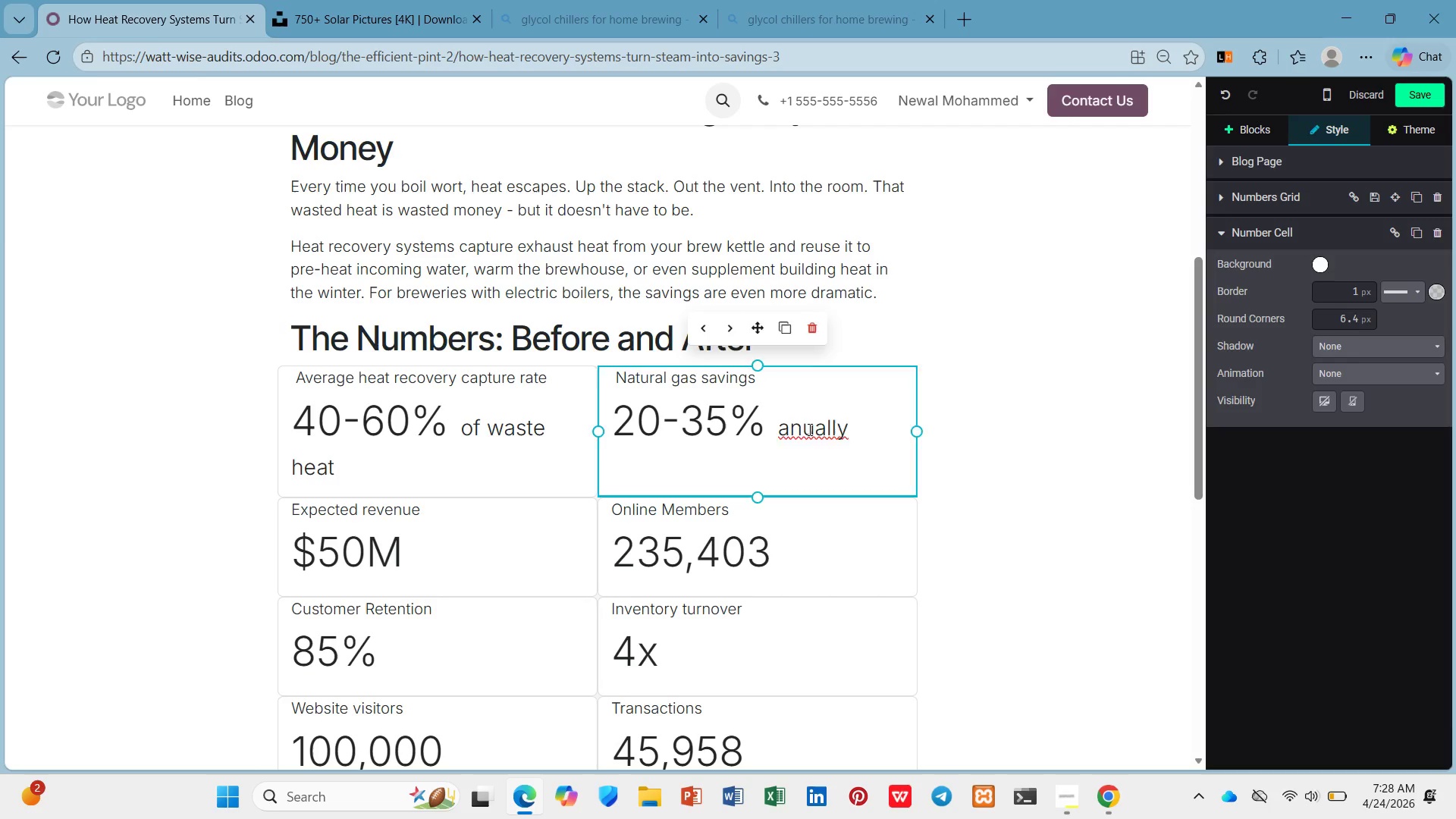 
key(N)
 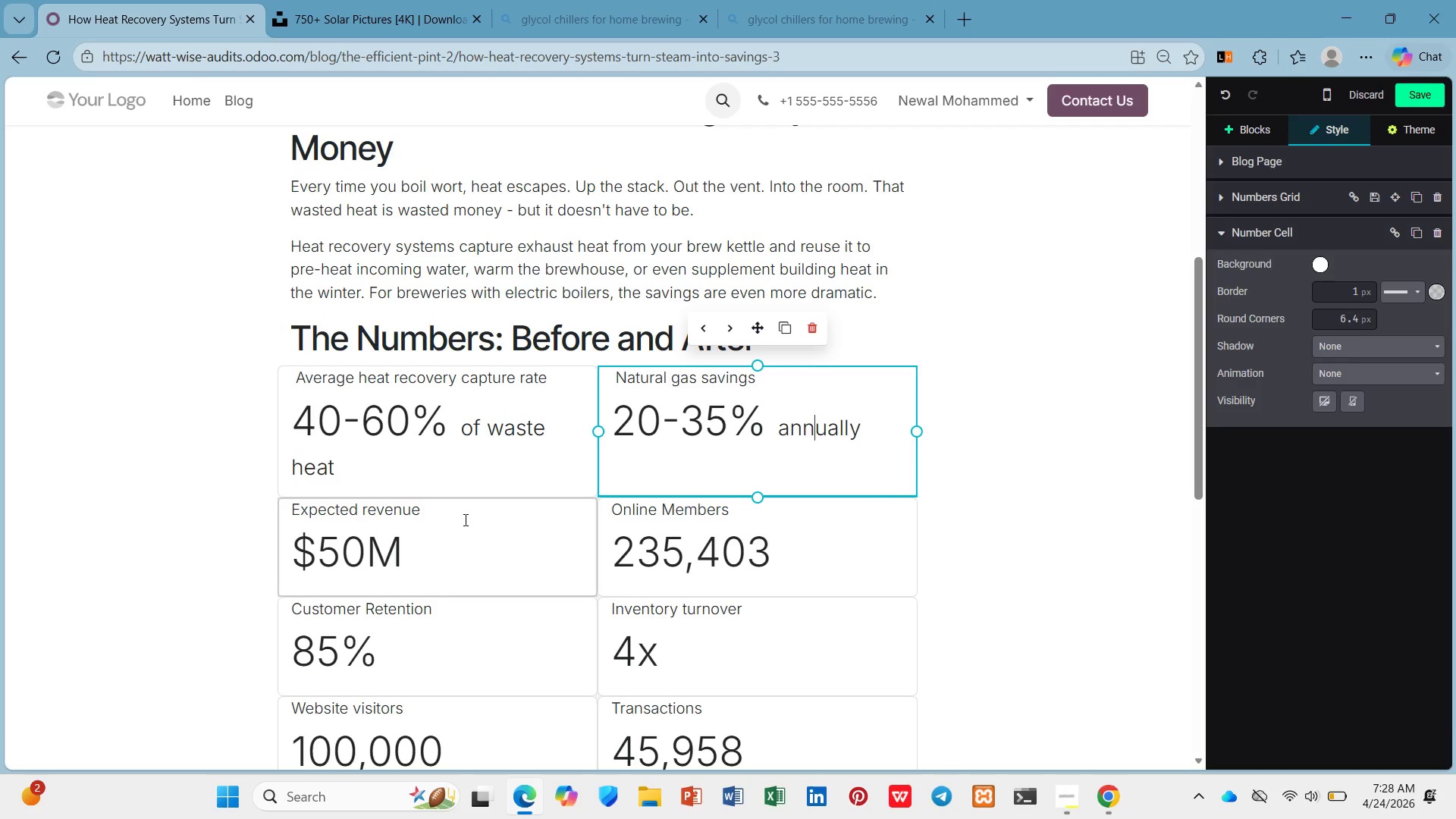 
scroll: coordinate [464, 519], scroll_direction: down, amount: 1.0
 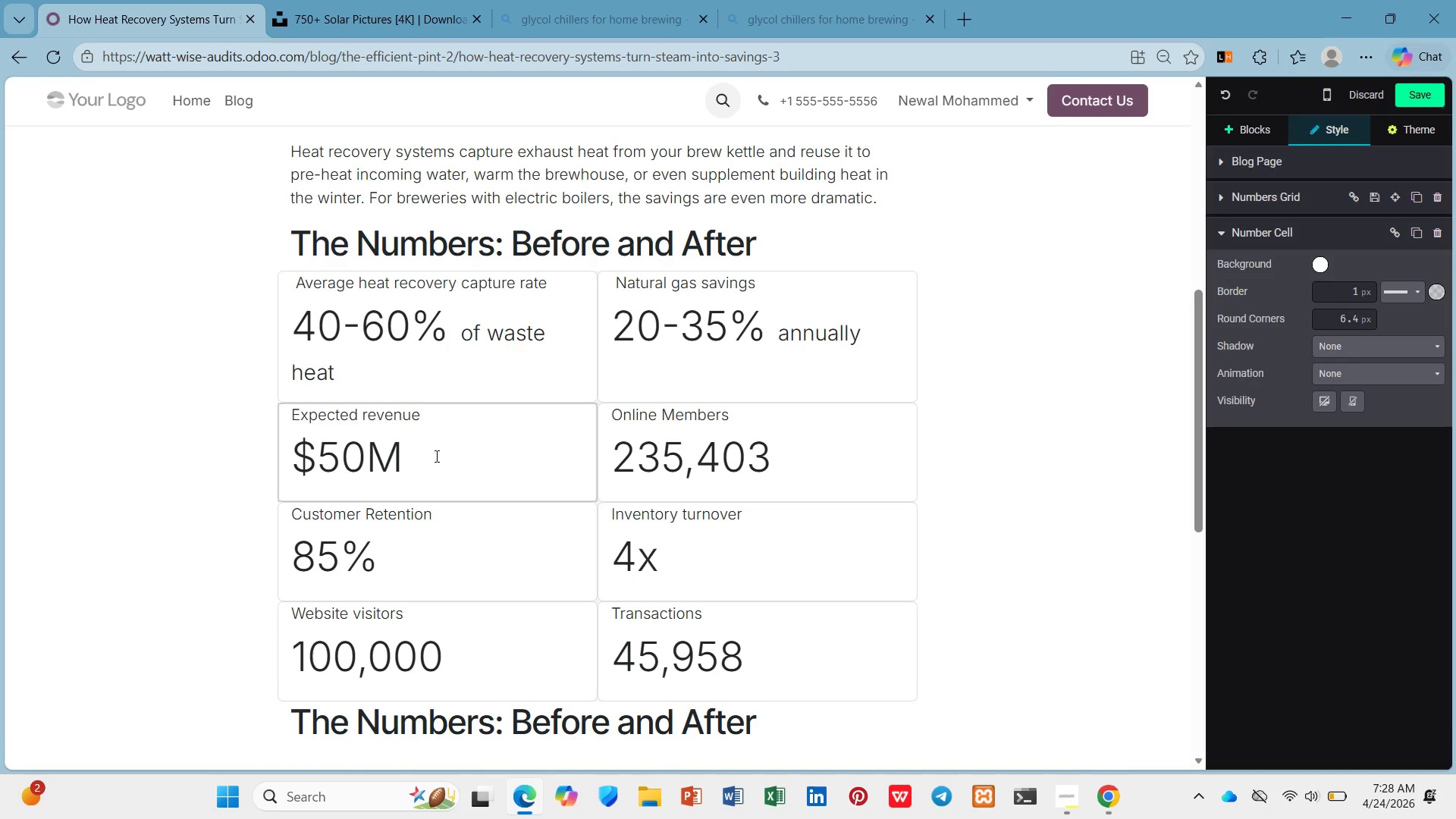 
left_click([435, 456])
 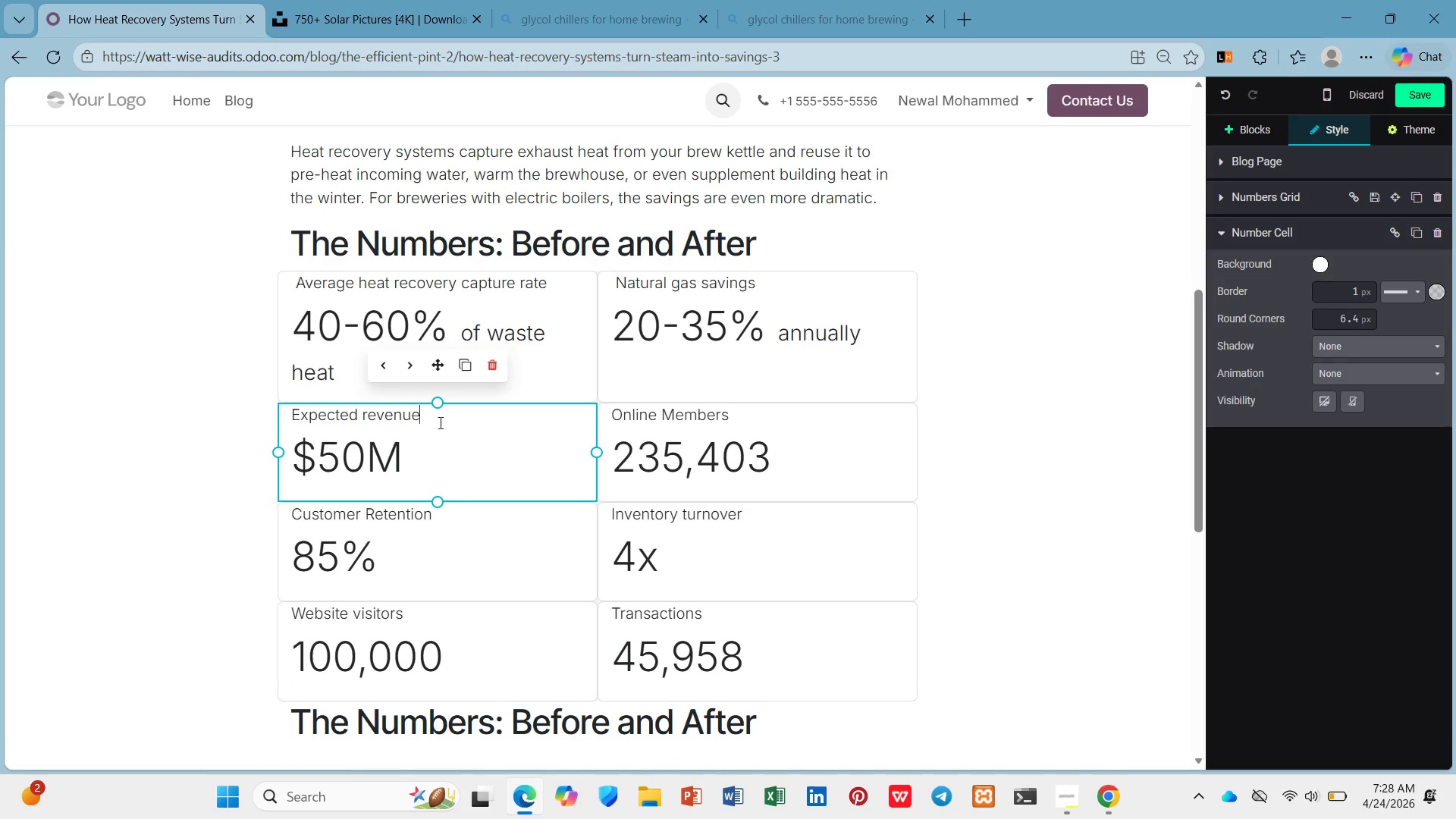 
left_click_drag(start_coordinate=[440, 422], to_coordinate=[292, 419])
 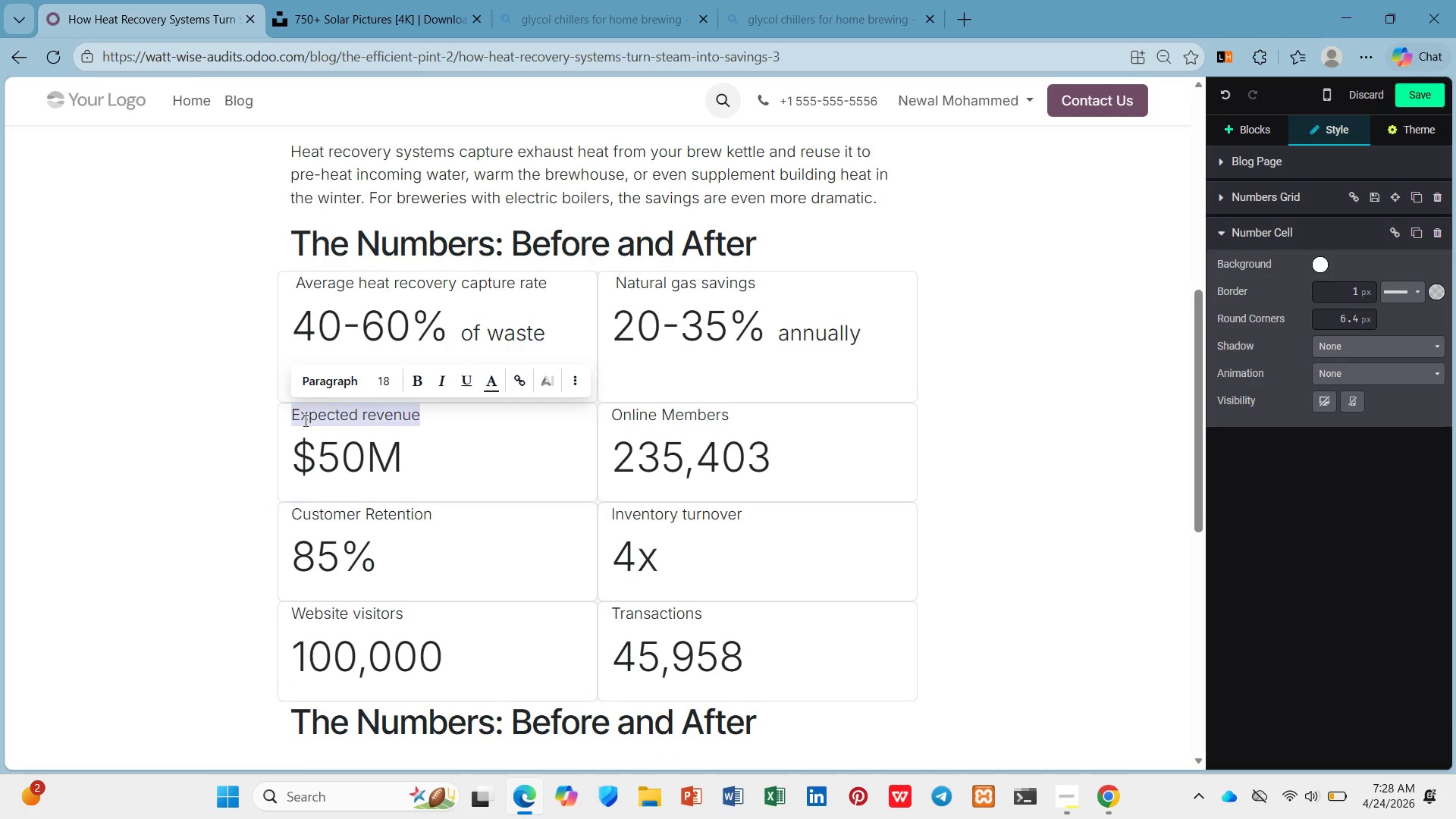 
hold_key(key=ShiftLeft, duration=1.19)
 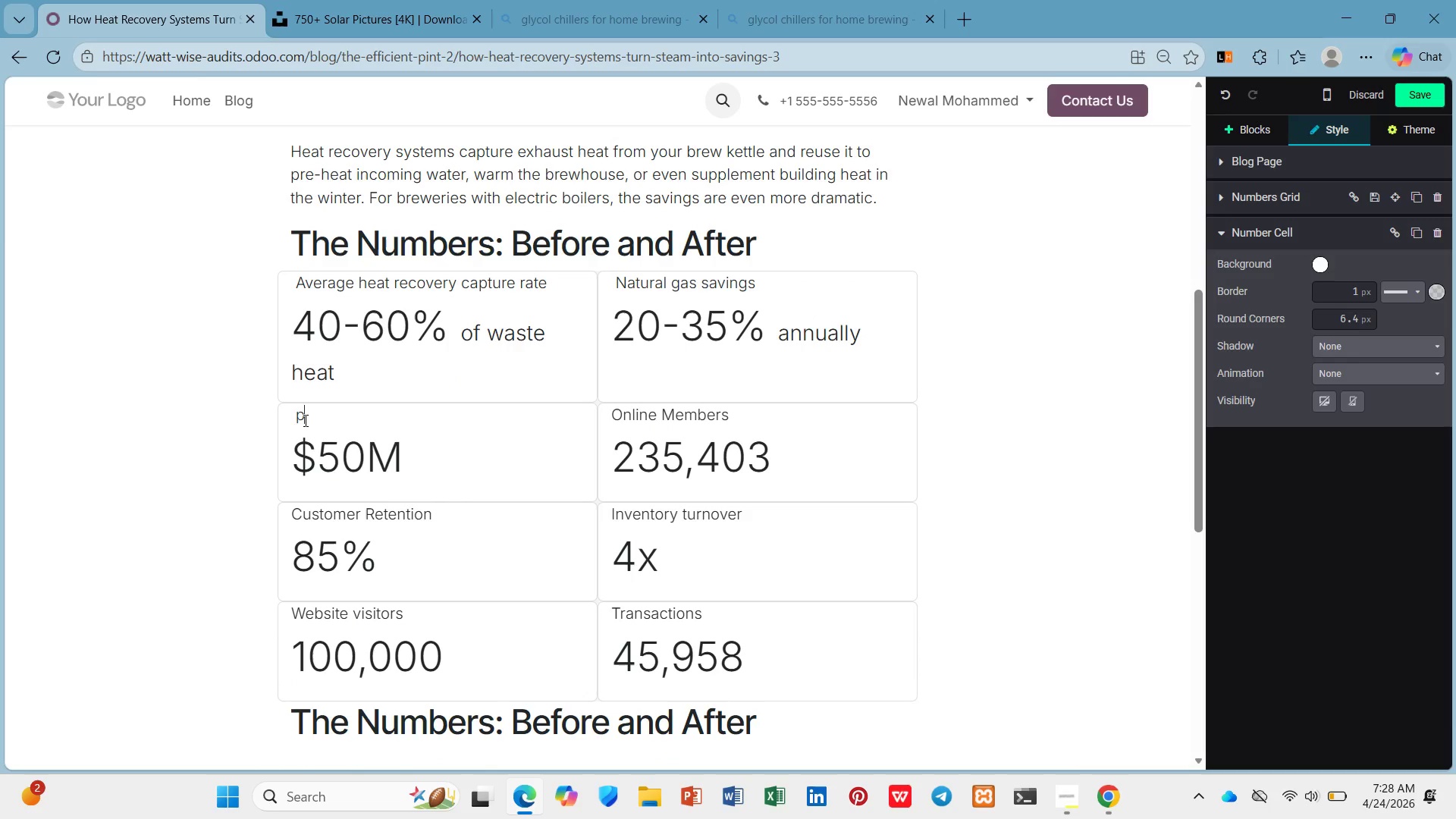 
type(p)
key(Backspace)
type(Payback Perio)
key(Backspace)
key(Backspace)
key(Backspace)
key(Backspace)
key(Backspace)
type(period)
 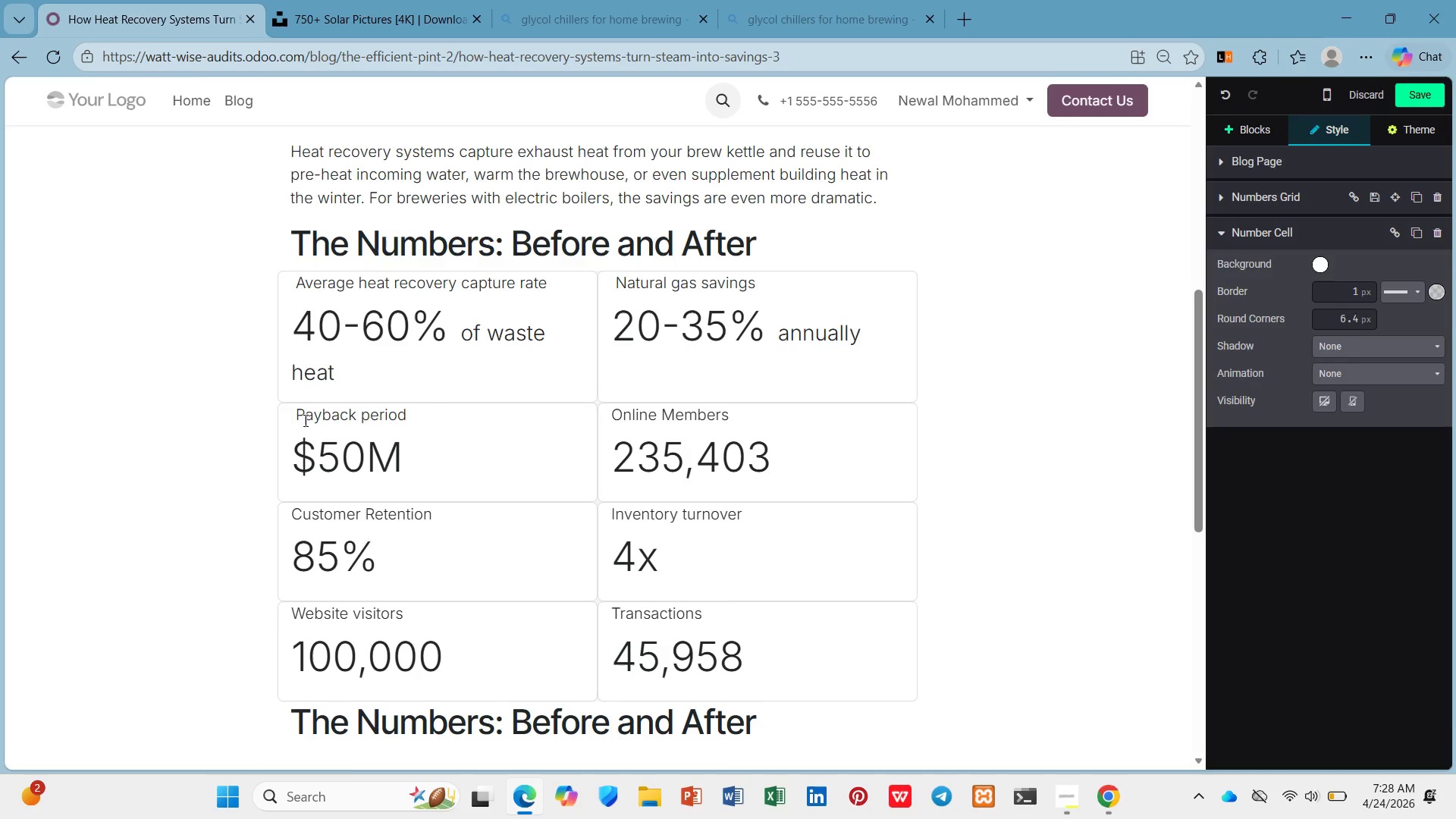 
left_click_drag(start_coordinate=[412, 466], to_coordinate=[291, 448])
 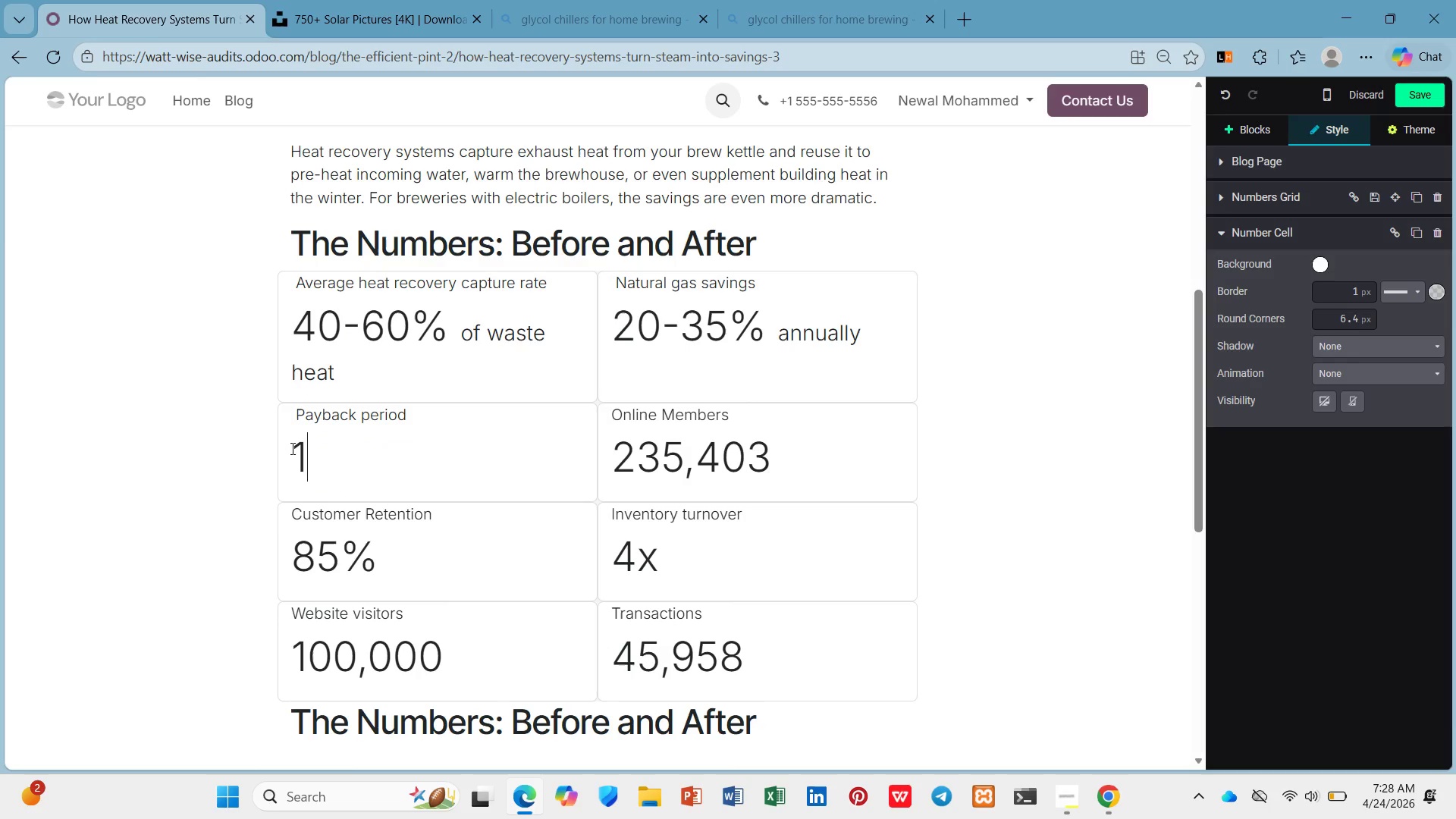 
type(1-3 years)
 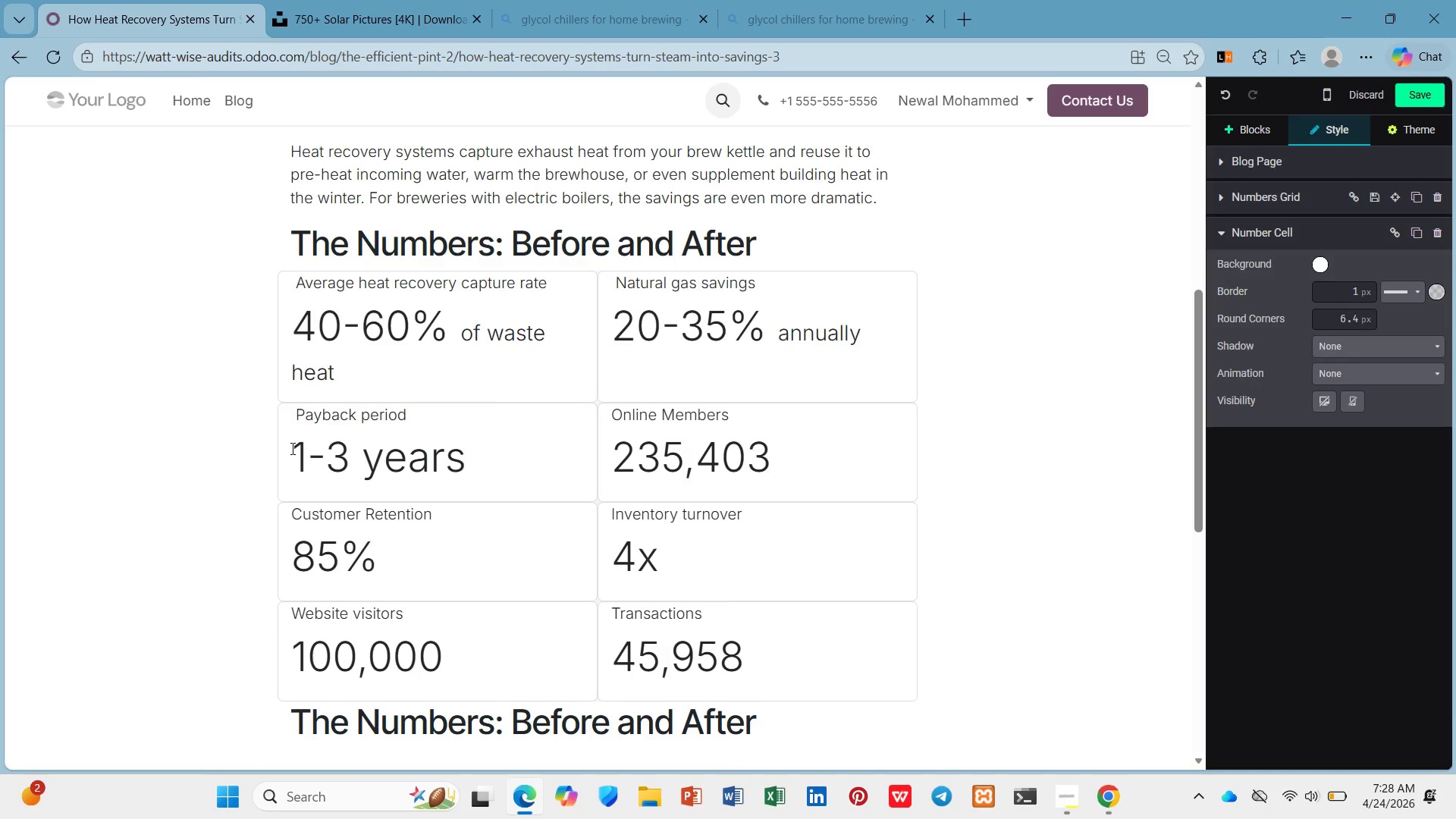 
hold_key(key=ShiftRight, duration=2.17)
 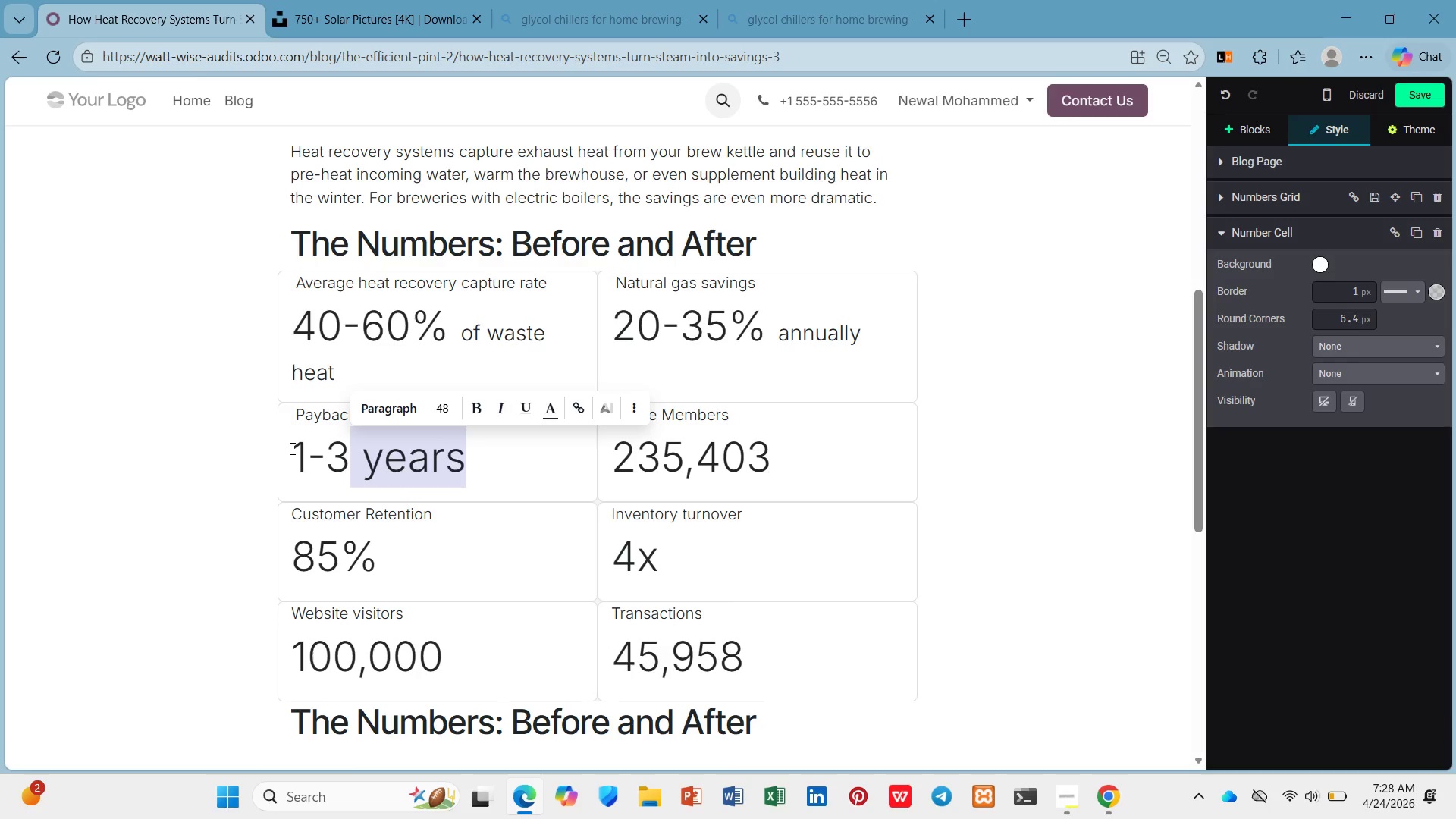 
hold_key(key=ArrowLeft, duration=0.64)
 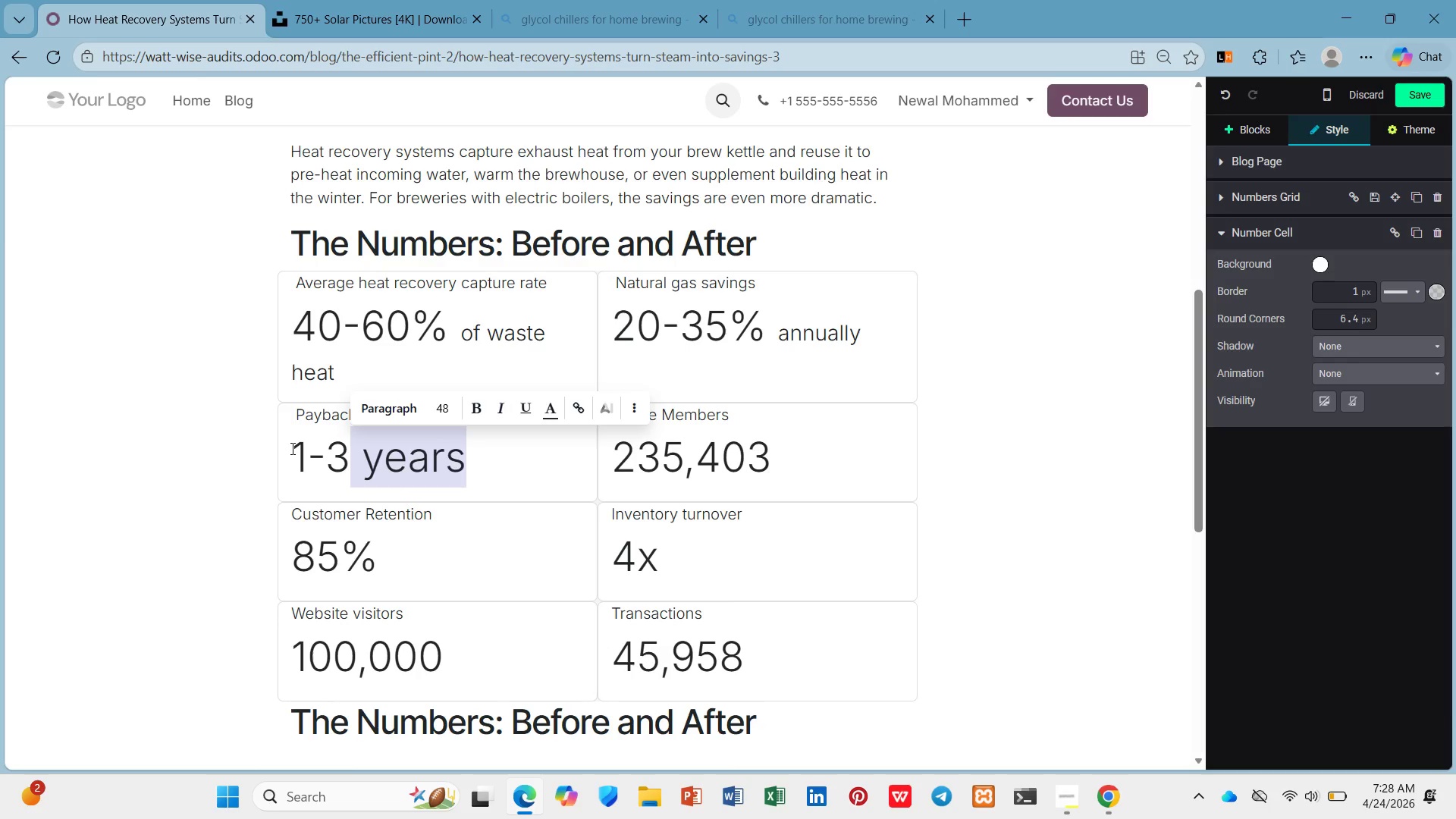 
type(yrs)
 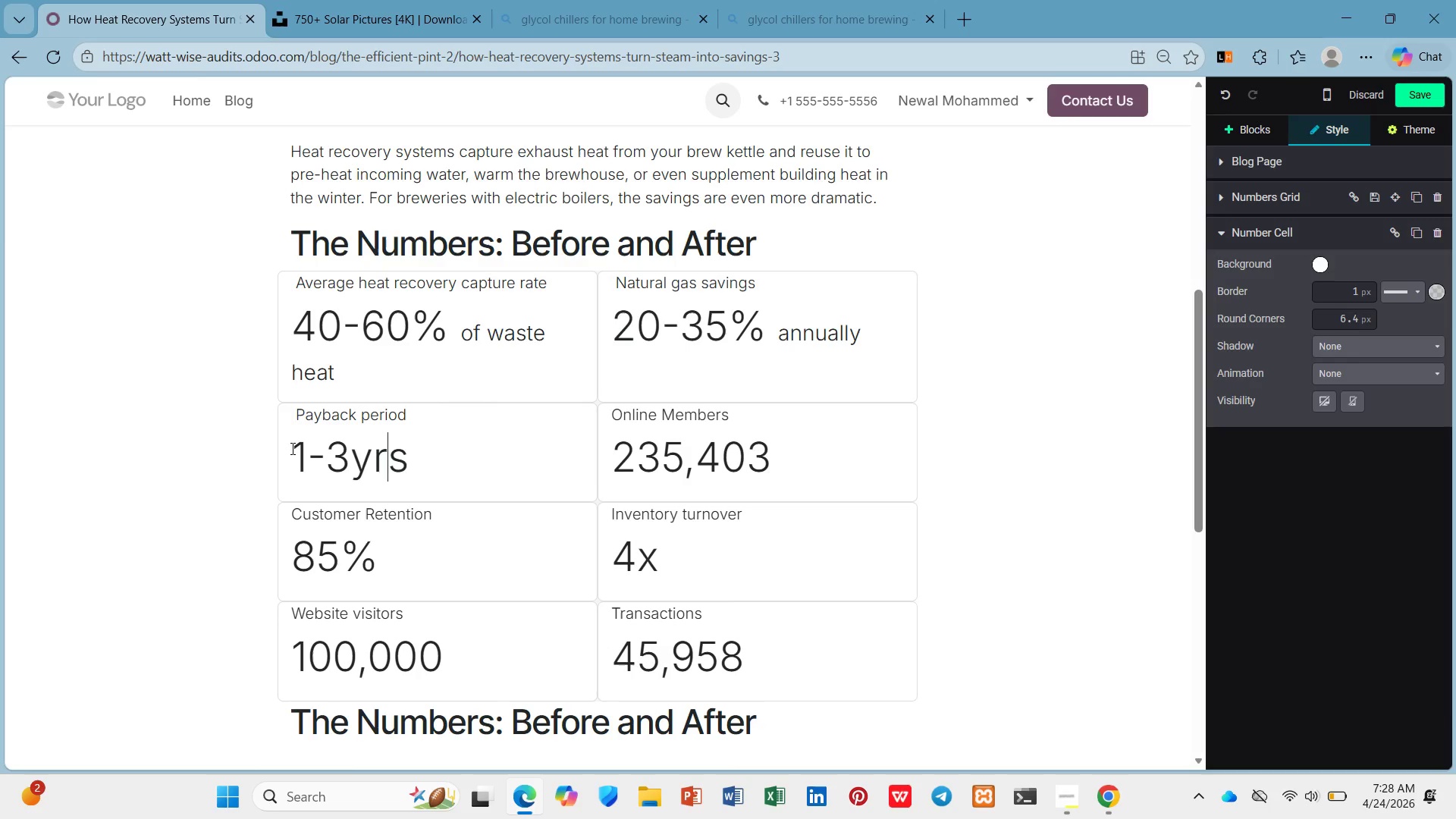 
key(ArrowLeft)
 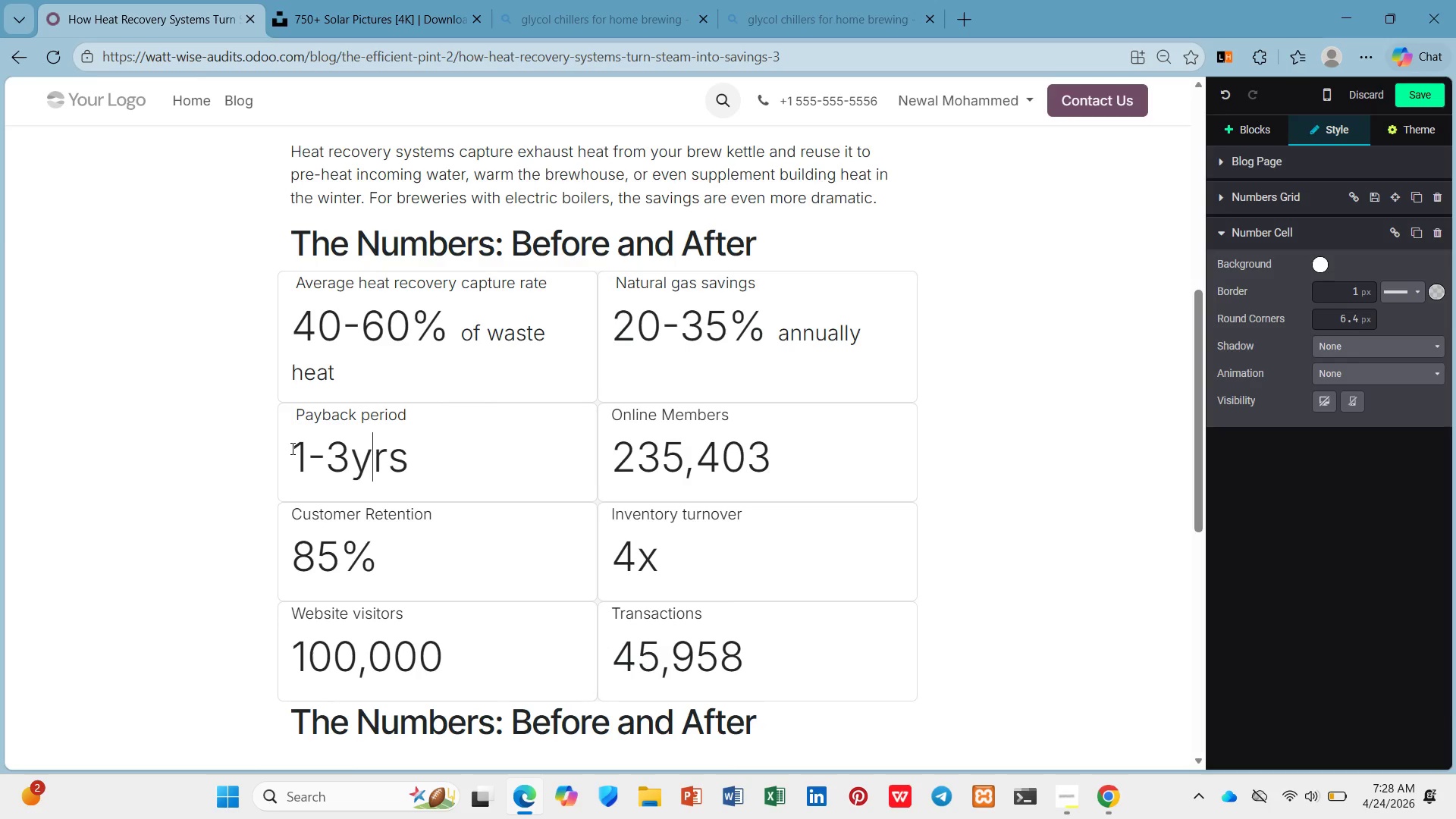 
key(ArrowLeft)
 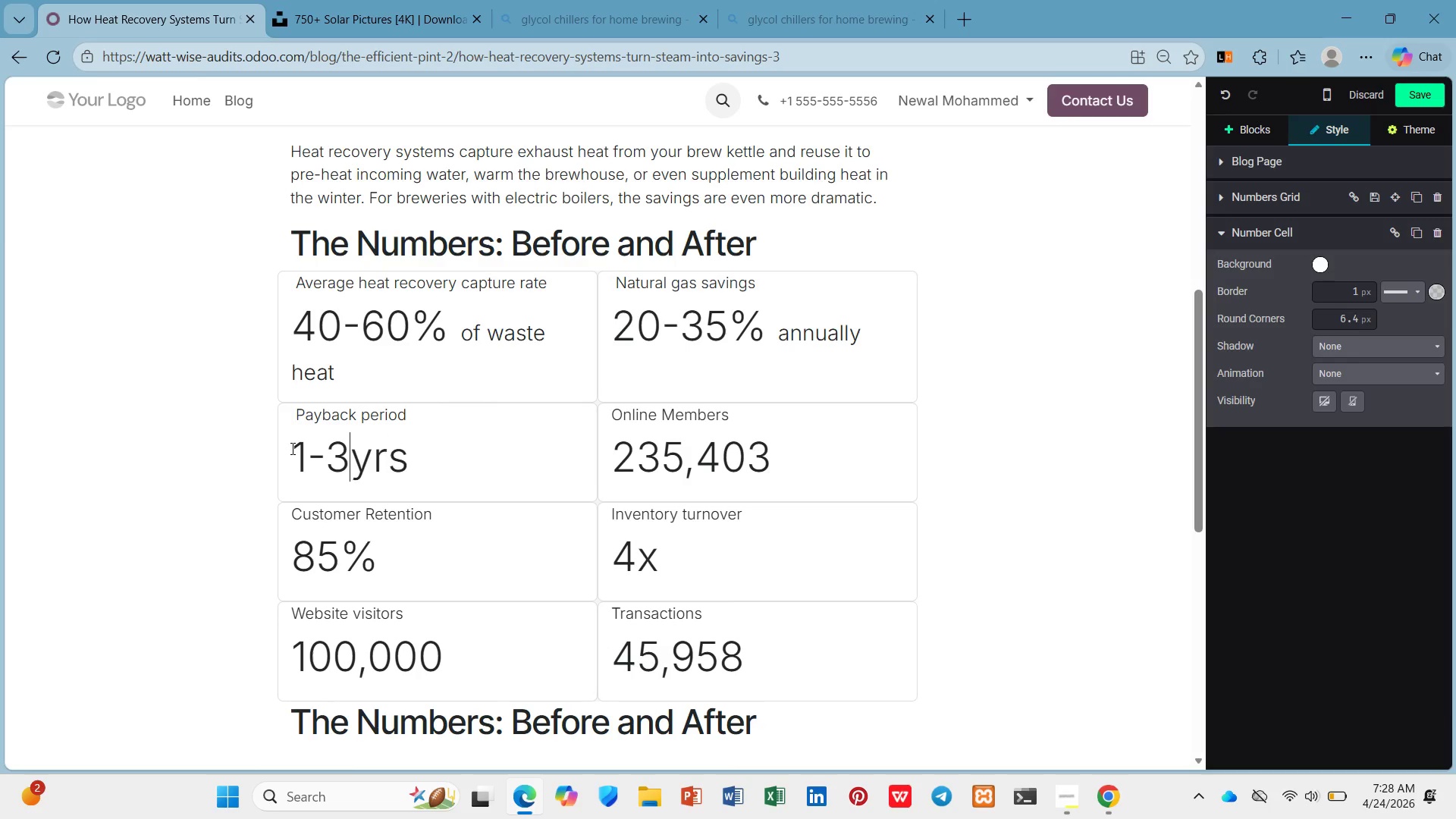 
key(ArrowLeft)
 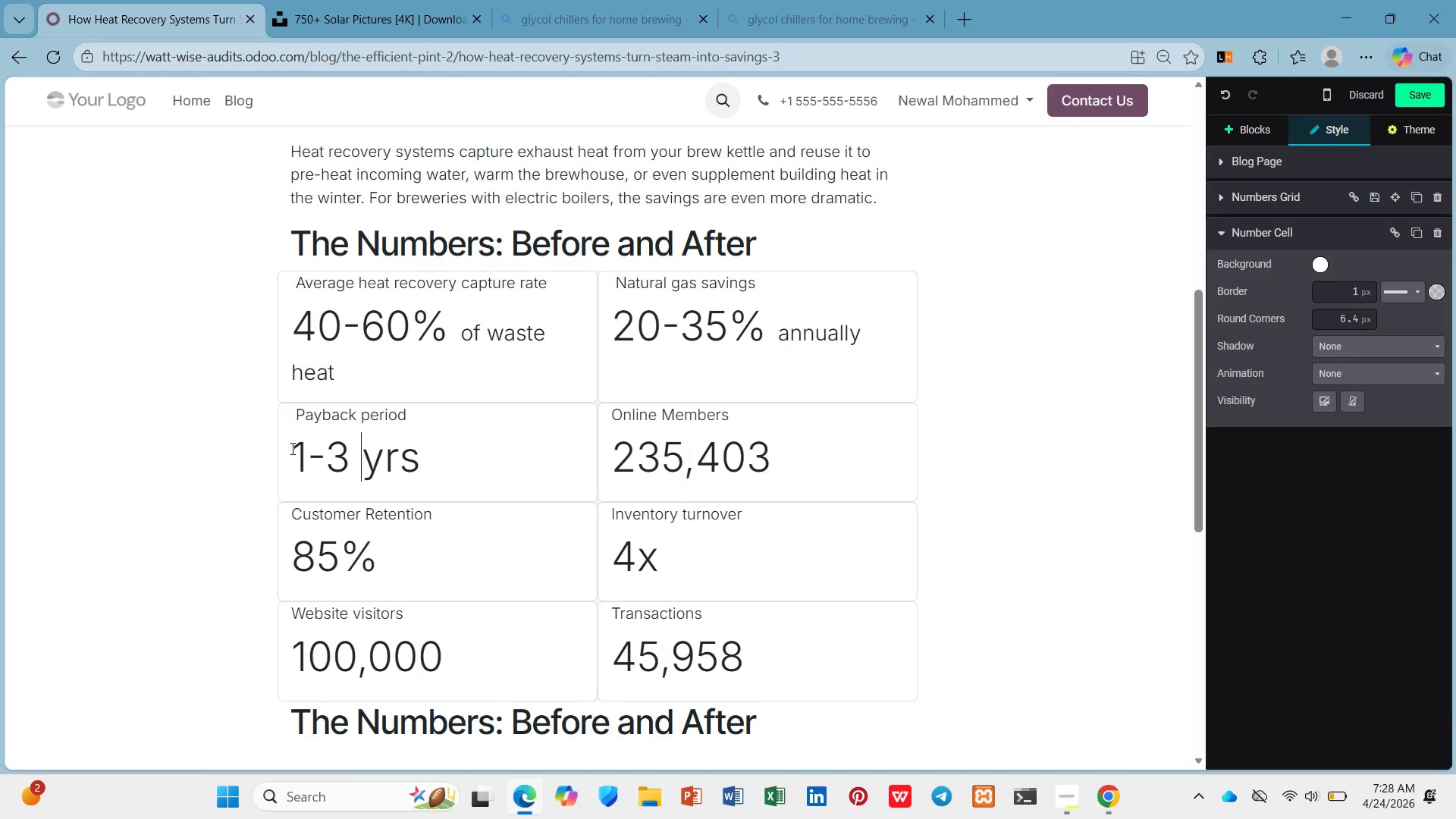 
key(Space)
 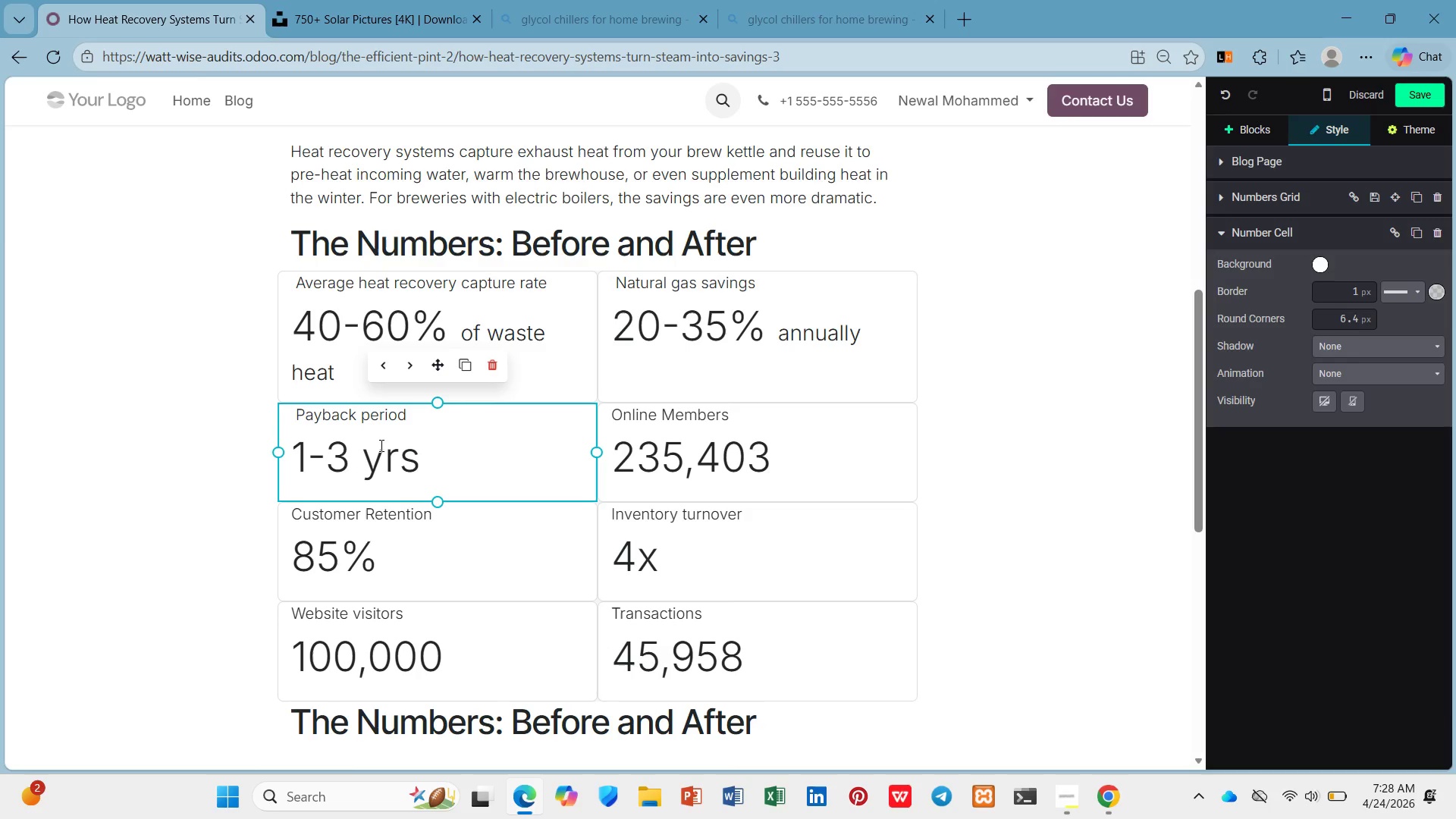 
key(Backspace)
 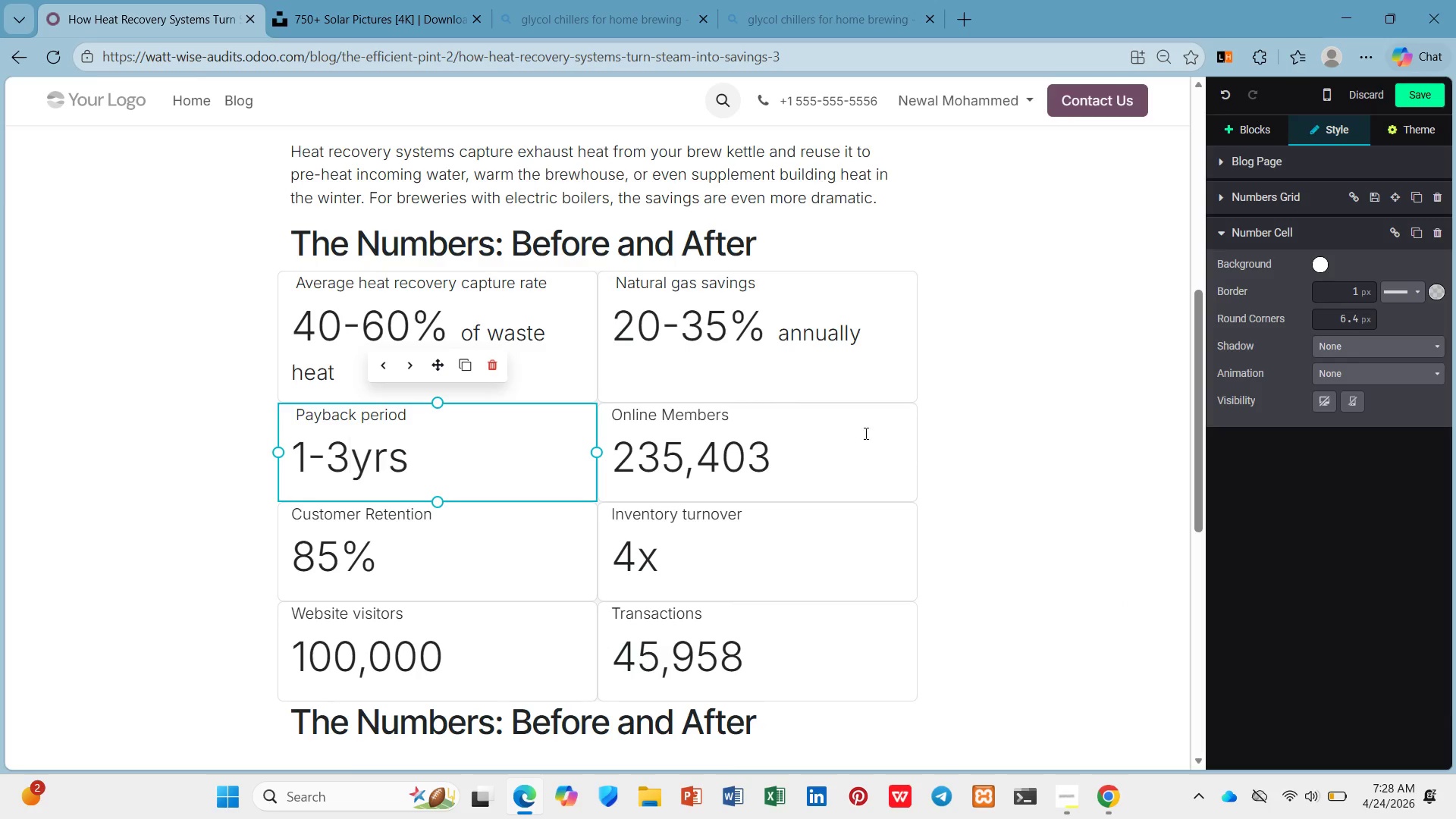 
left_click([805, 421])
 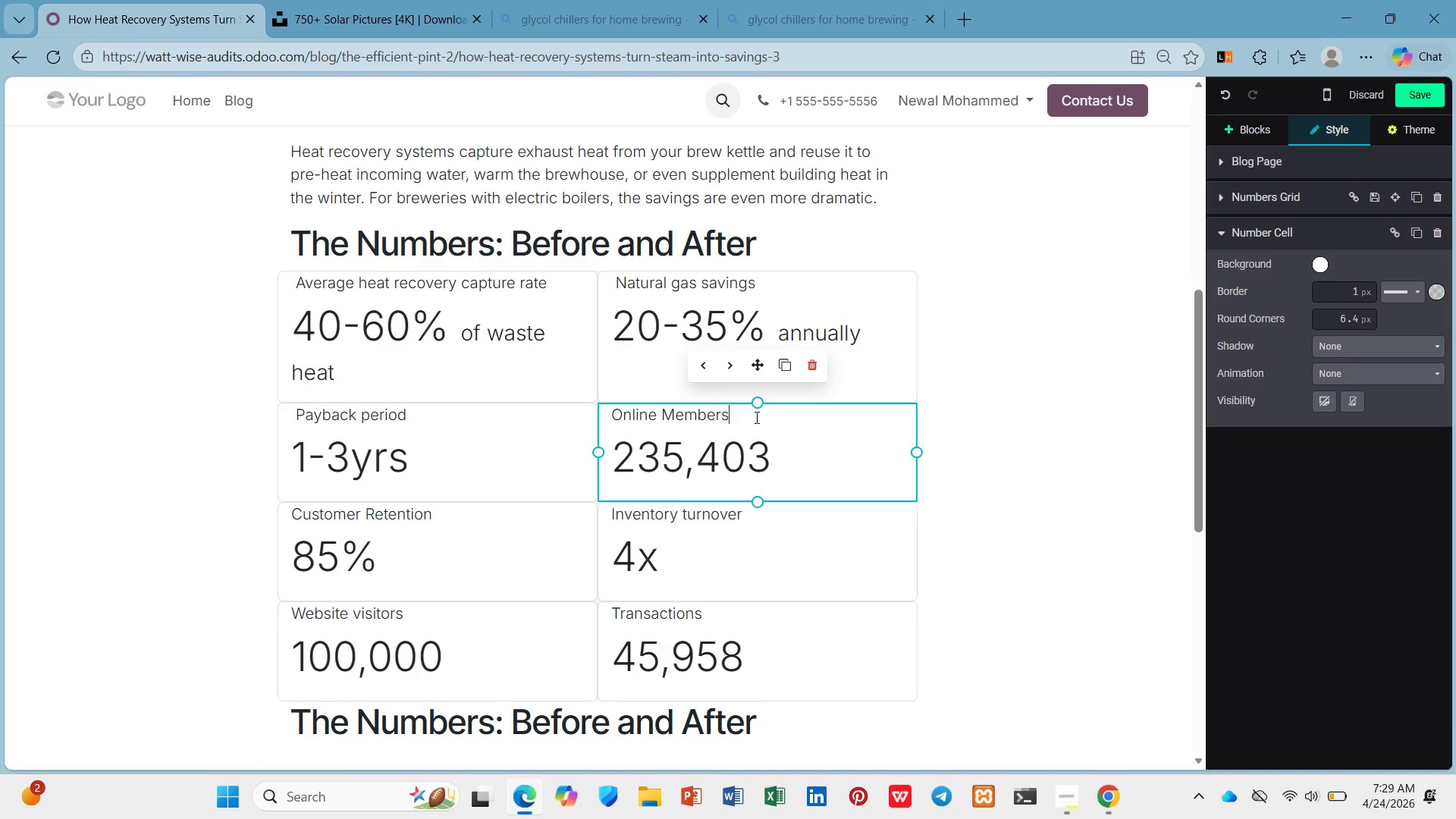 
left_click_drag(start_coordinate=[750, 414], to_coordinate=[600, 413])
 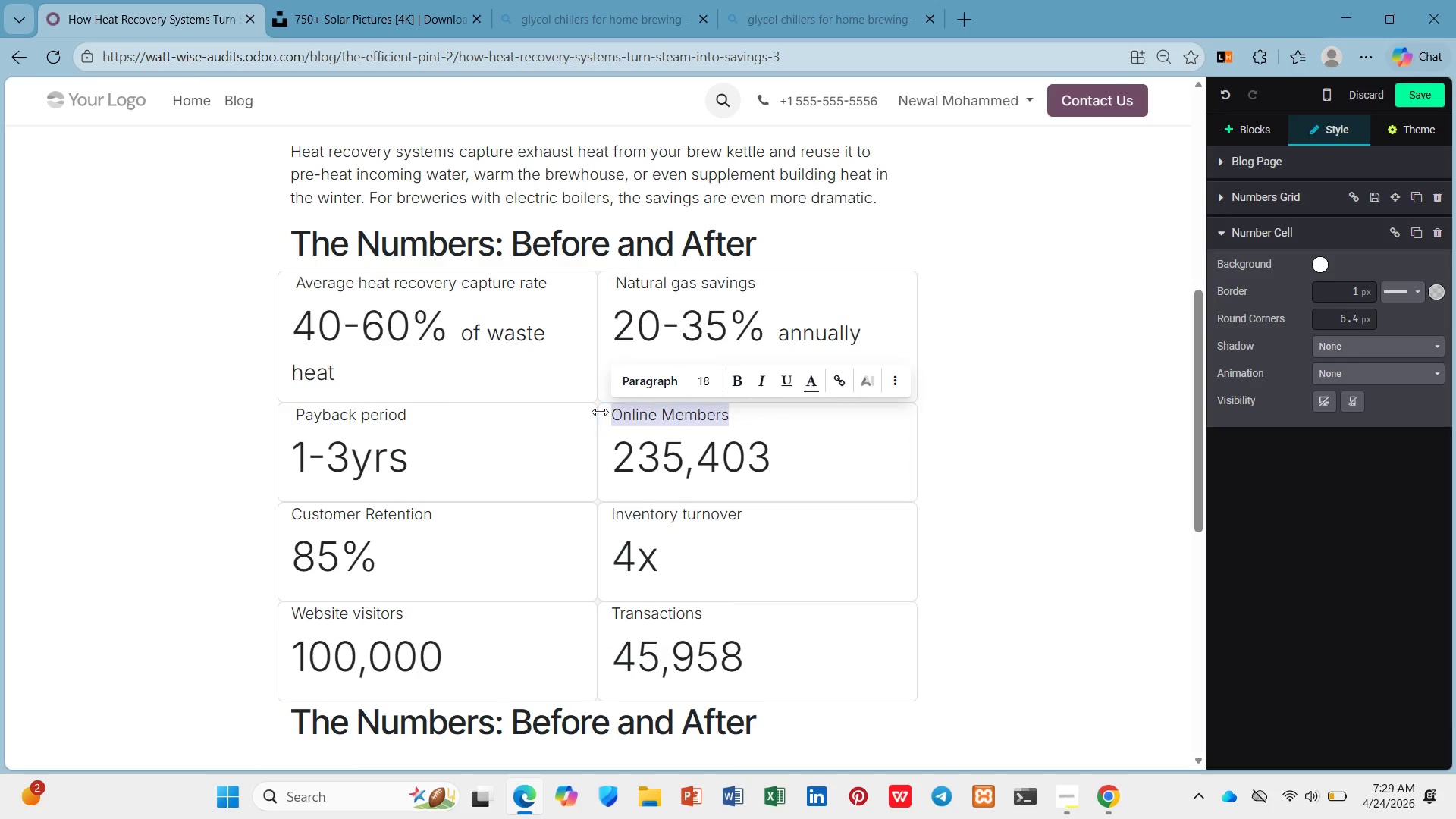 
type(Lifeps)
key(Backspace)
key(Backspace)
type(span of equipment)
 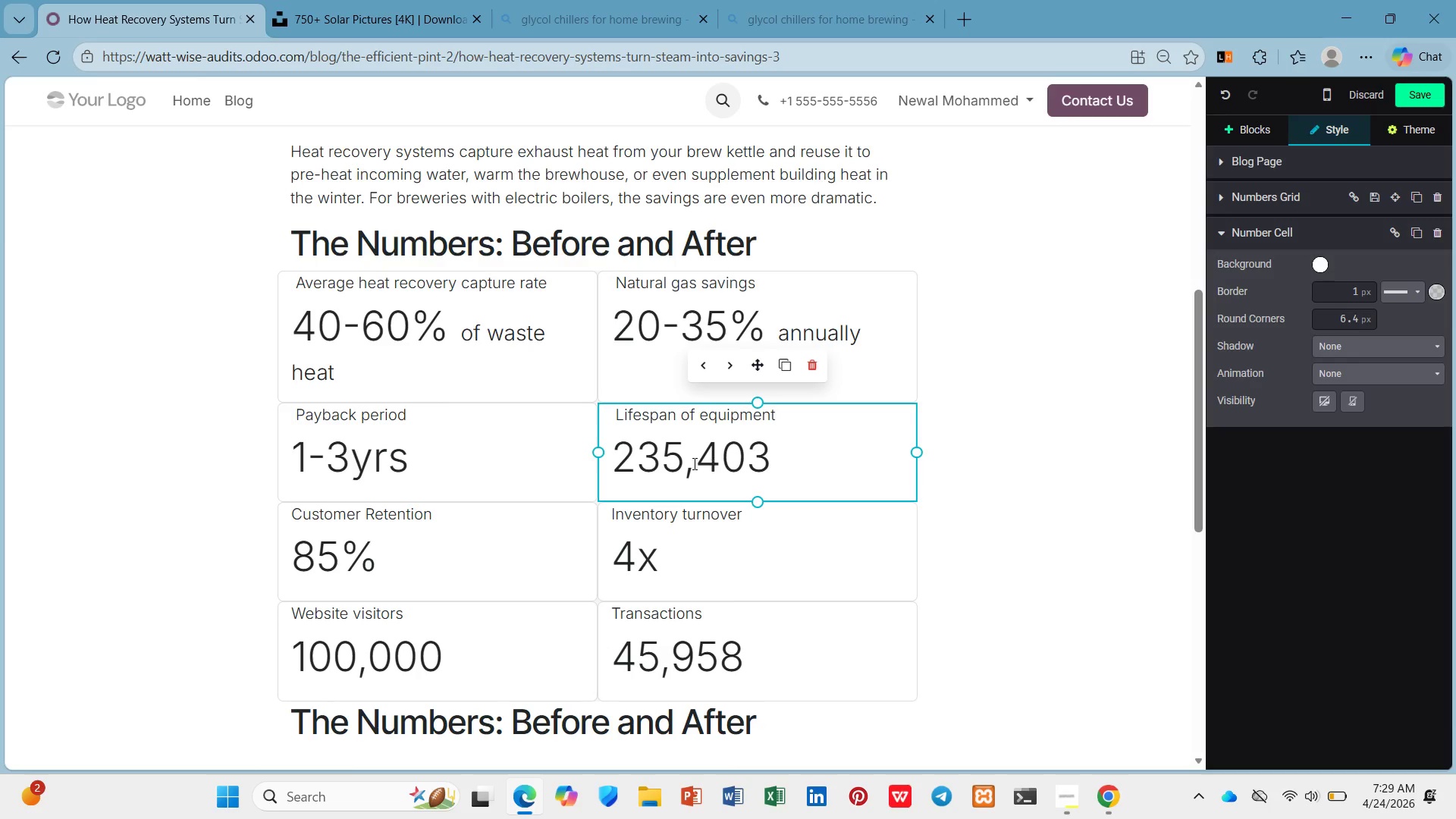 
left_click_drag(start_coordinate=[792, 464], to_coordinate=[620, 460])
 